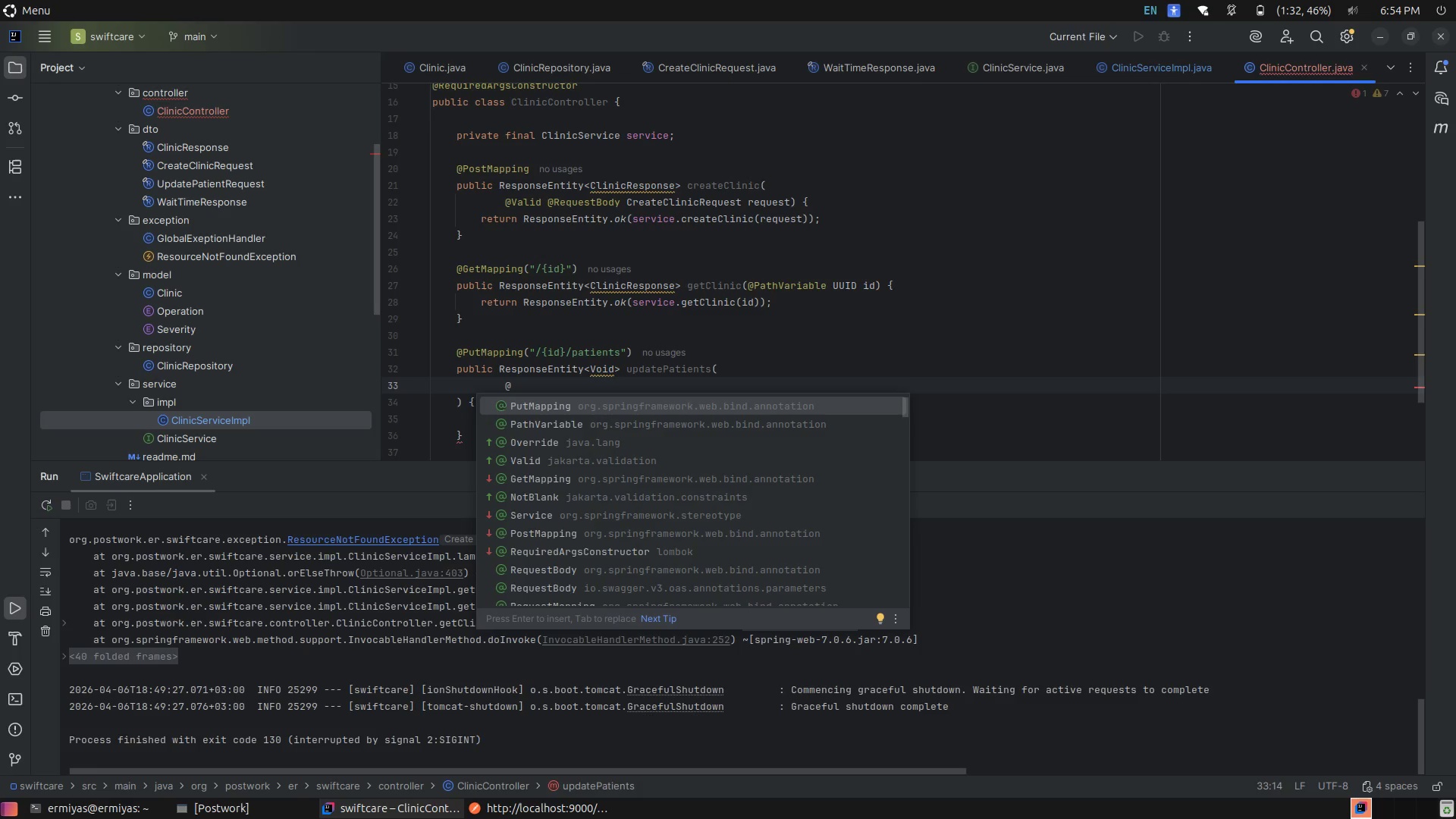 
type(Path)
key(Tab)
 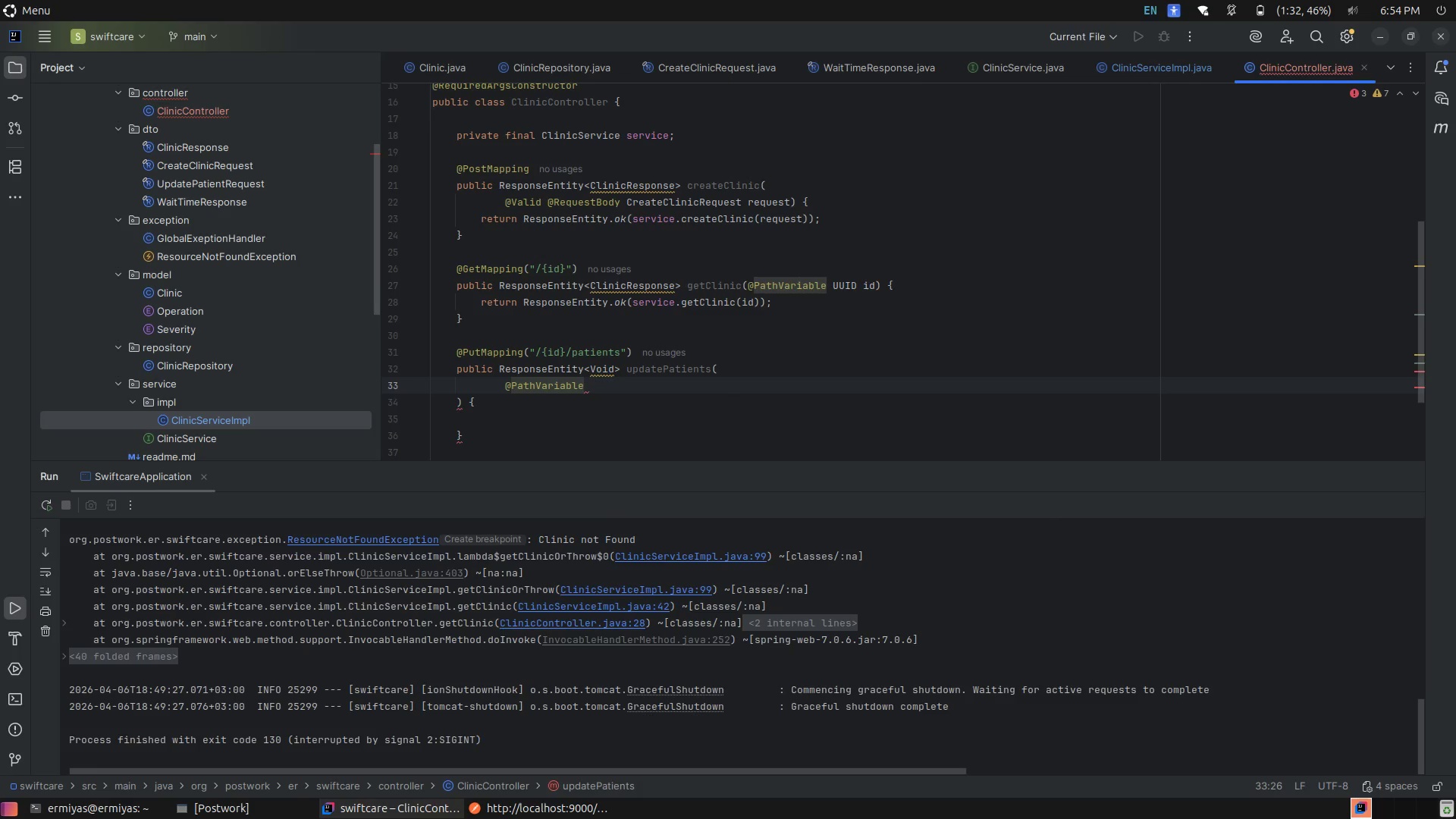 
type( UU)
key(Tab)
type( id,)
 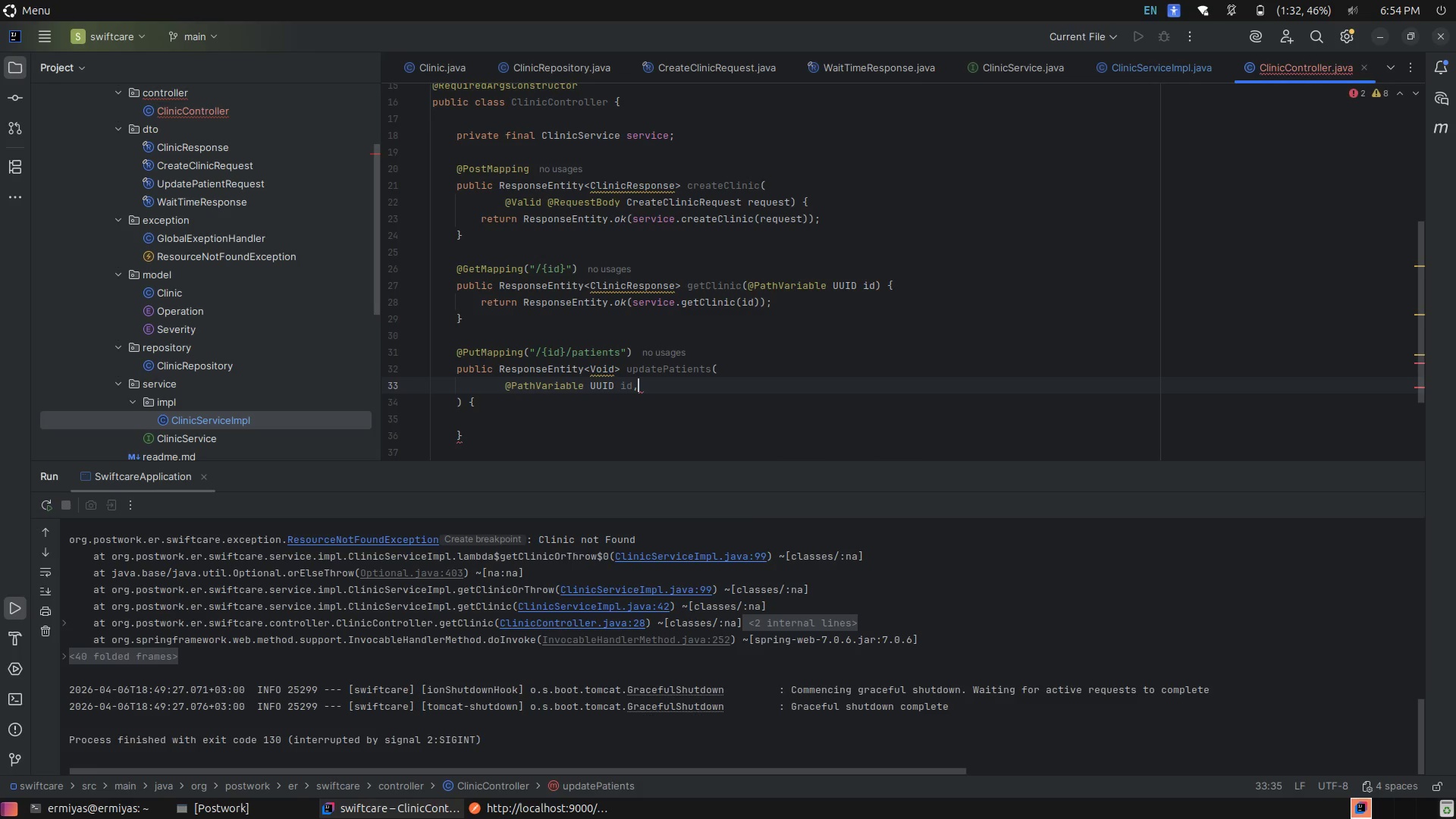 
wait(10.08)
 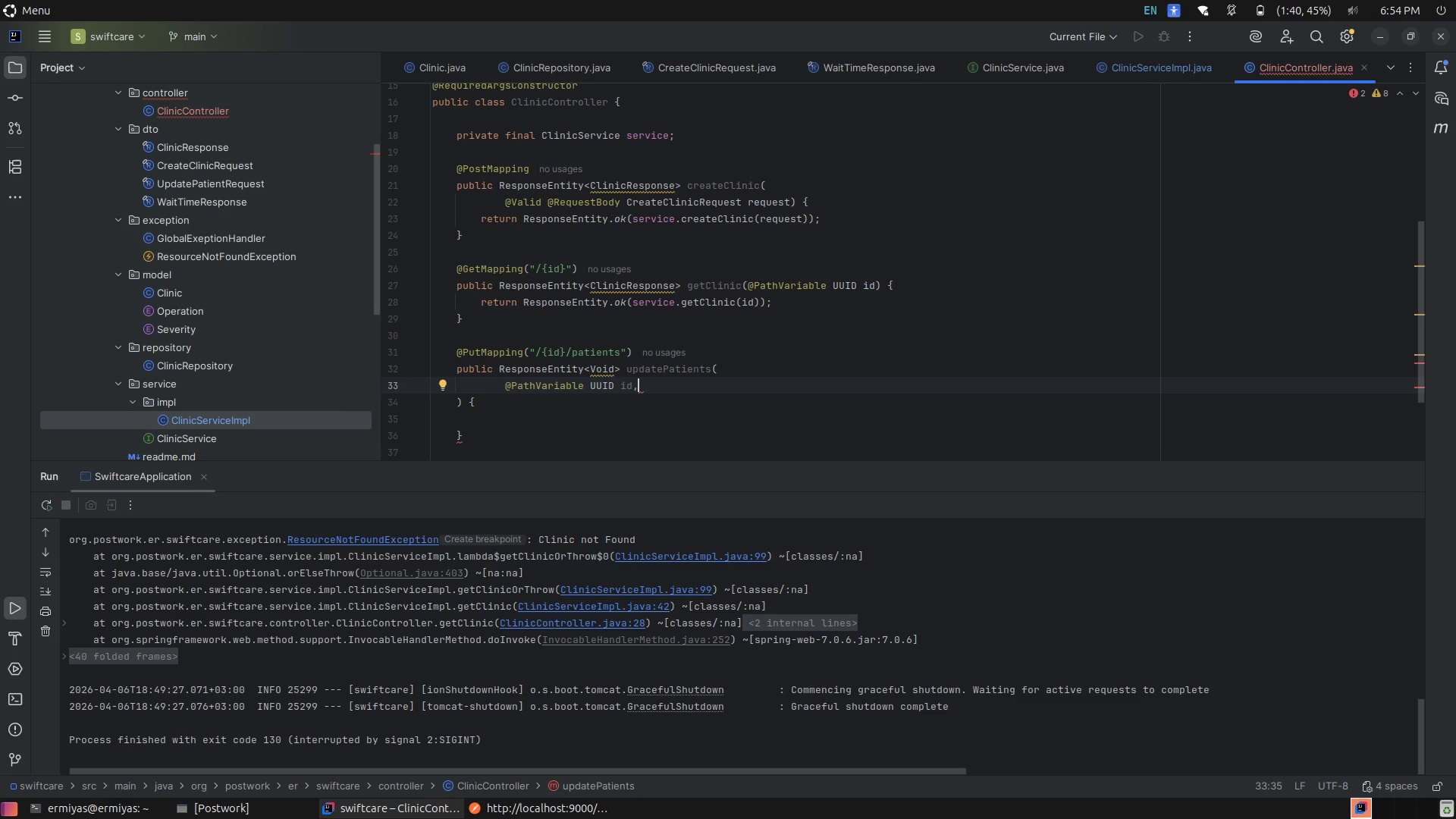 
key(Enter)
 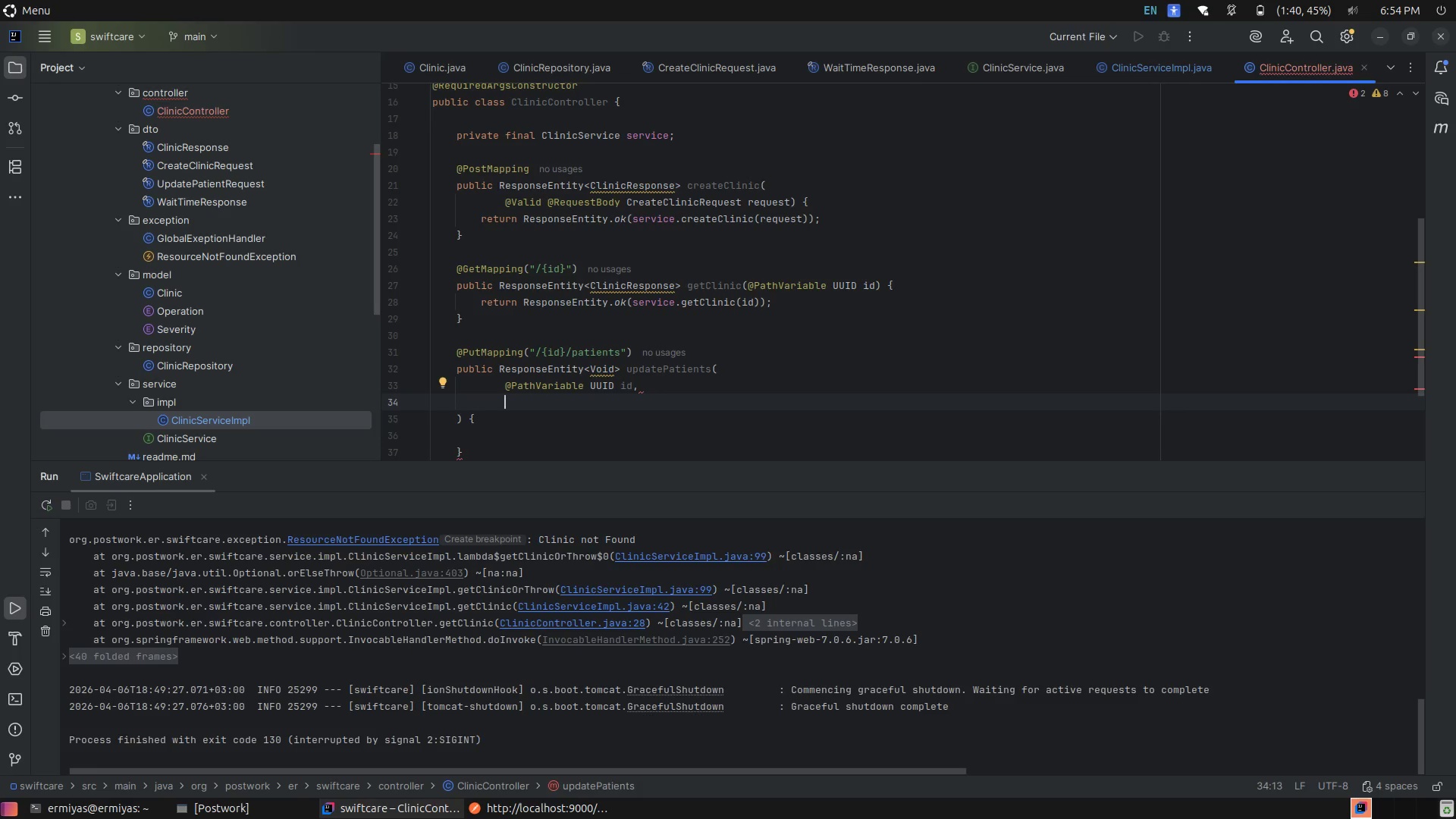 
type(@Re)
key(Tab)
type( )
 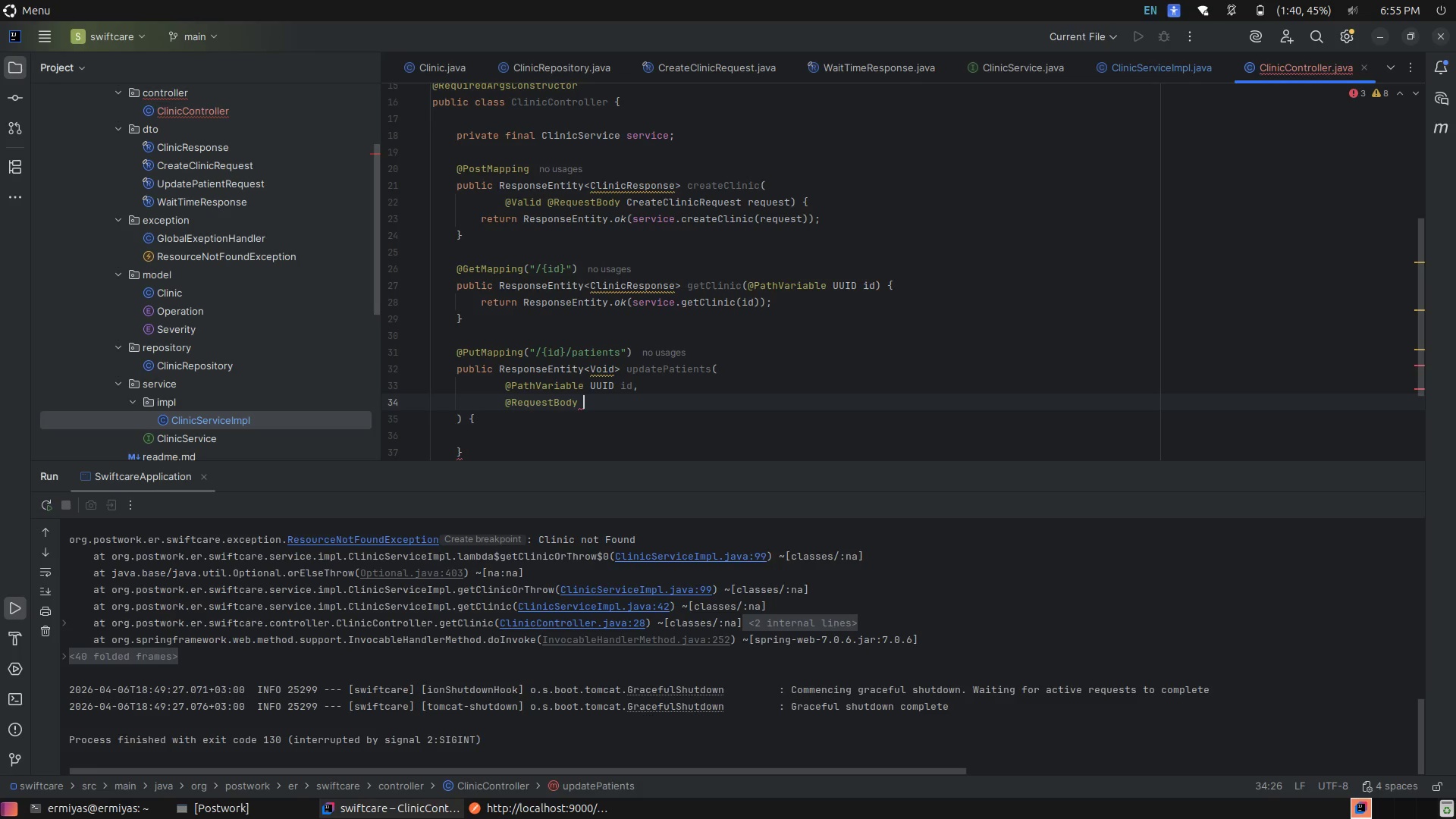 
hold_key(key=ShiftLeft, duration=1.12)
 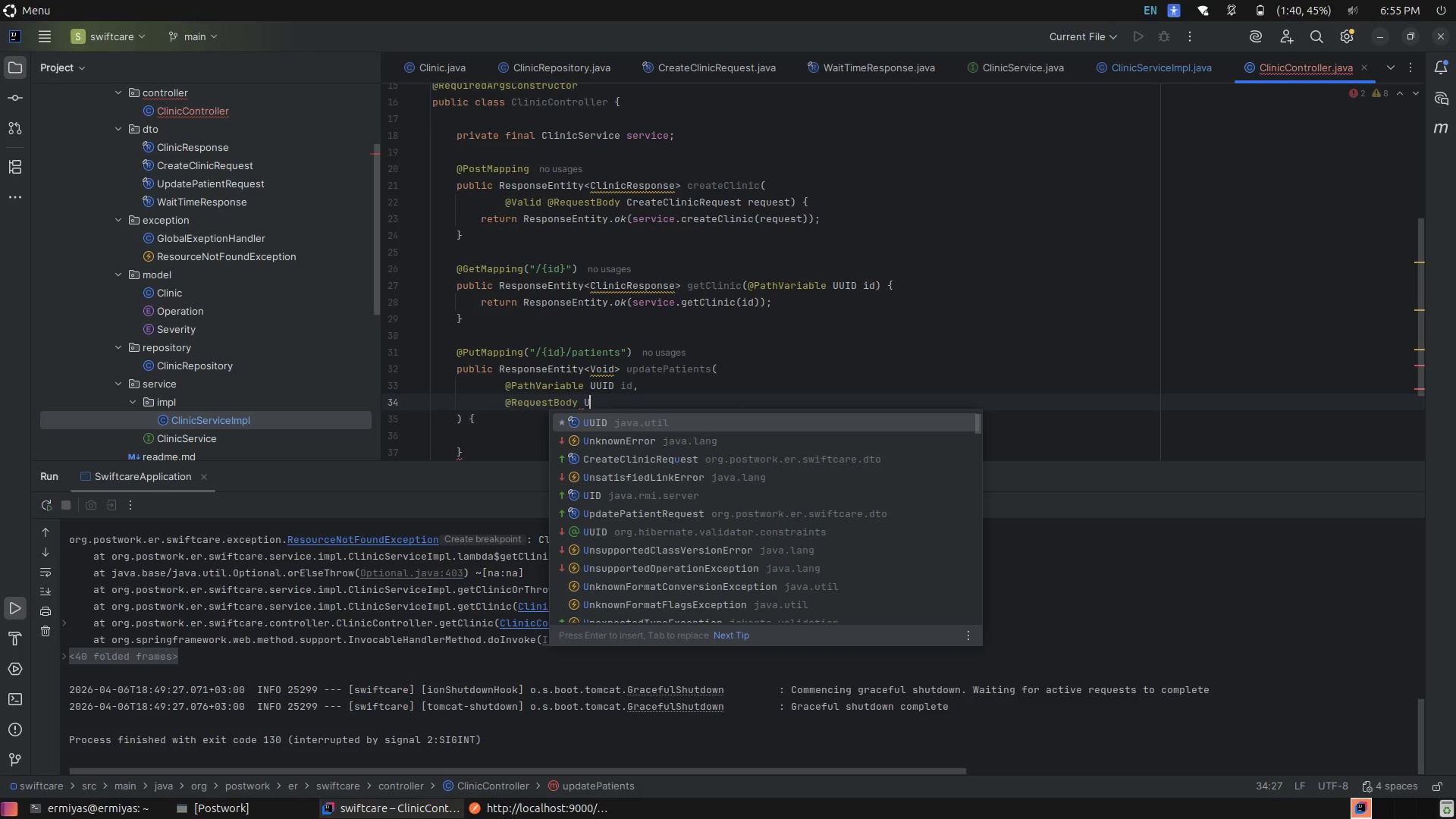 
hold_key(key=U, duration=0.35)
 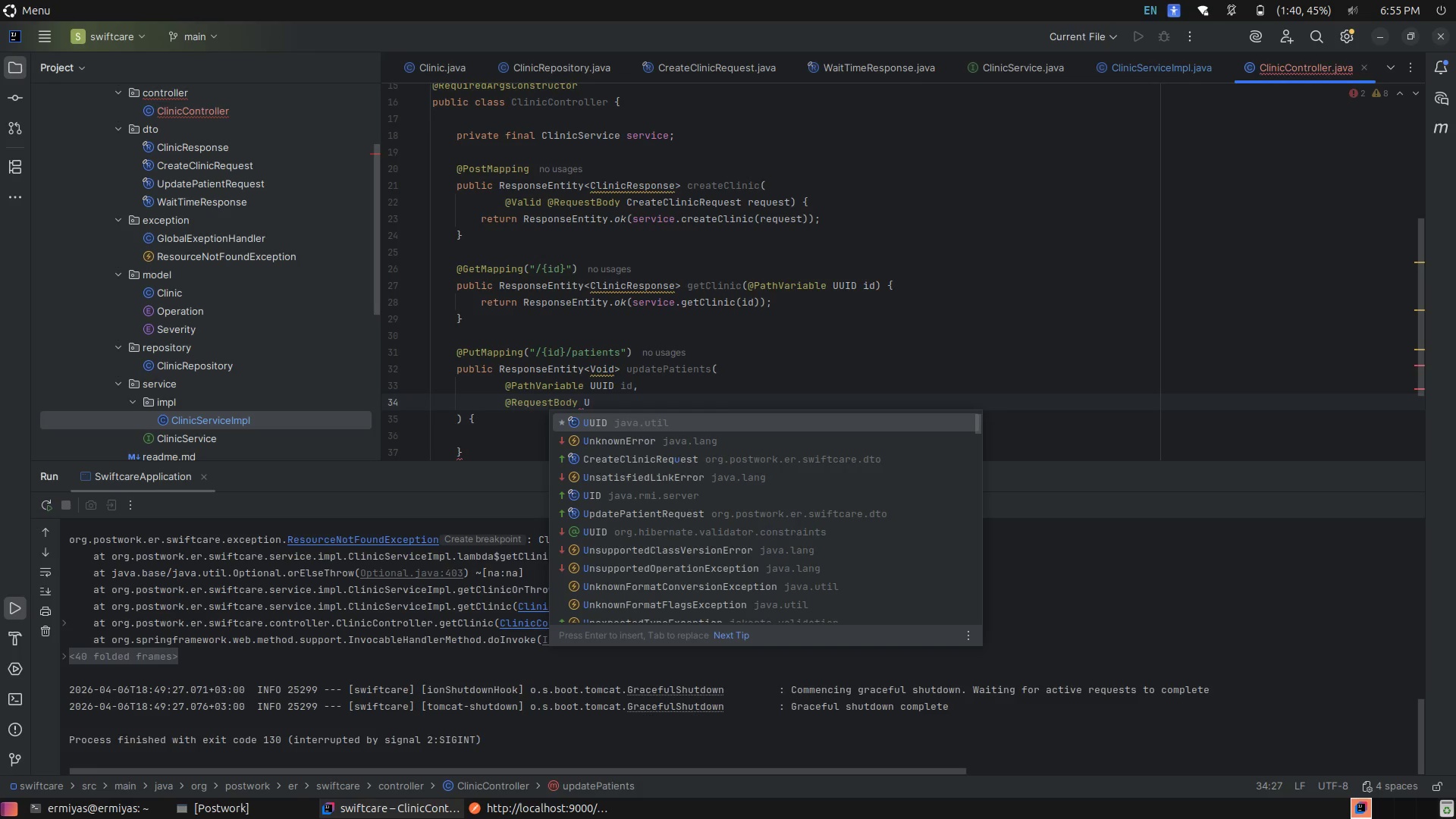 
type(pdate)
key(Tab)
type( re)
key(Tab)
 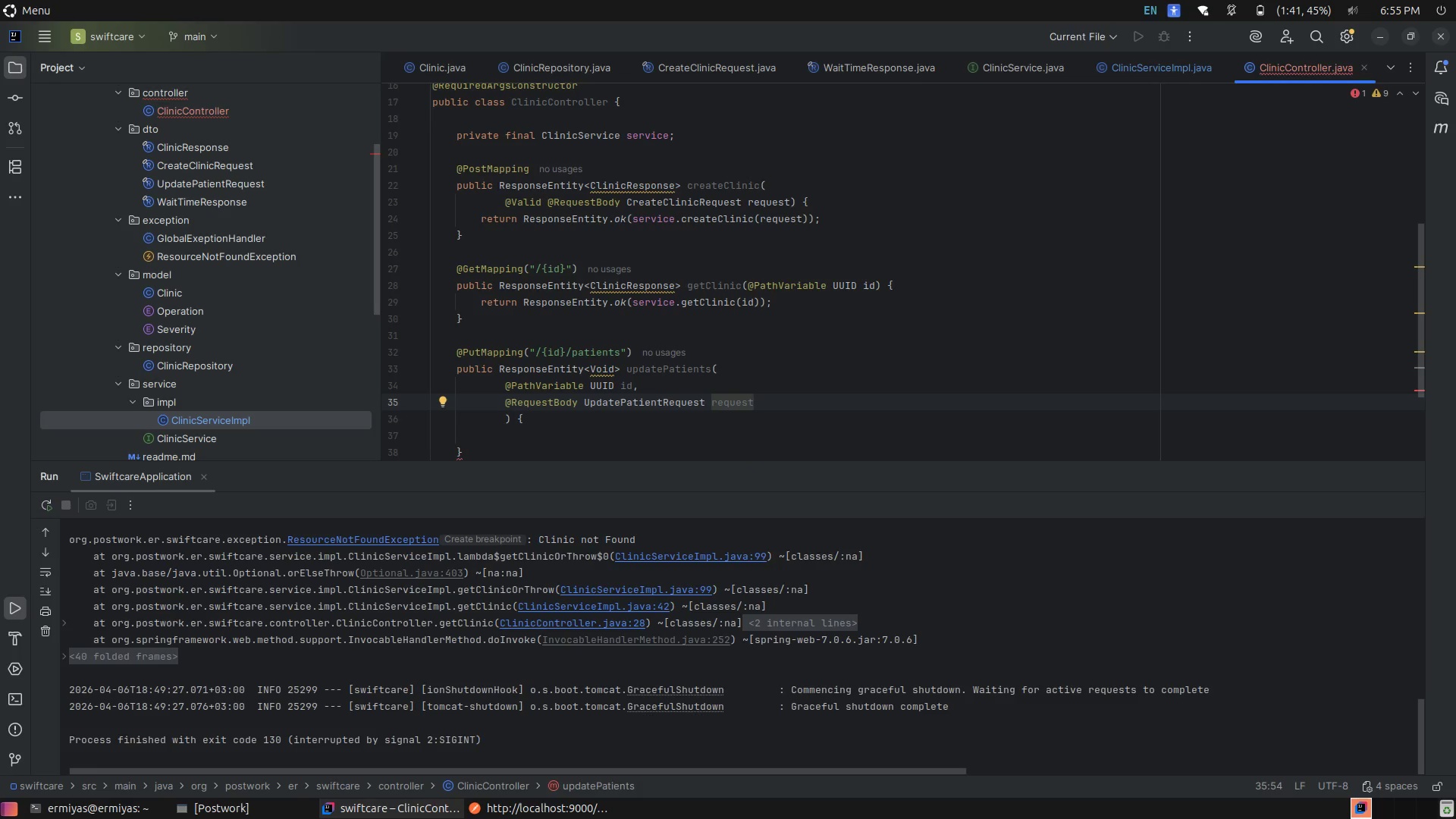 
wait(5.8)
 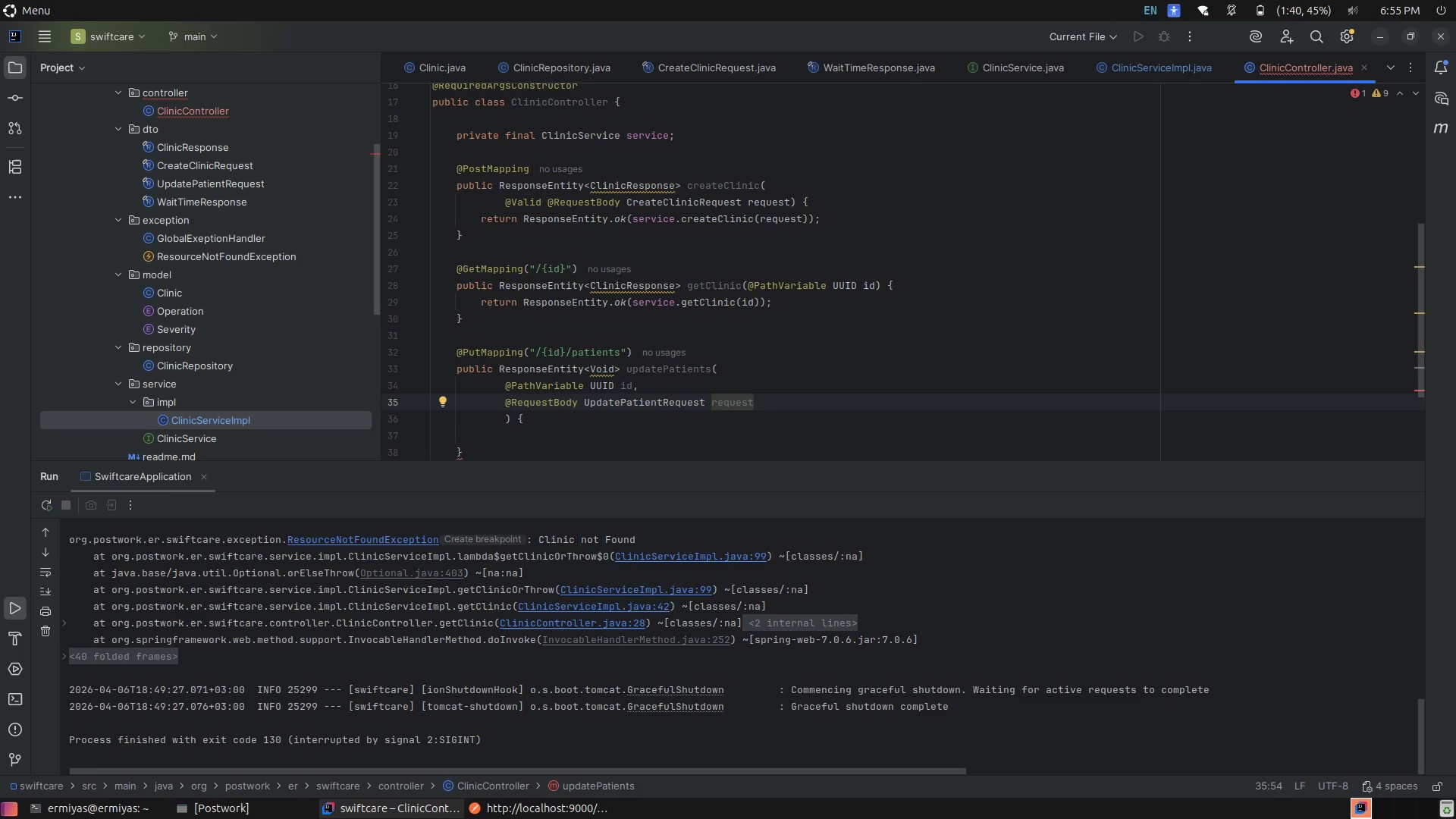 
key(Home)
 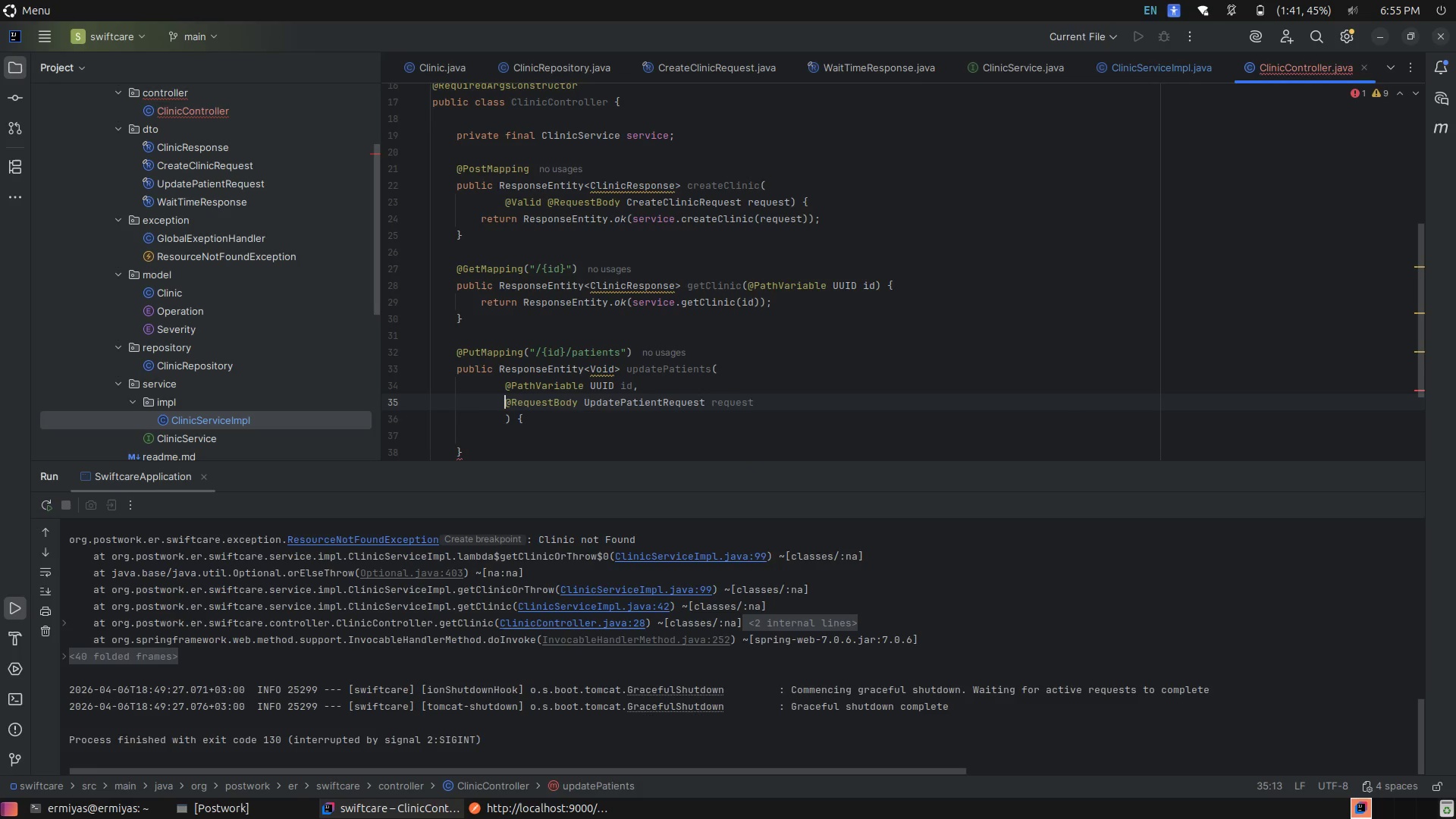 
key(Delete)
 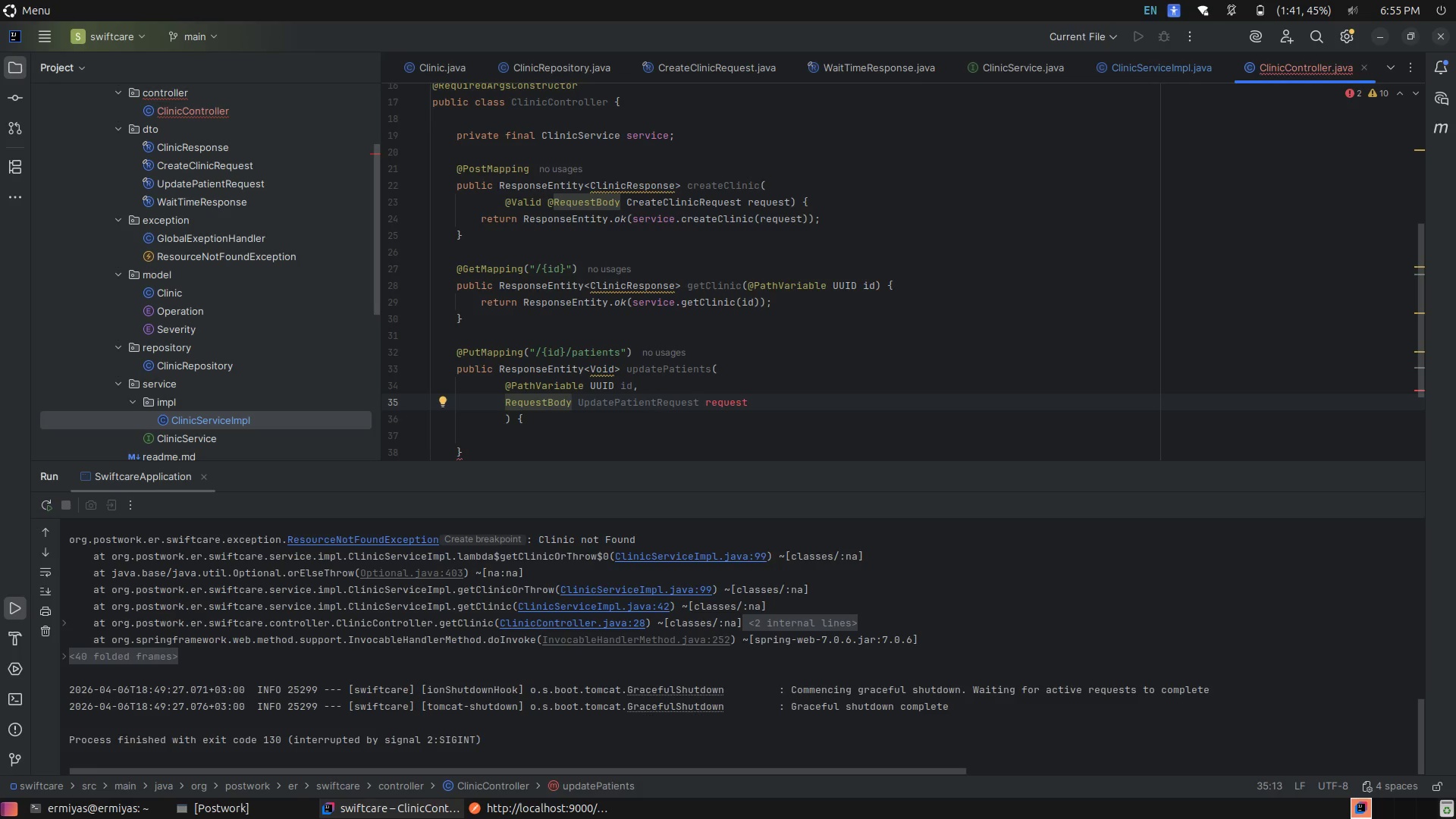 
key(Control+Z)
 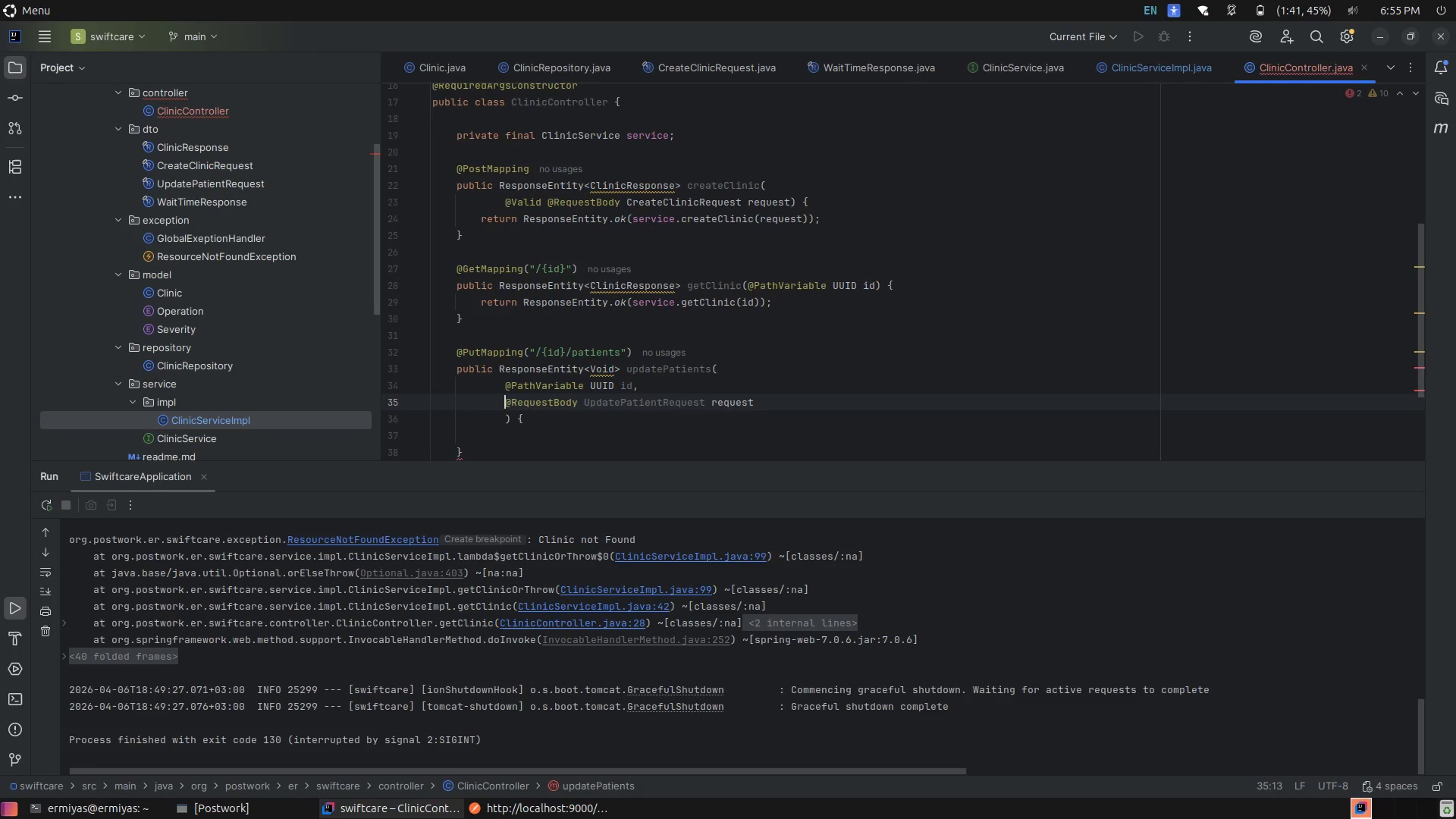 
key(Control+Z)
 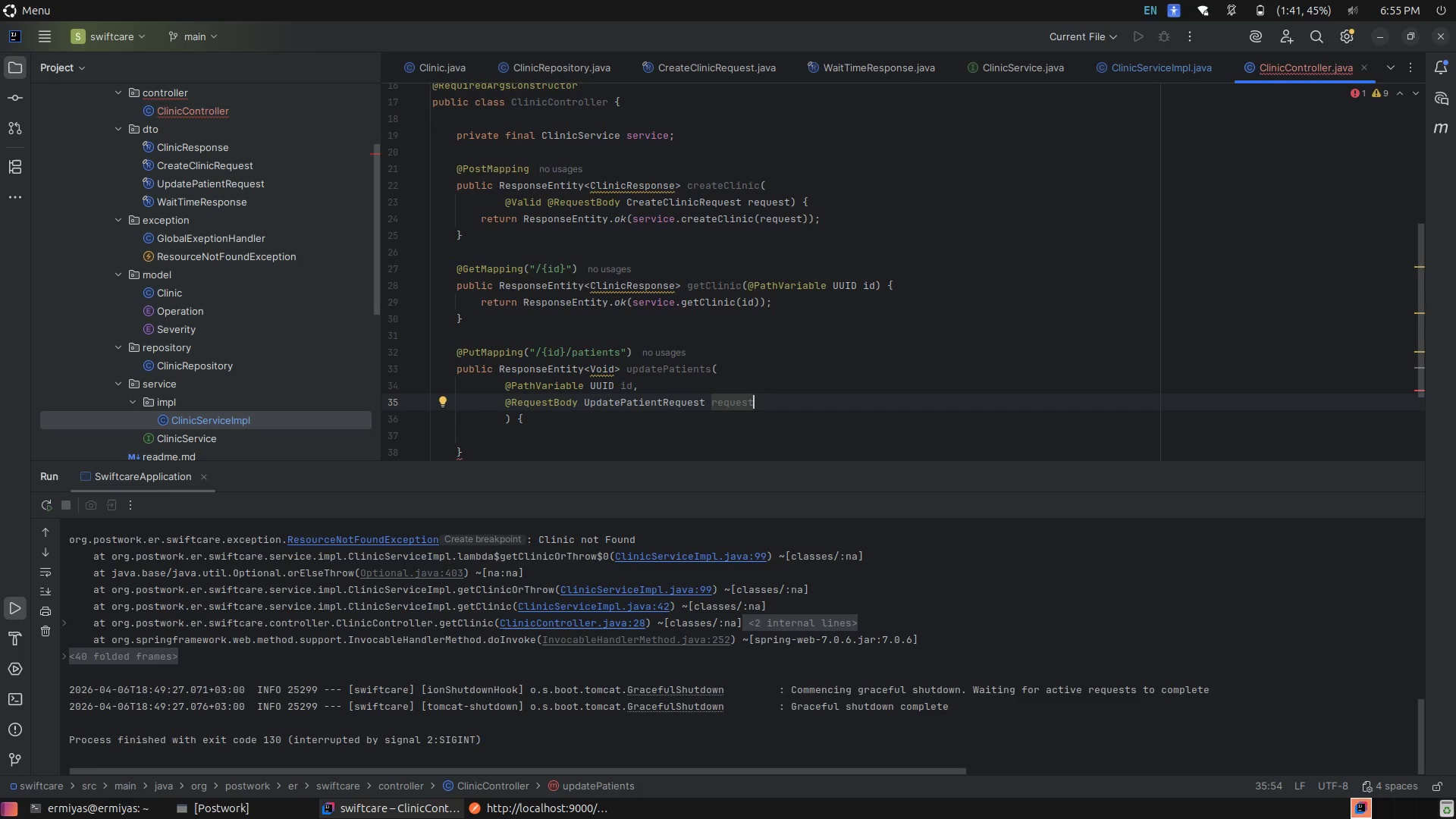 
key(Delete)
 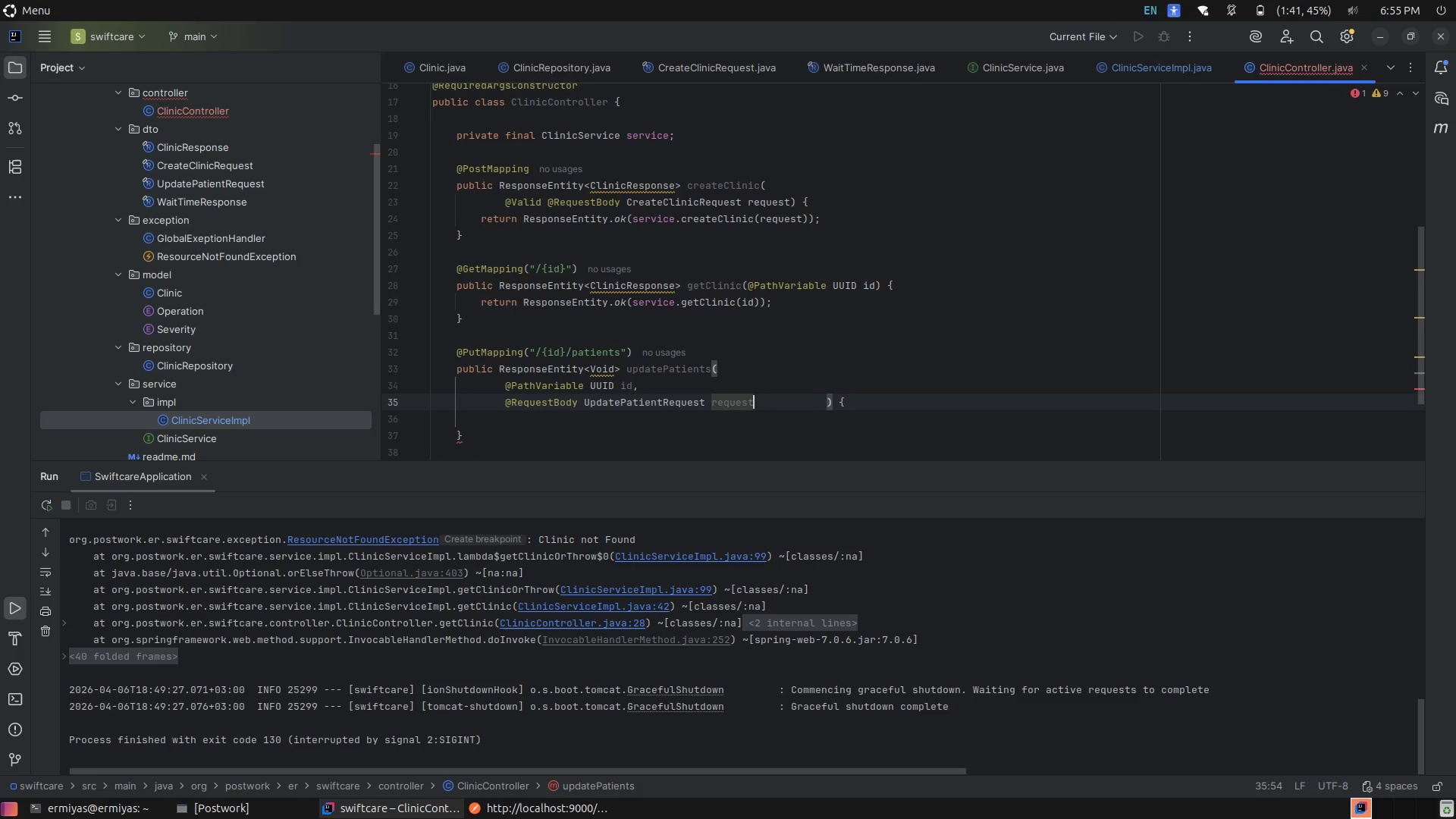 
key(Delete)
 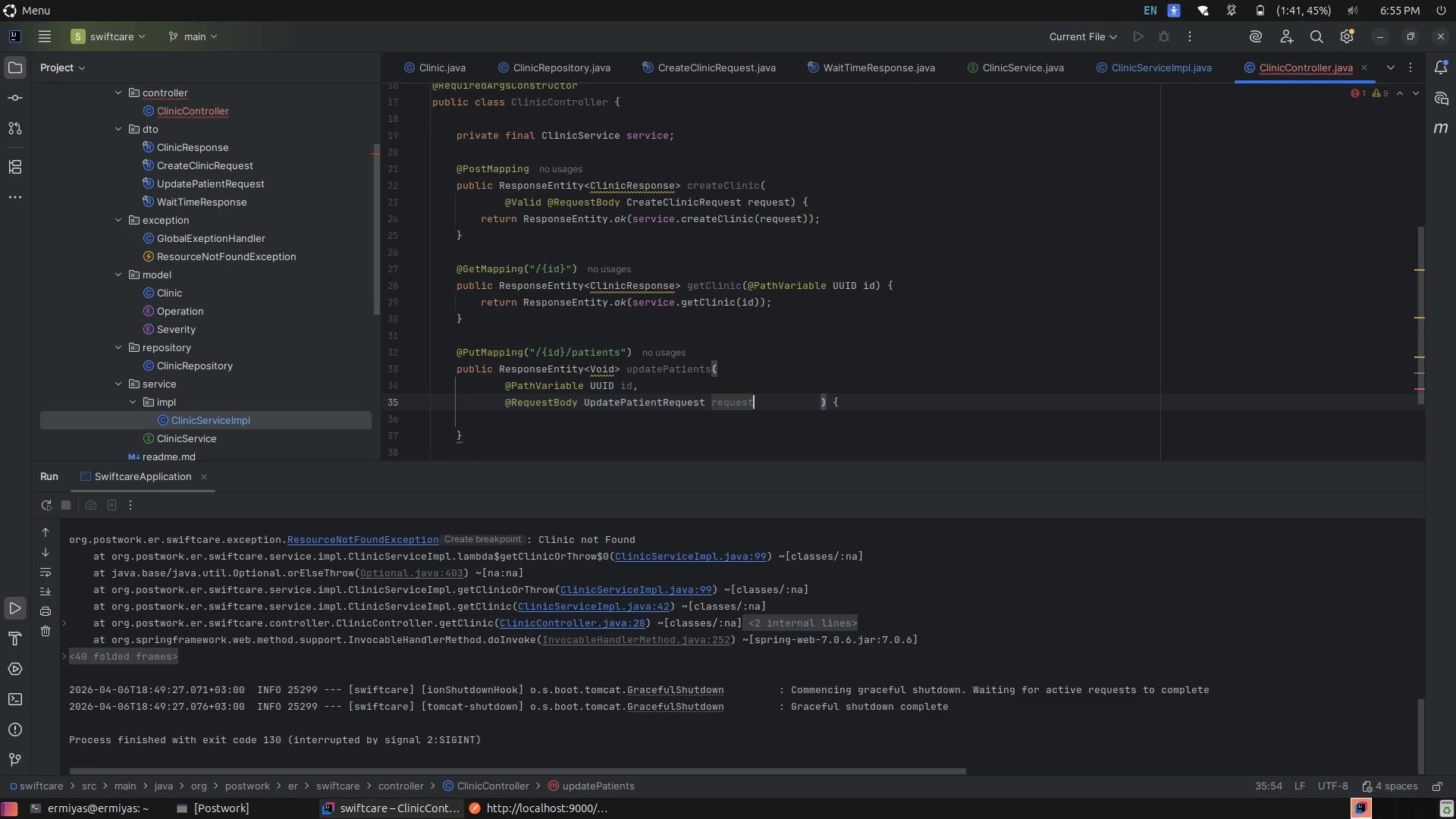 
key(Delete)
 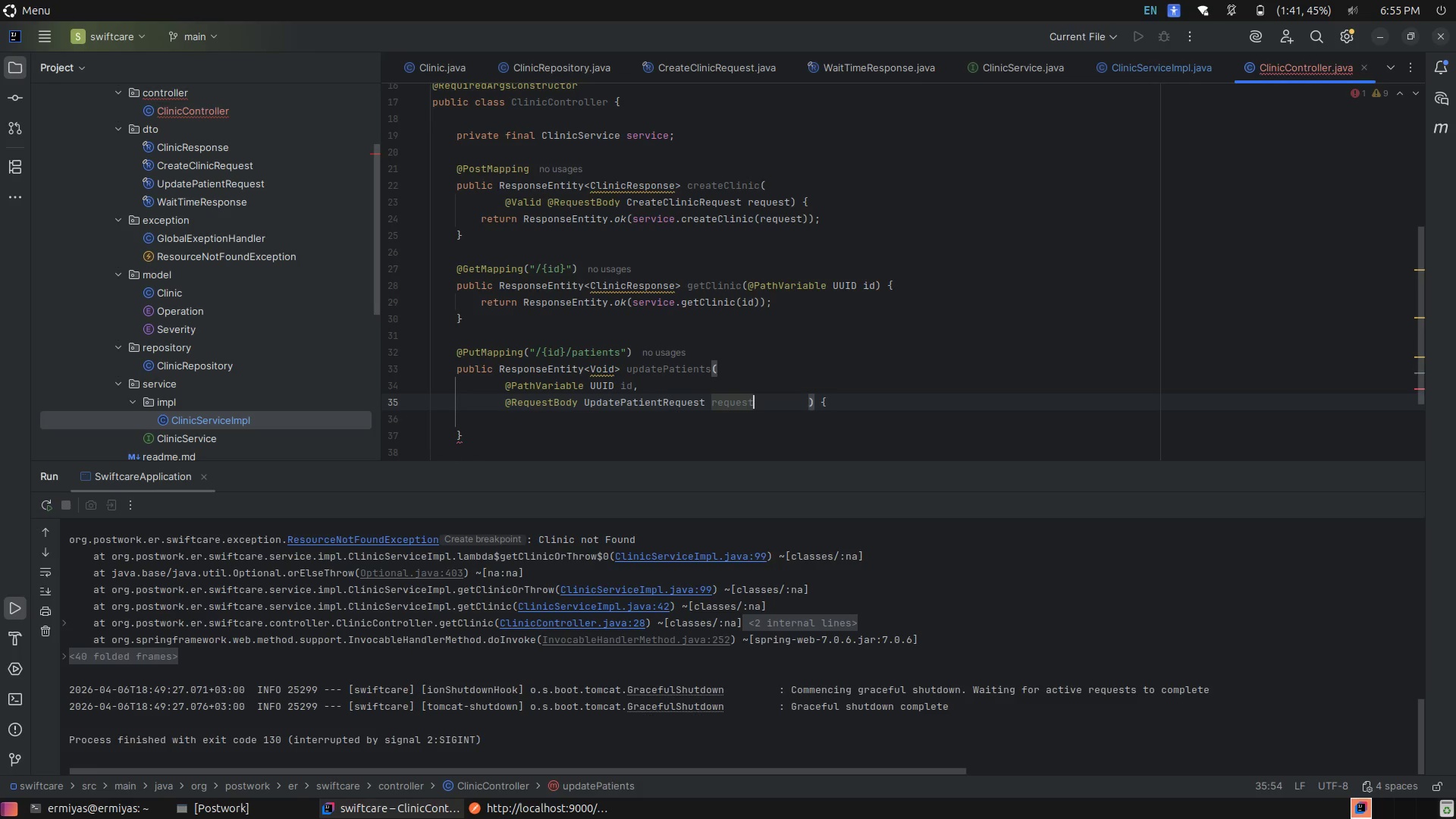 
key(Delete)
 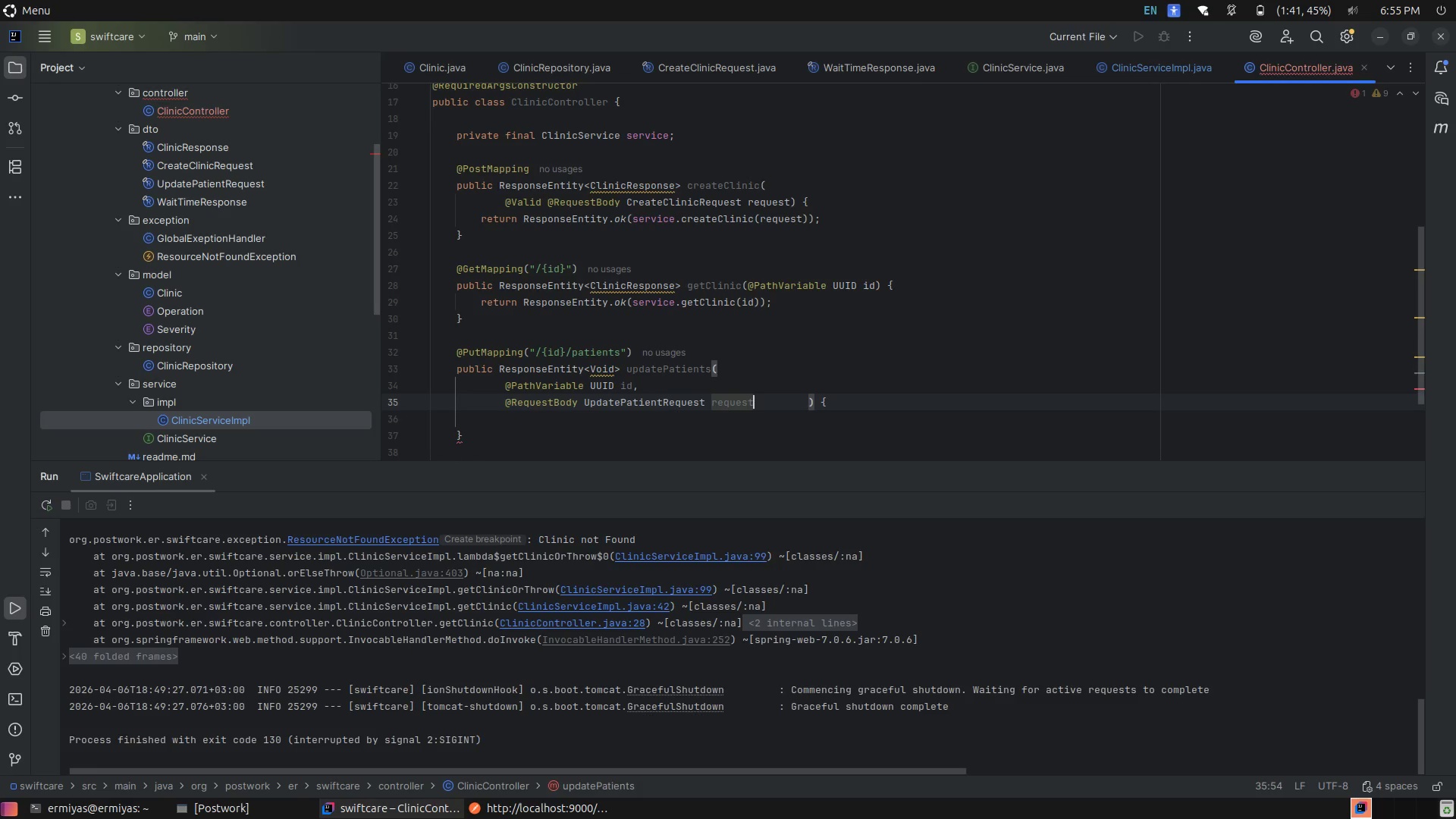 
key(Delete)
 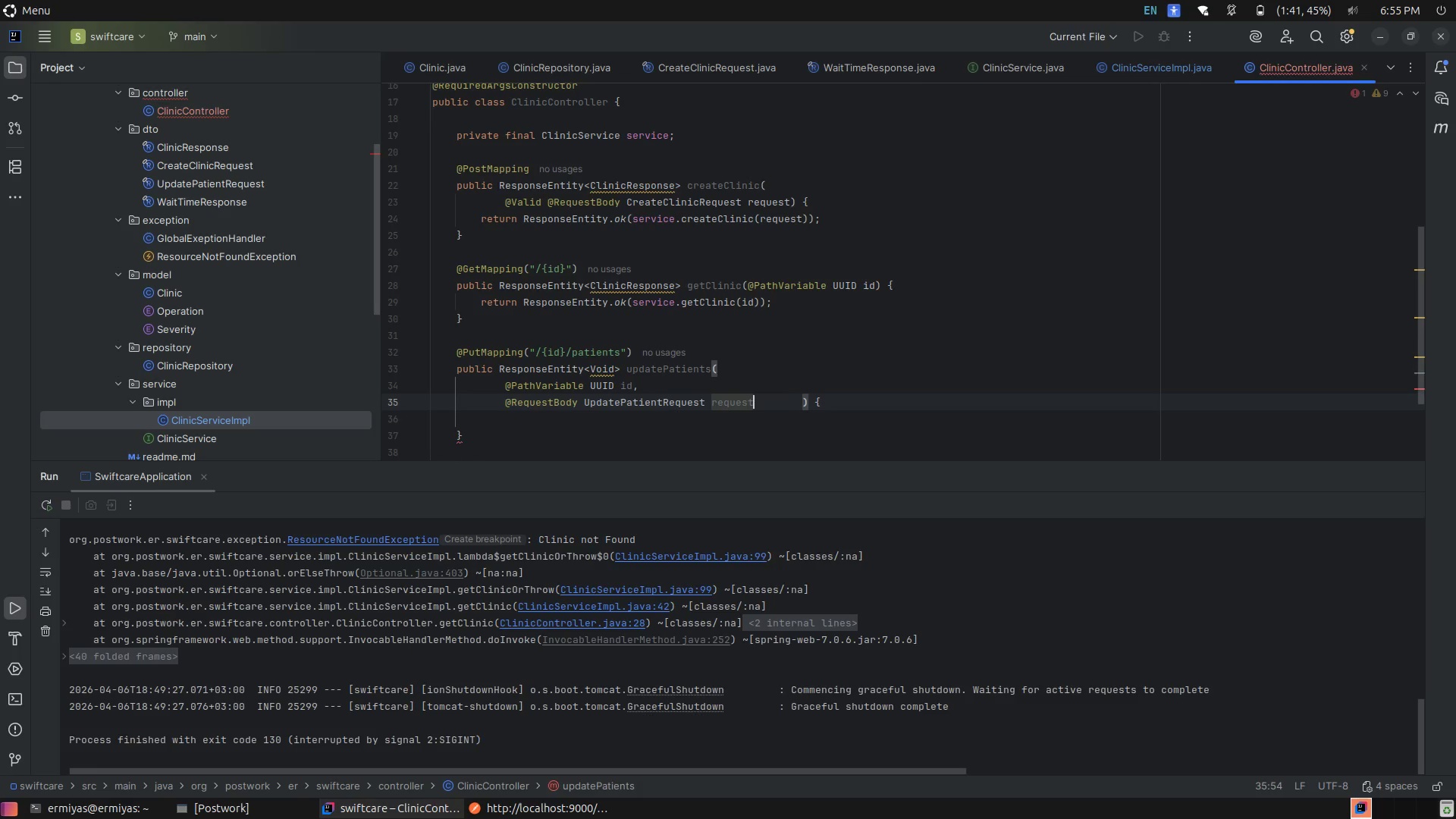 
key(Delete)
 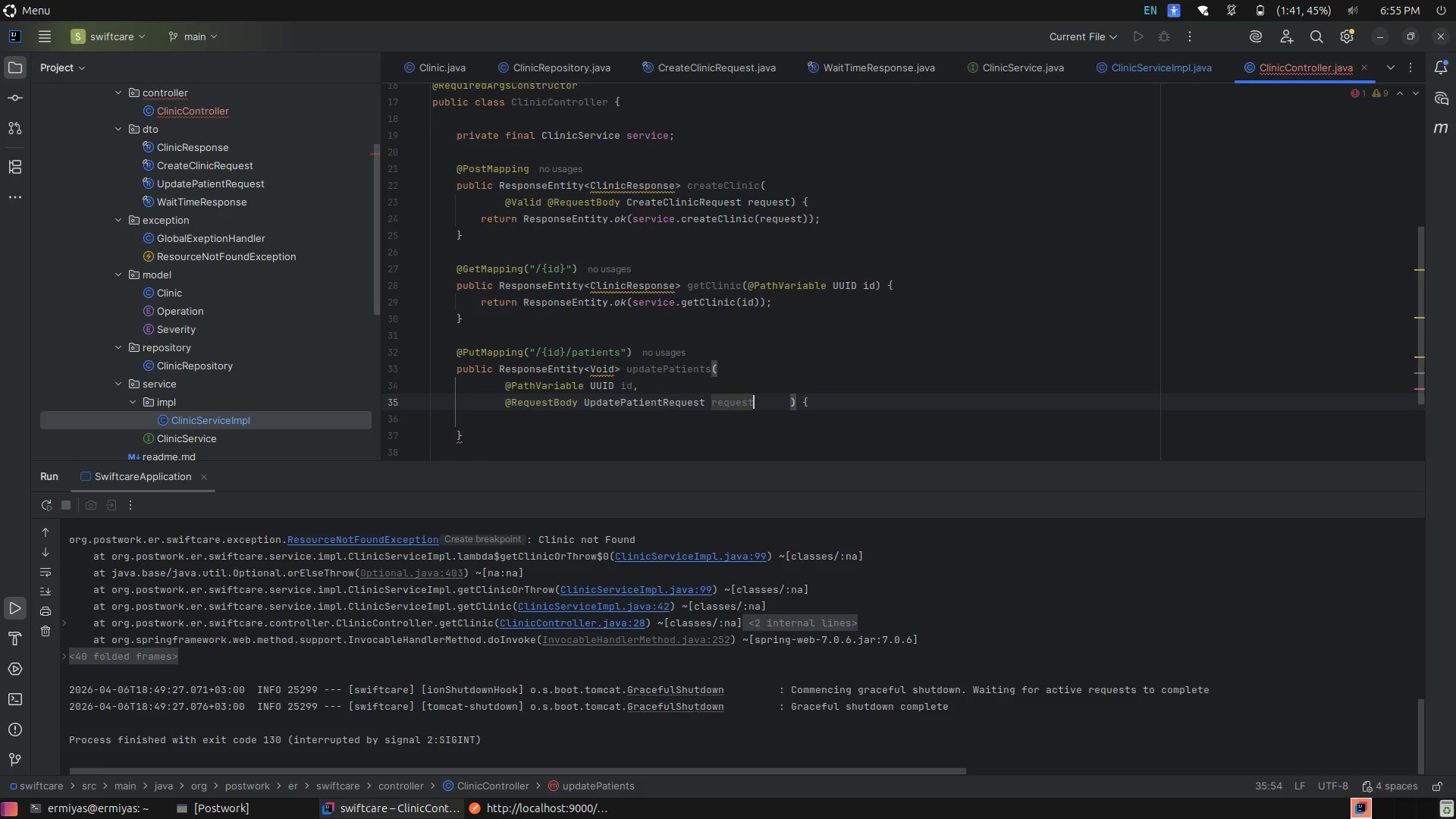 
key(Delete)
 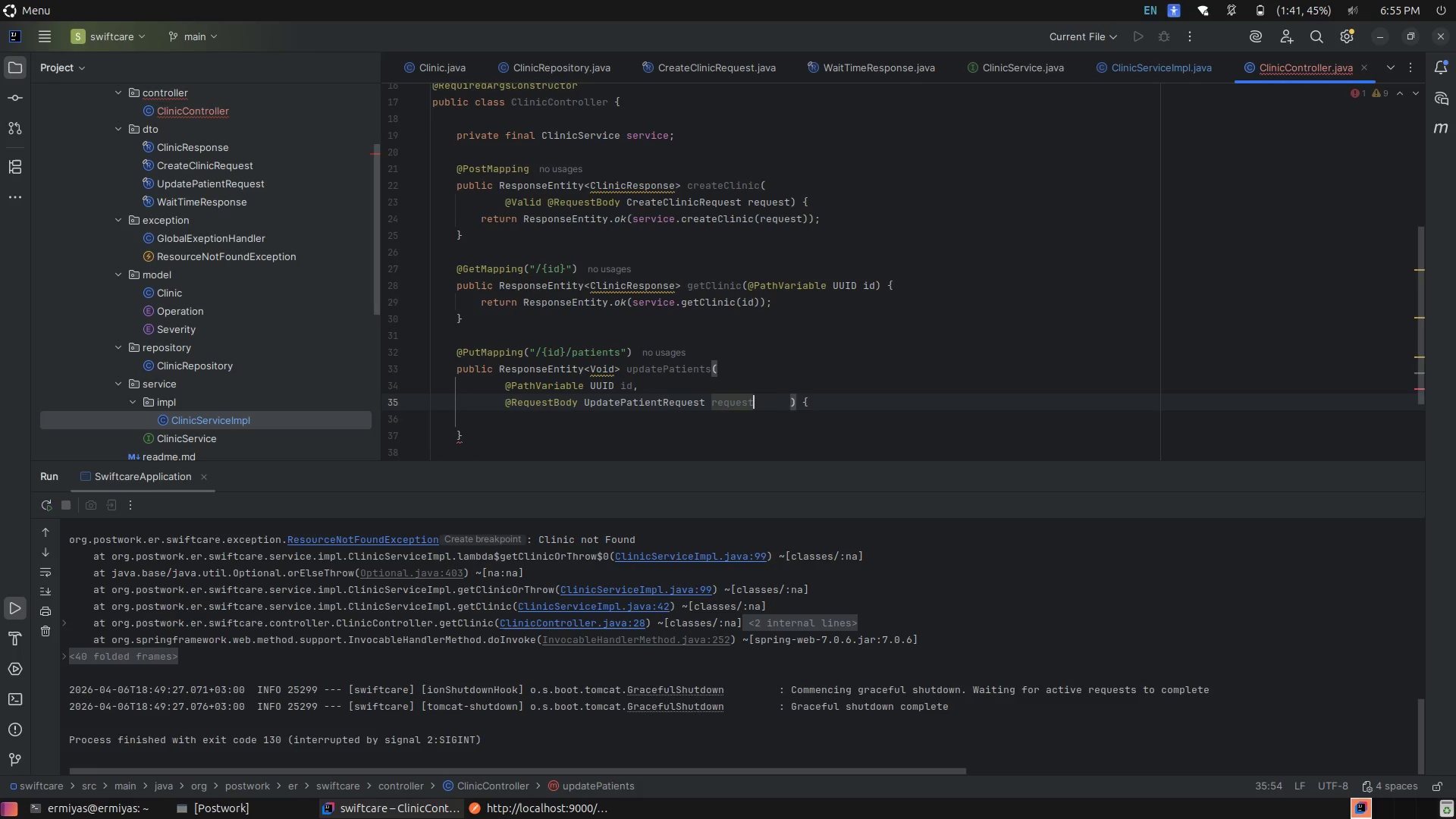 
key(Delete)
 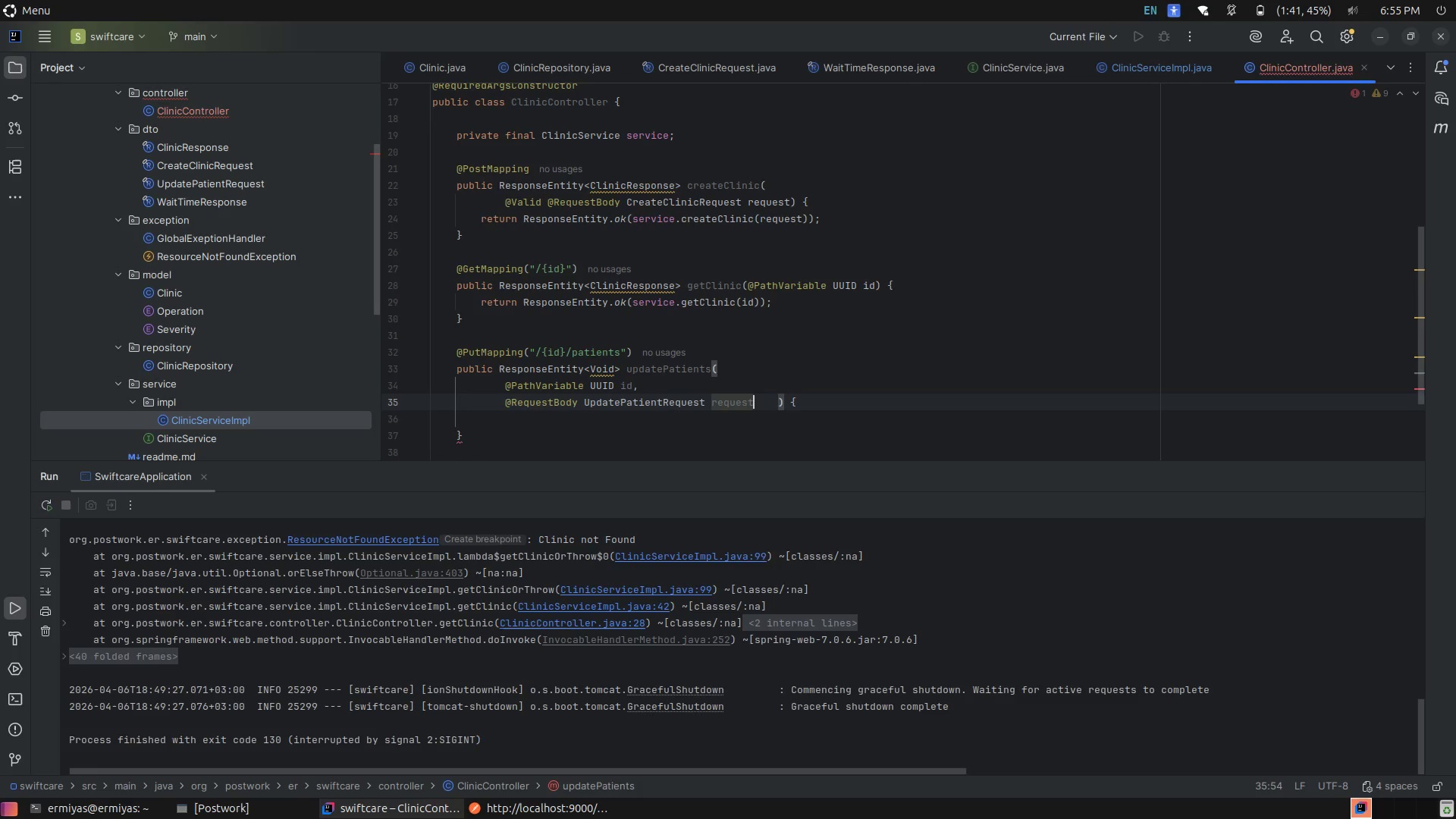 
key(Delete)
 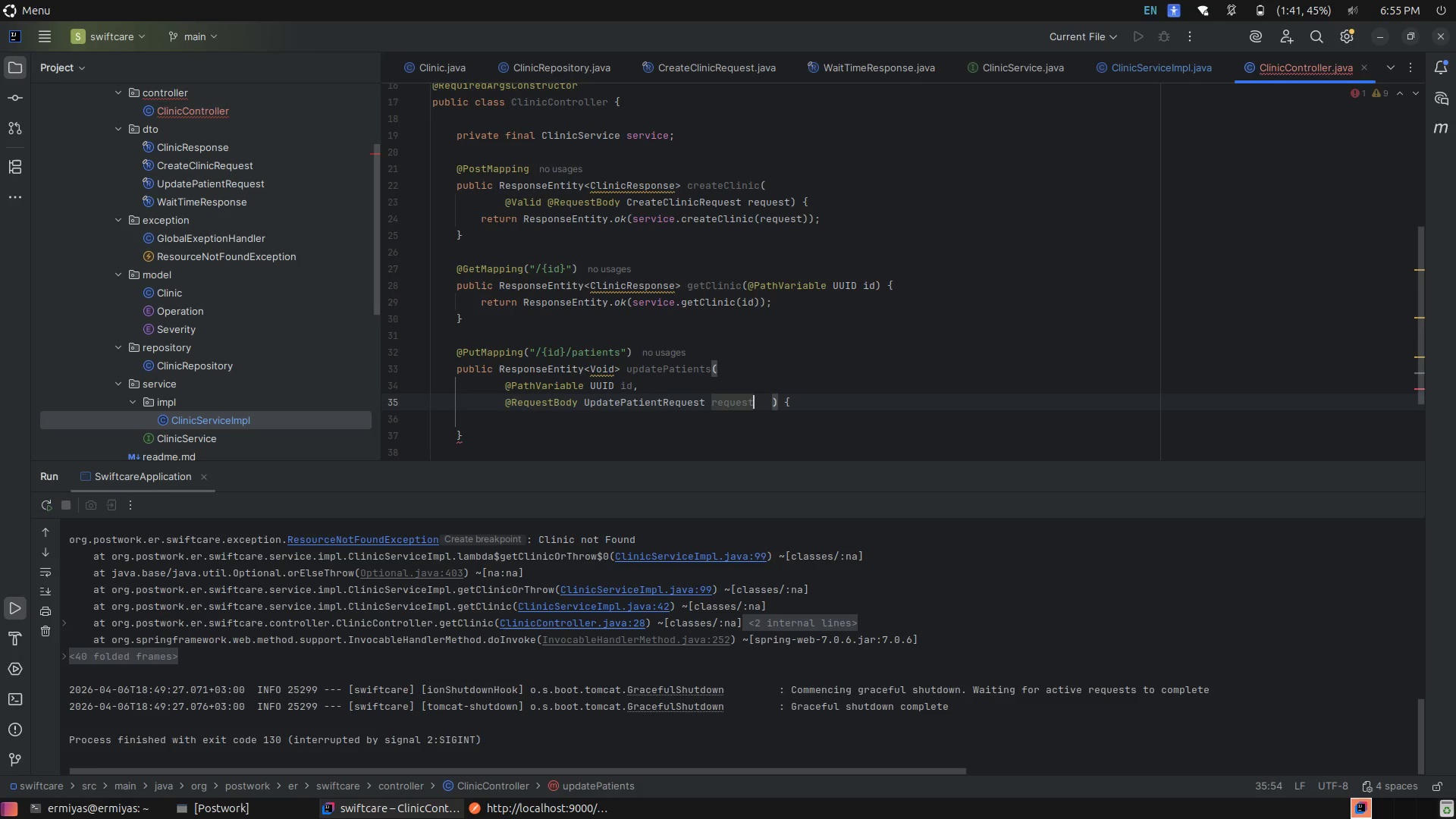 
key(Delete)
 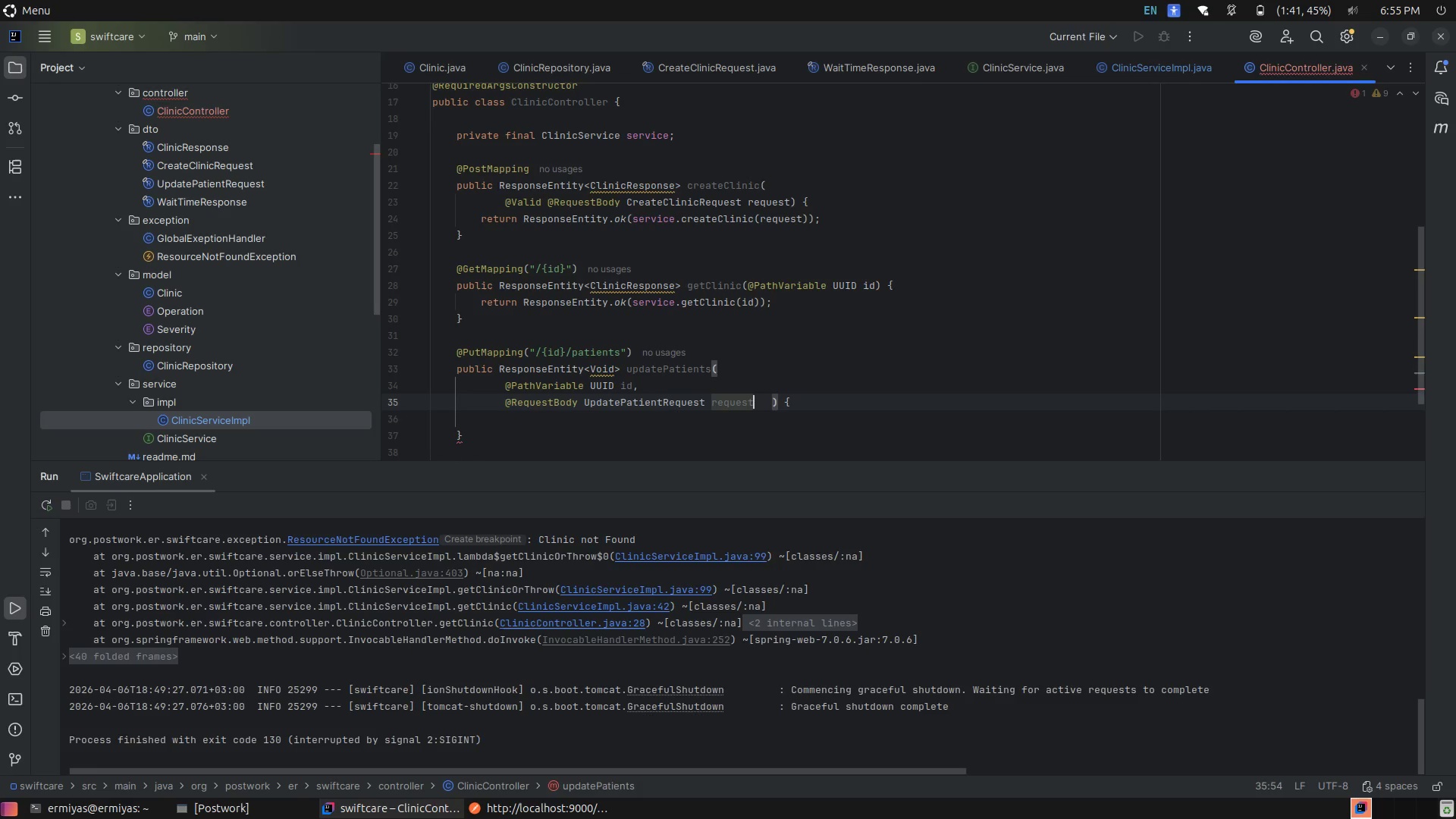 
key(Delete)
 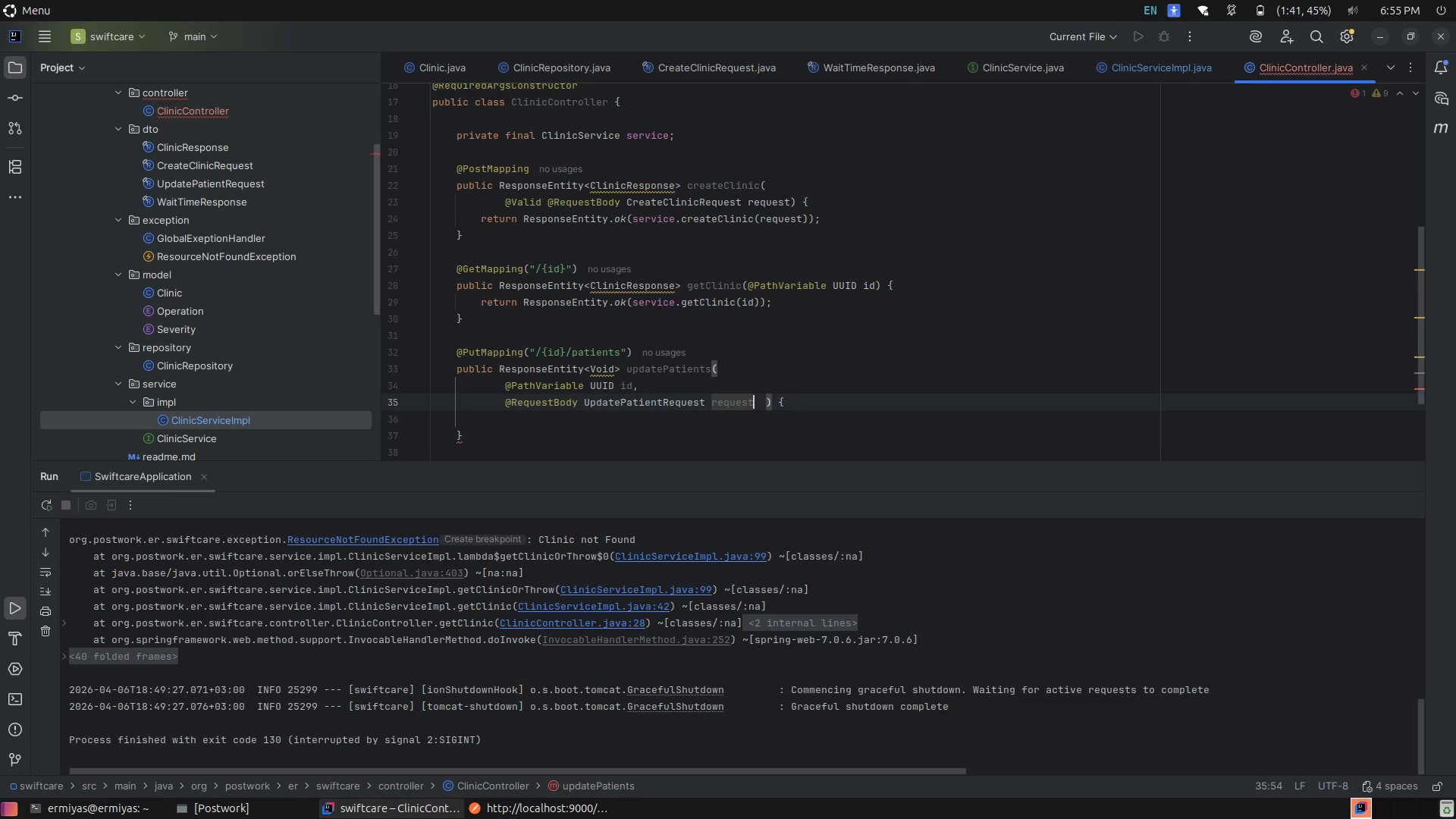 
key(Delete)
 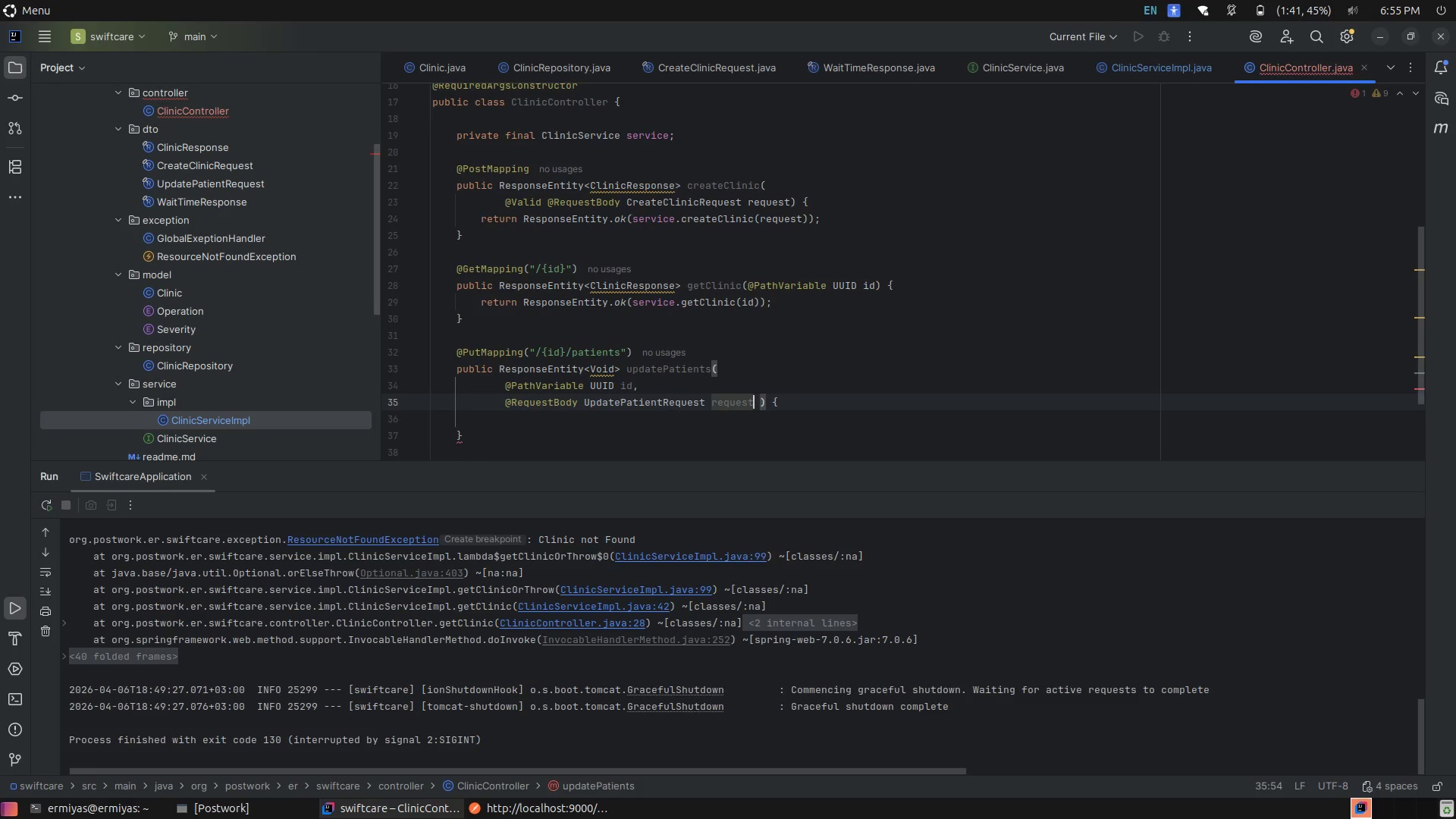 
key(Delete)
 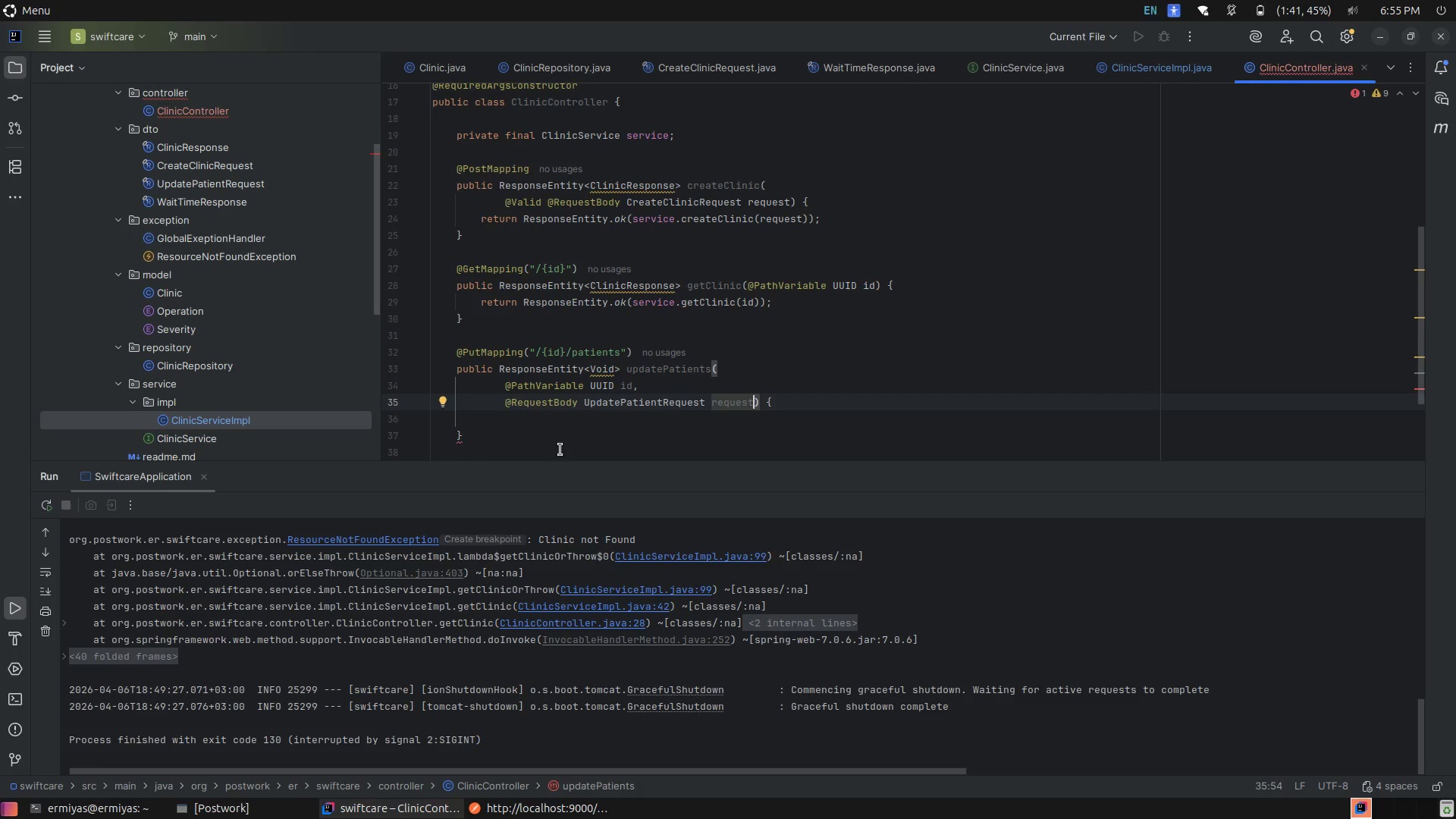 
left_click([675, 410])
 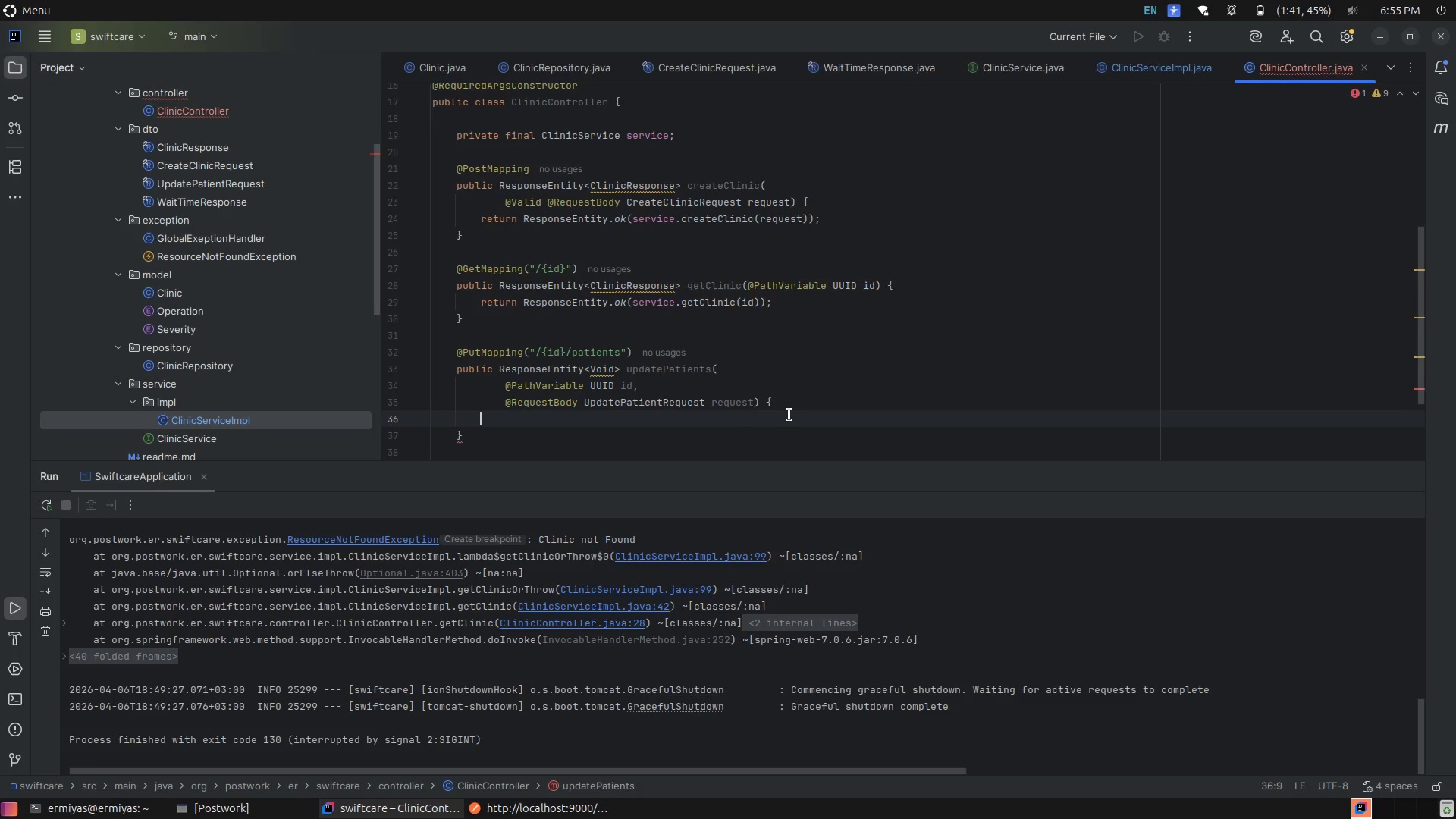 
left_click([789, 415])
 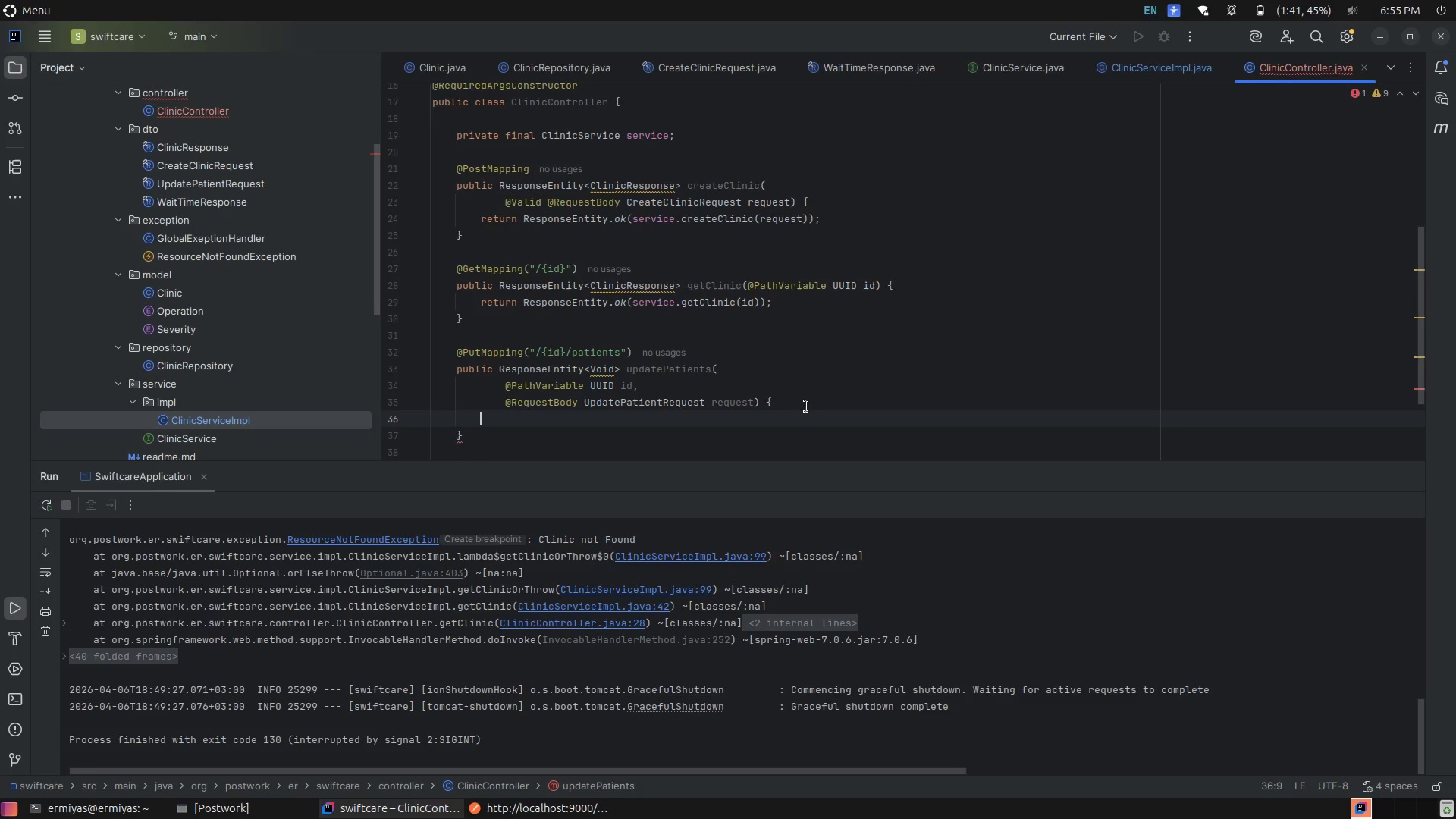 
left_click([806, 406])
 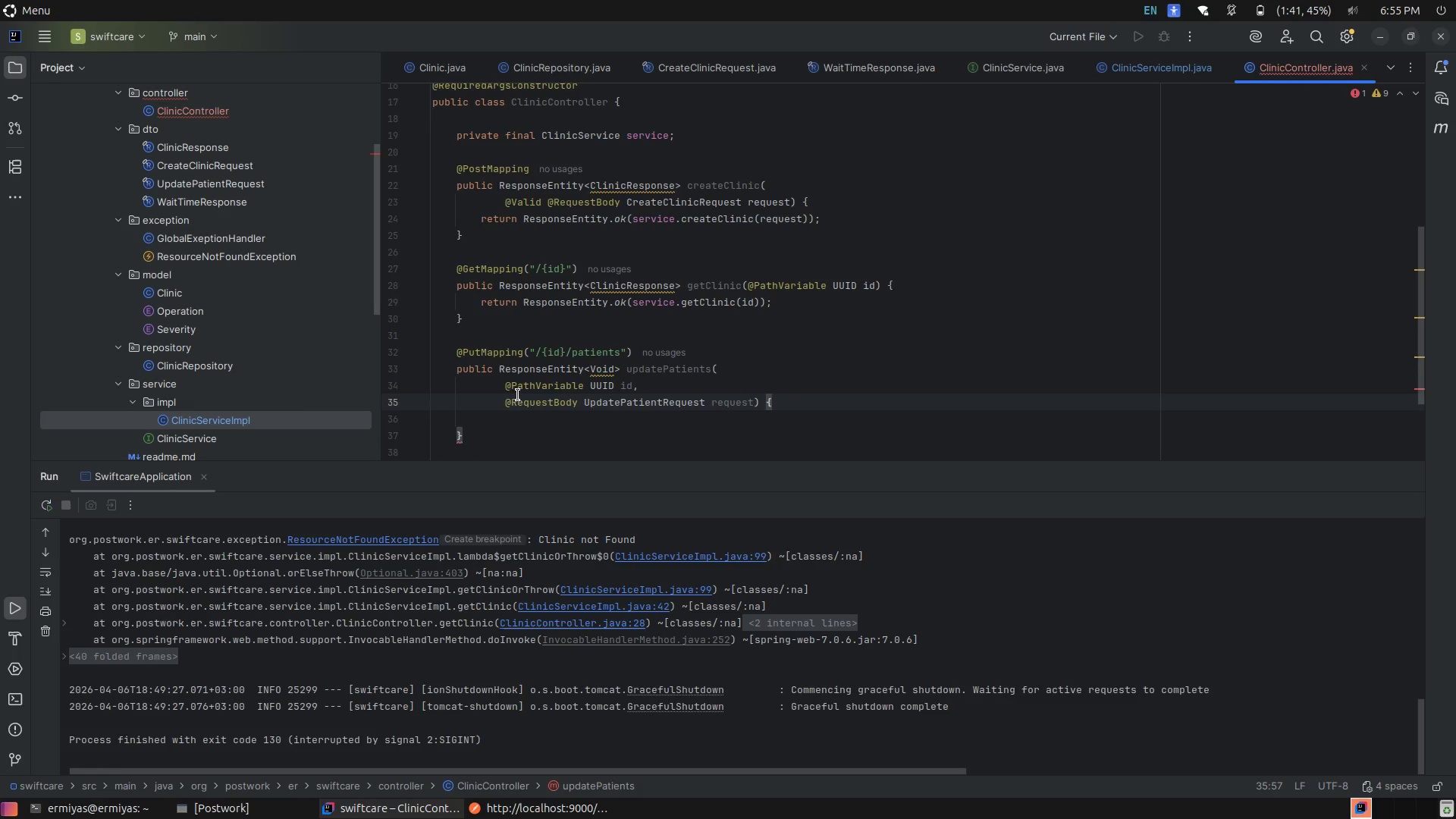 
left_click([507, 394])
 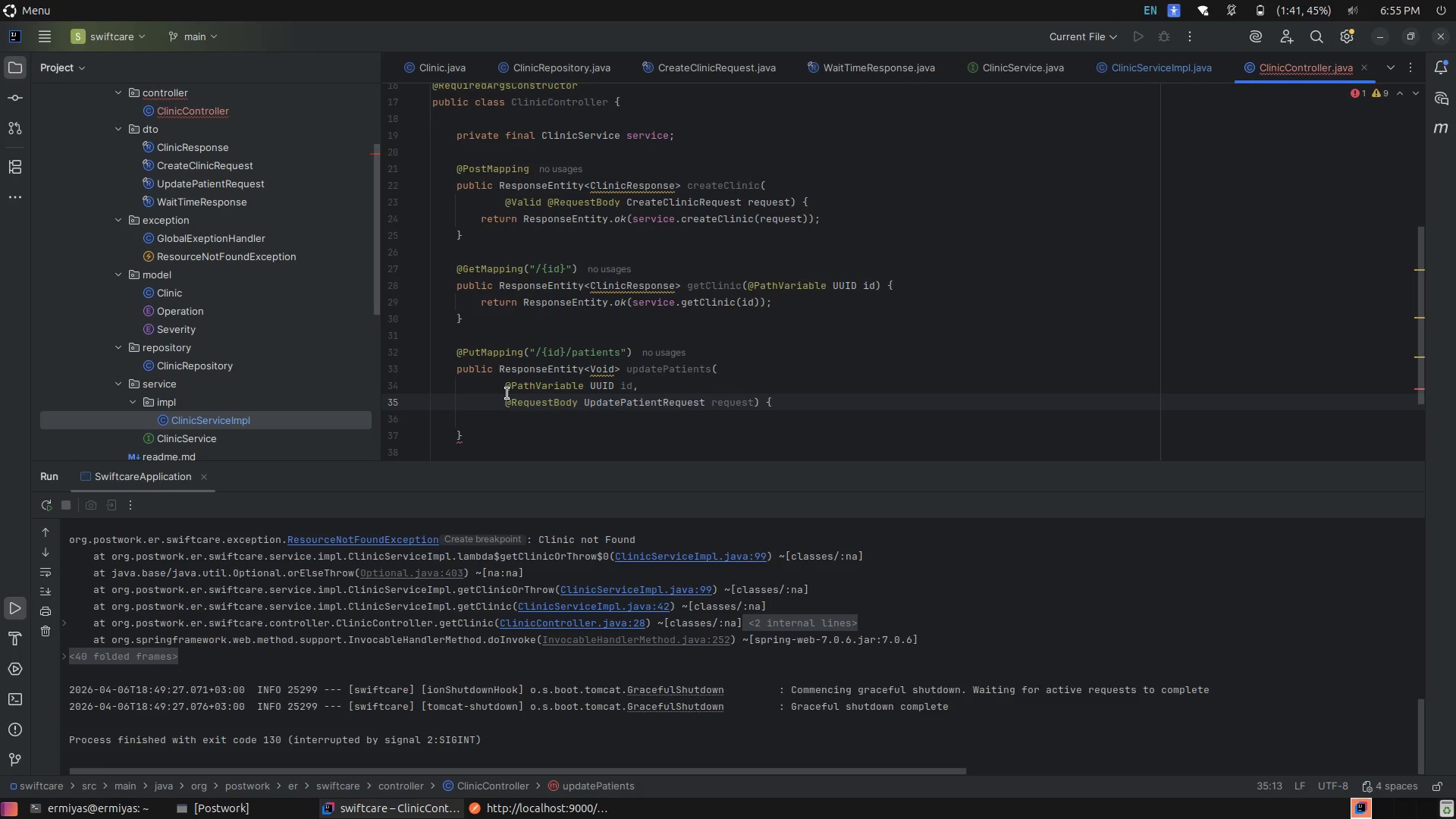 
type(@Va)
key(Tab)
type( )
 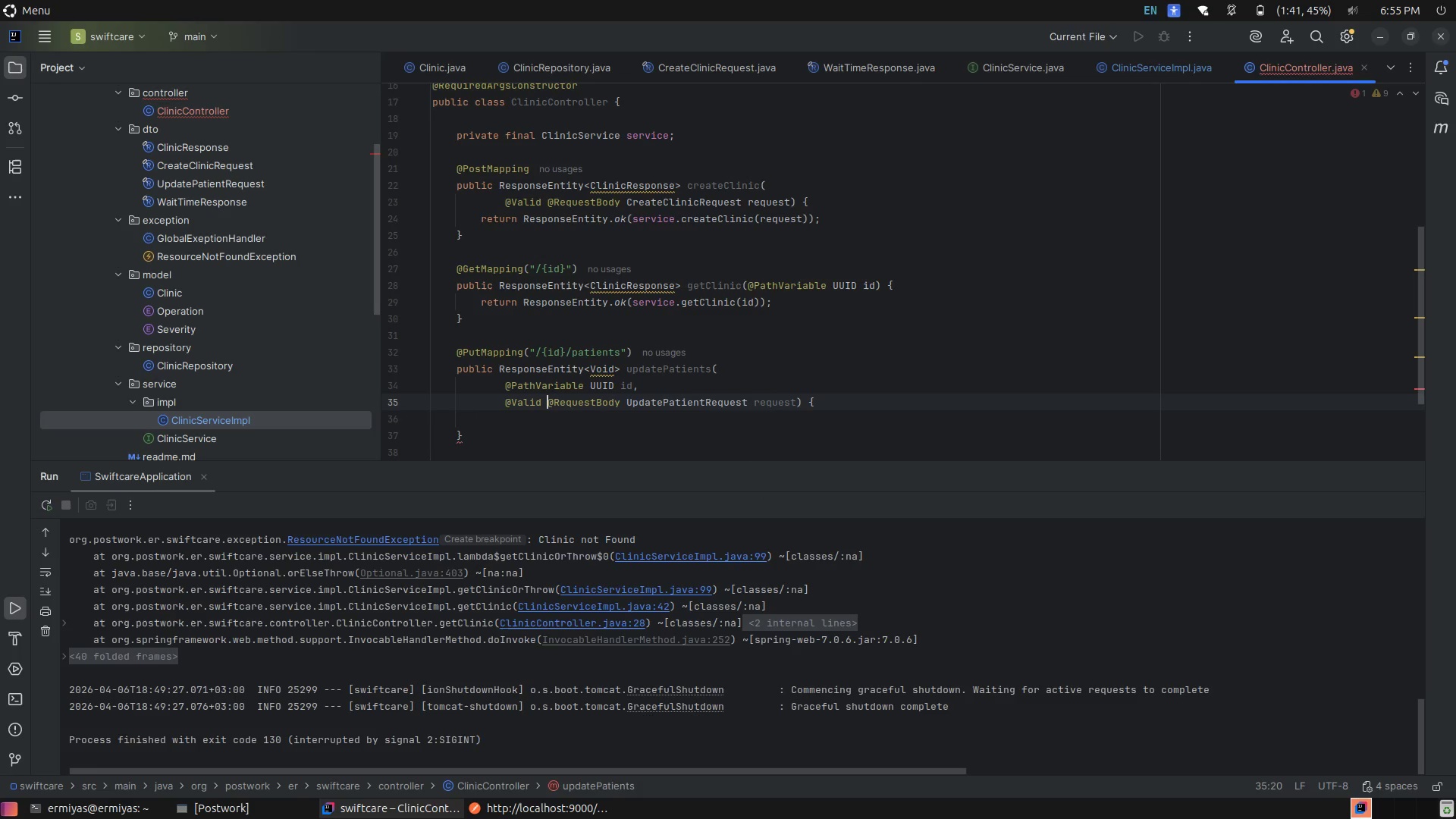 
left_click([723, 421])
 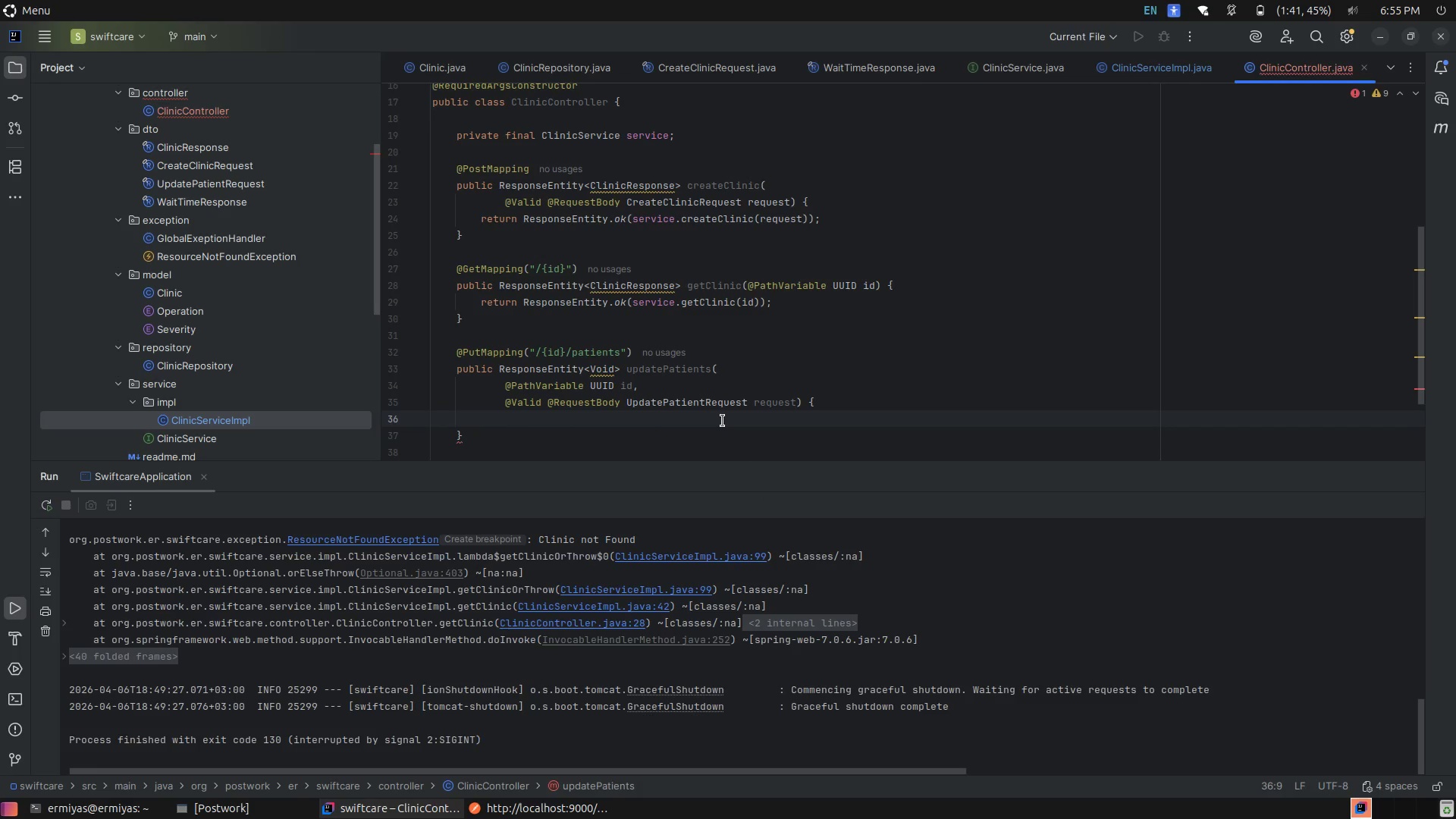 
key(Enter)
 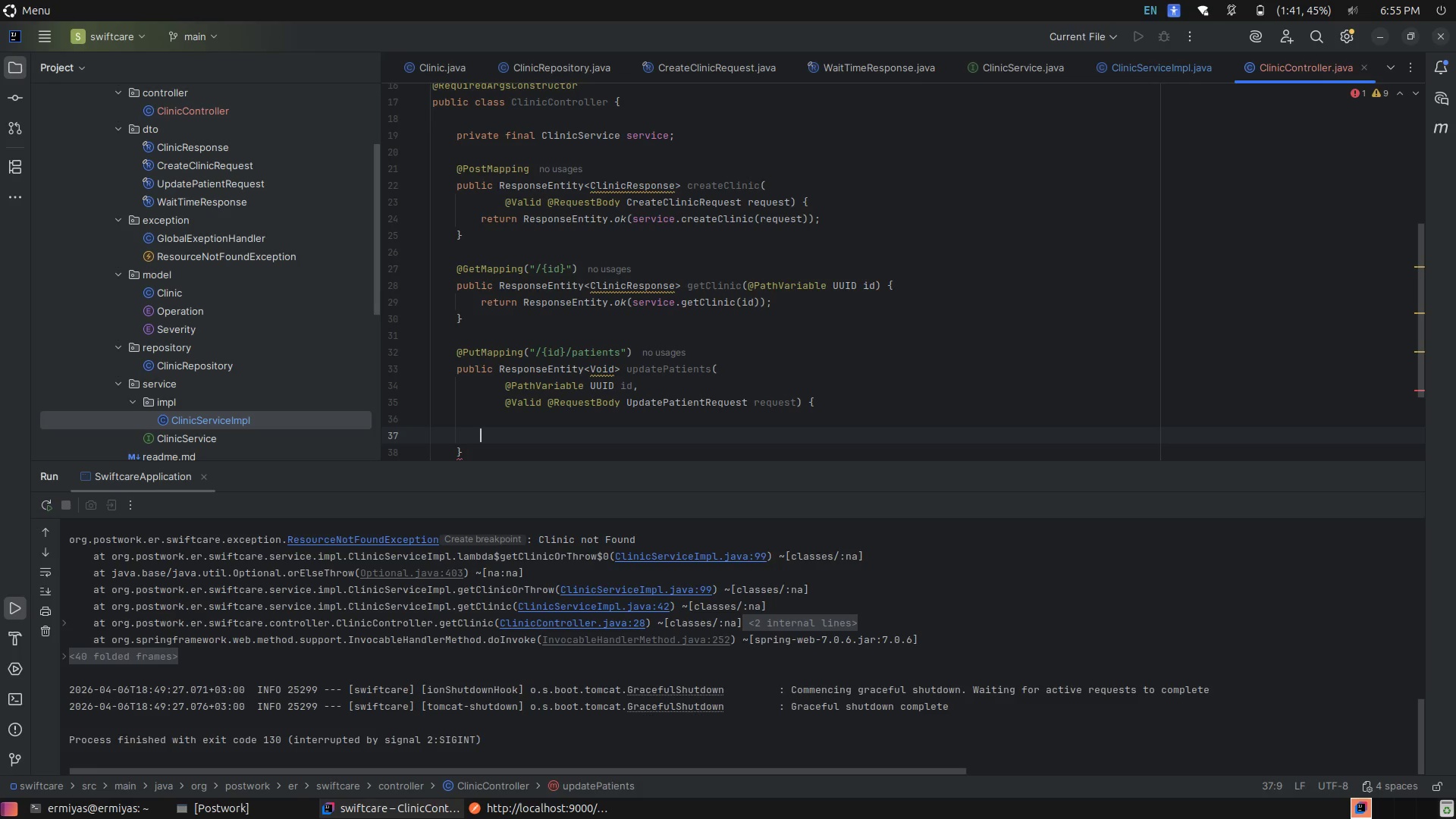 
wait(7.7)
 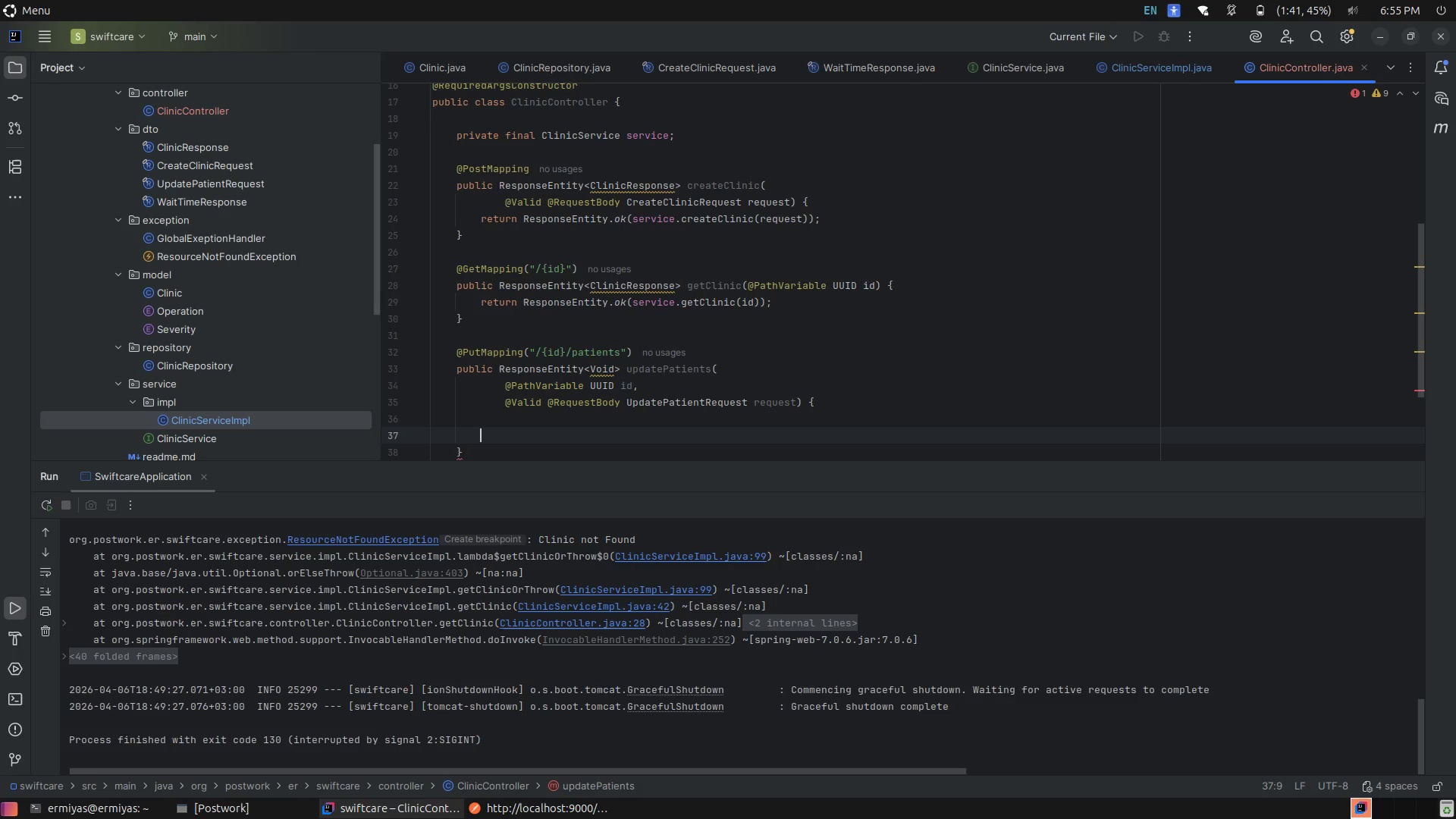 
type(sev)
key(Tab)
type(.)
 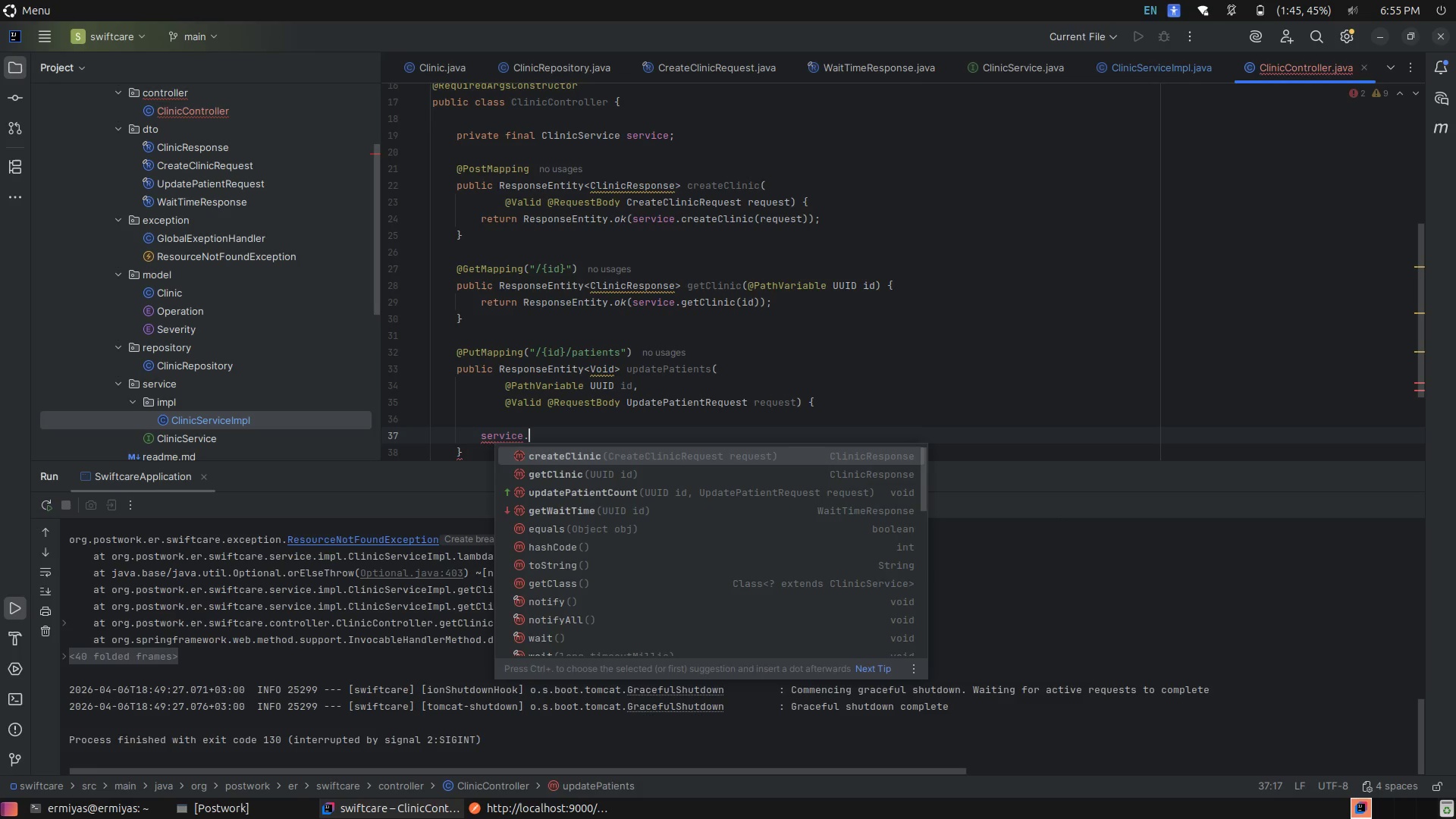 
wait(10.36)
 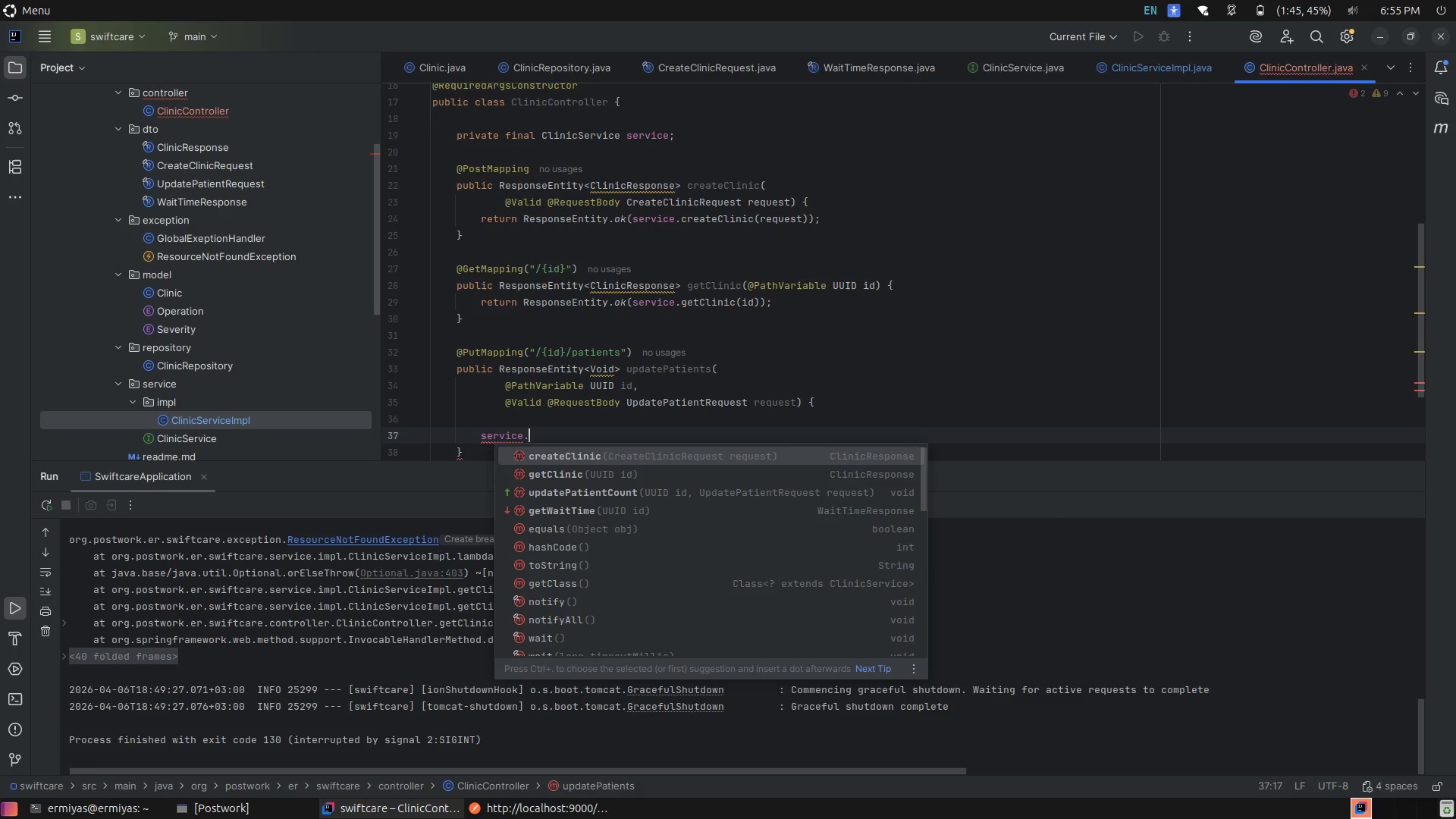 
left_click([1123, 71])
 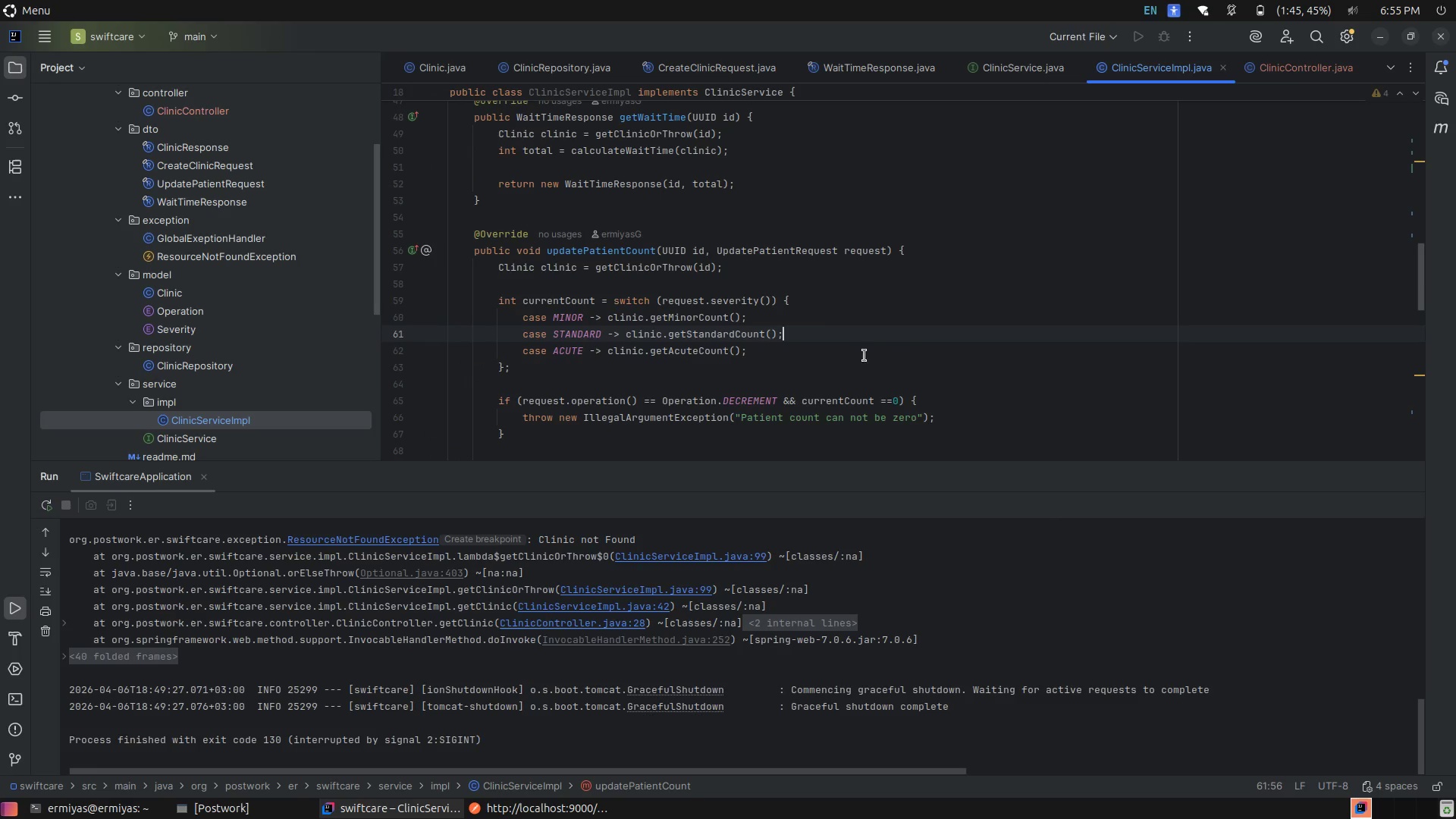 
scroll: coordinate [848, 311], scroll_direction: up, amount: 1.0
 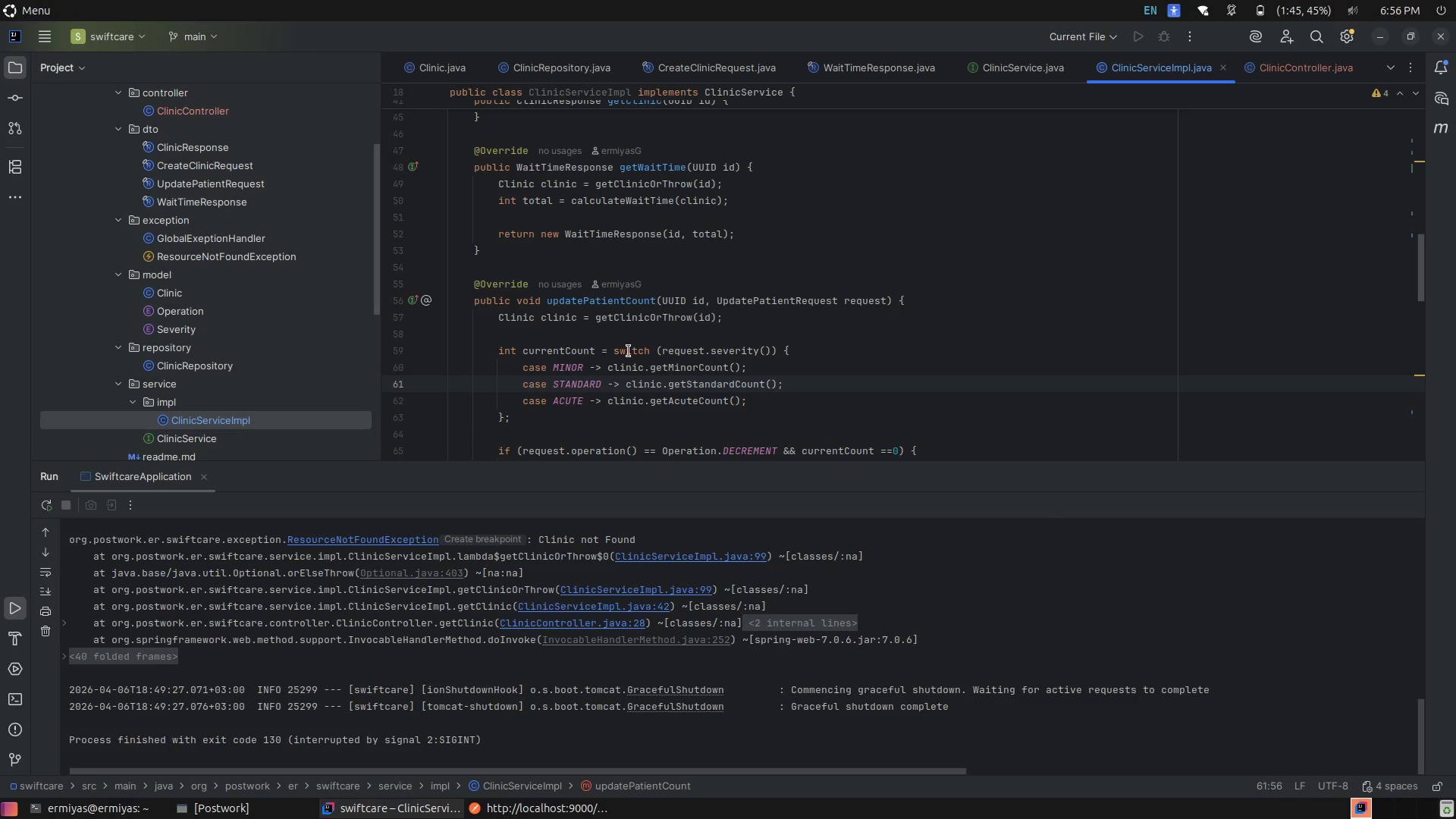 
scroll: coordinate [764, 351], scroll_direction: down, amount: 3.0
 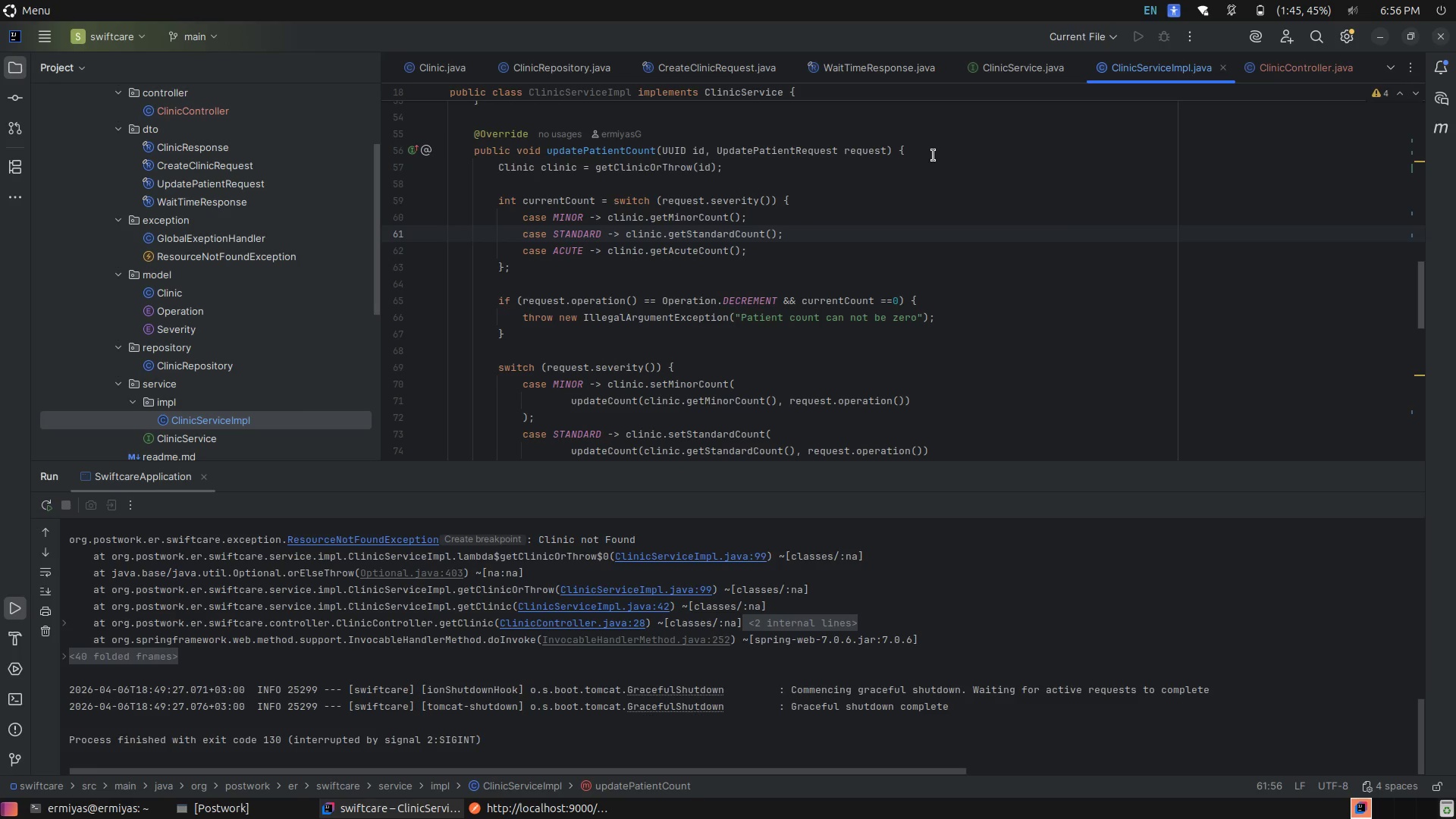 
left_click([934, 155])
 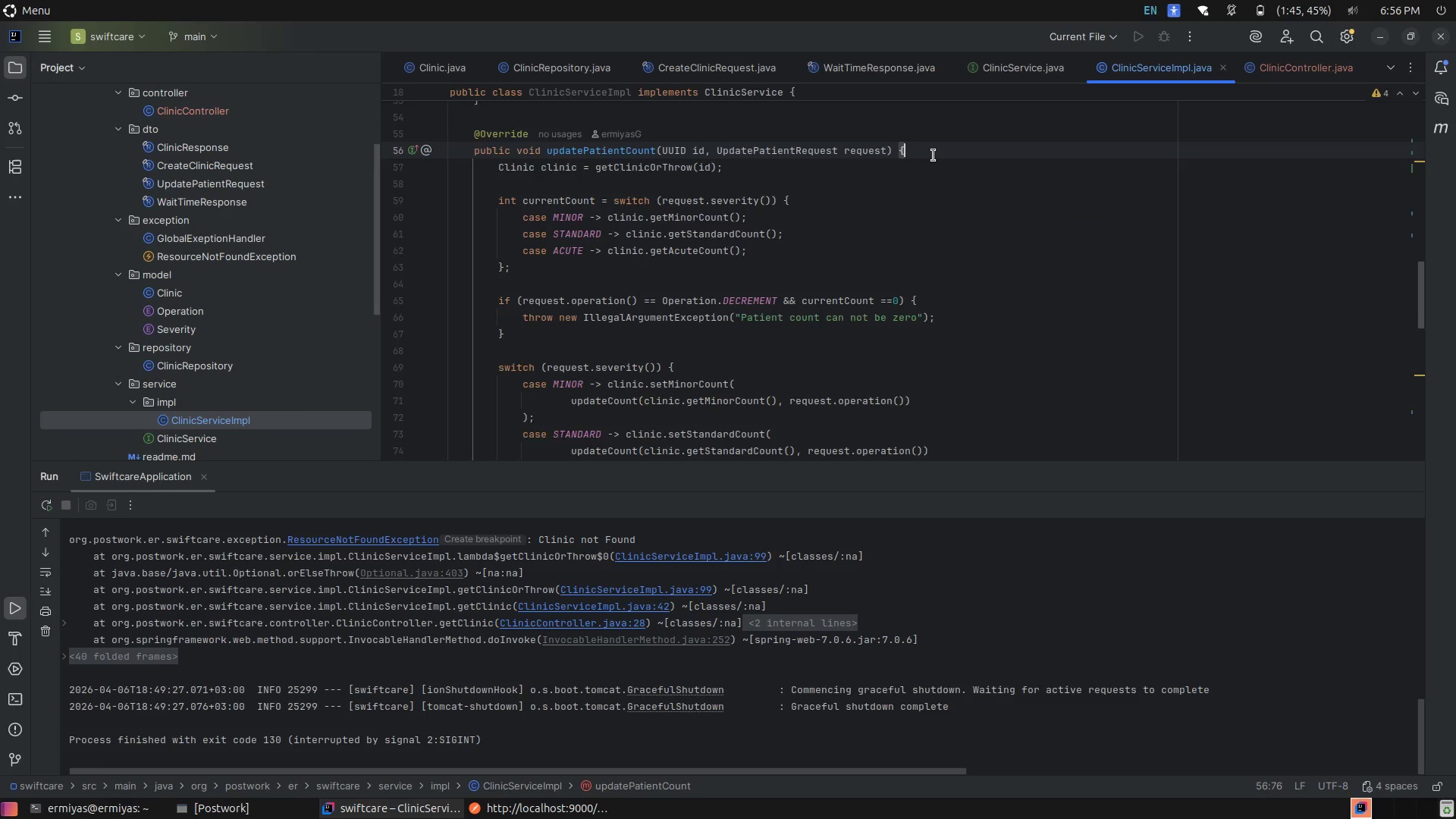 
scroll: coordinate [934, 155], scroll_direction: down, amount: 3.0
 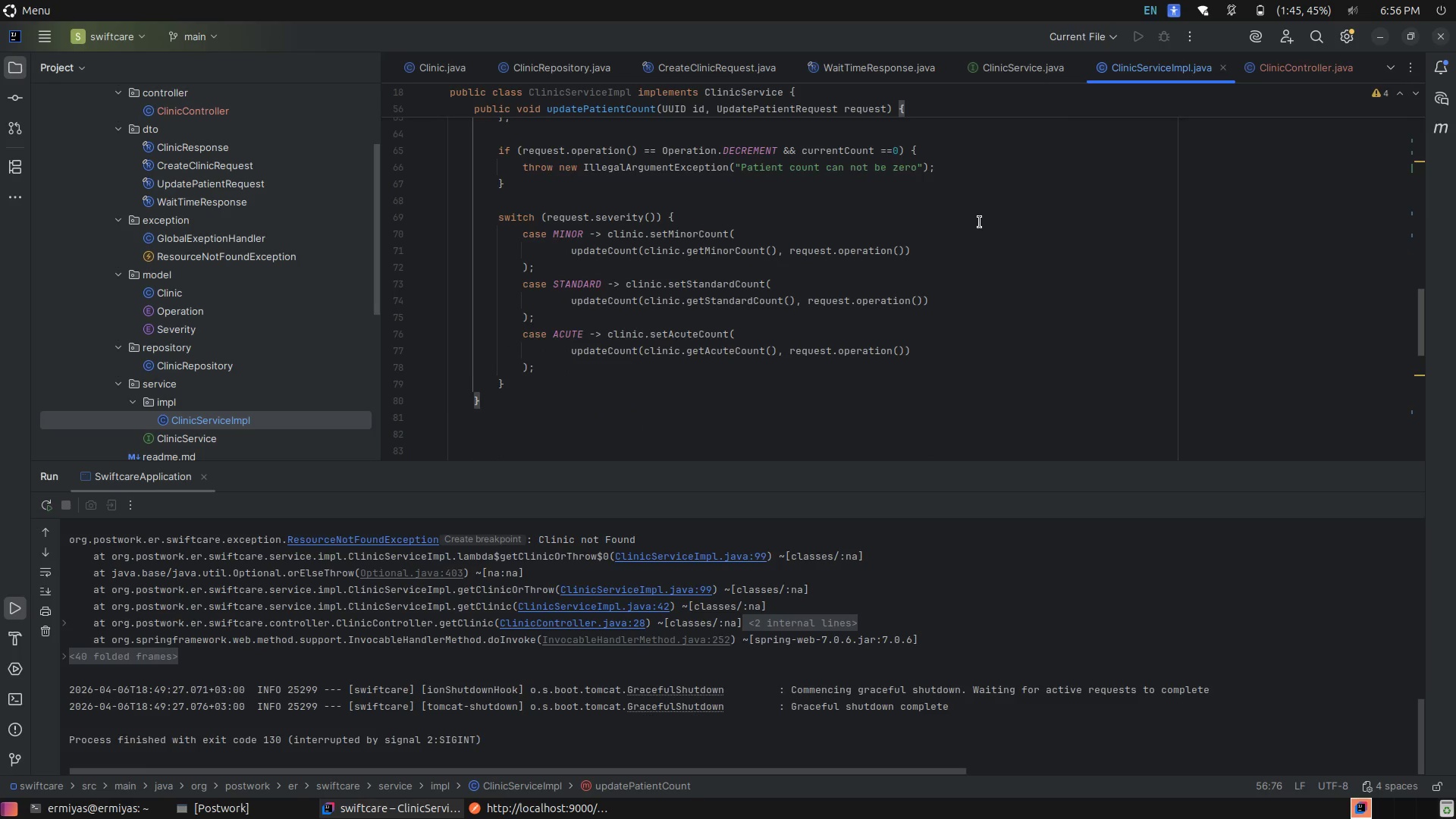 
scroll: coordinate [980, 222], scroll_direction: up, amount: 4.0
 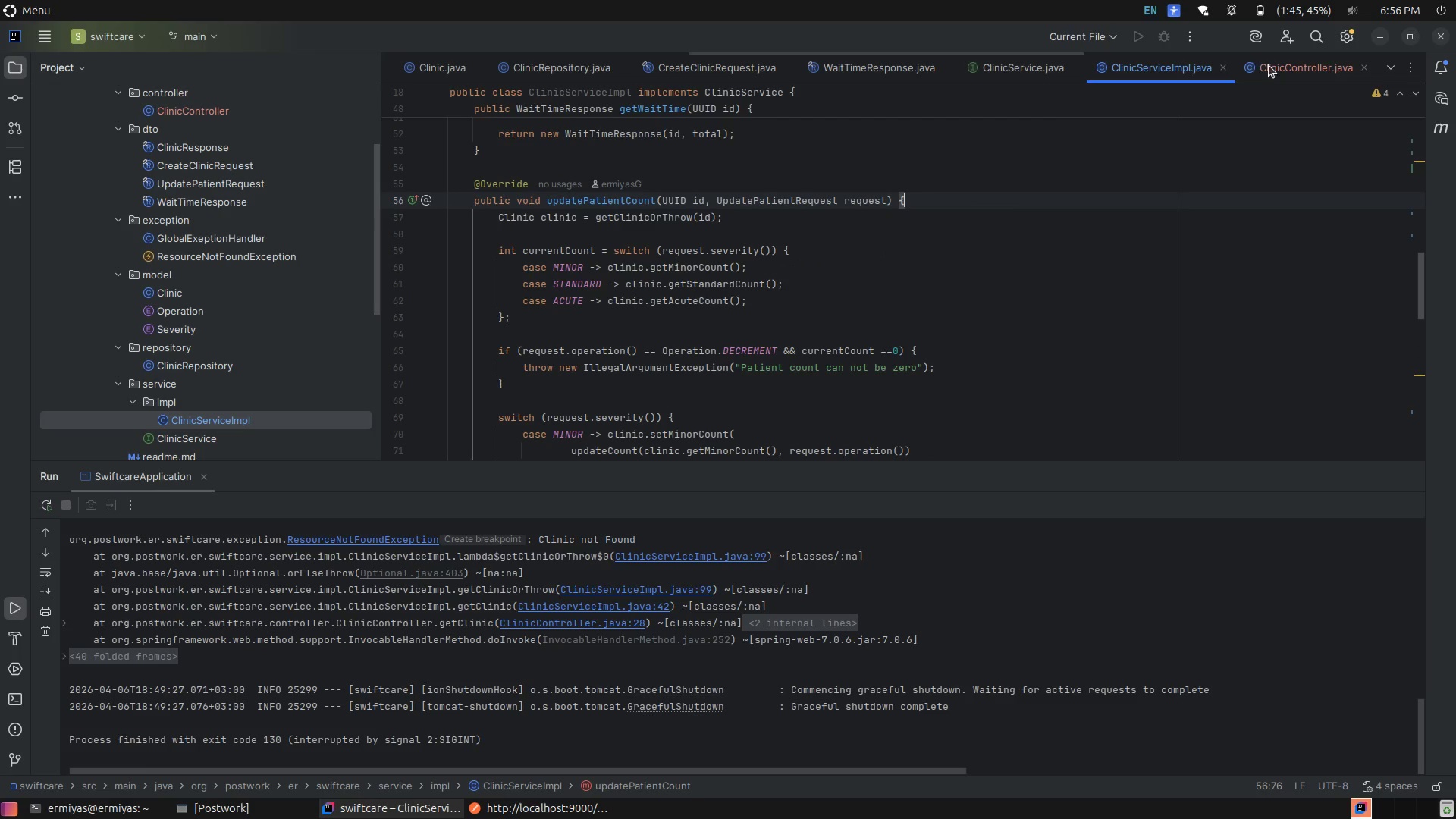 
left_click([1270, 64])
 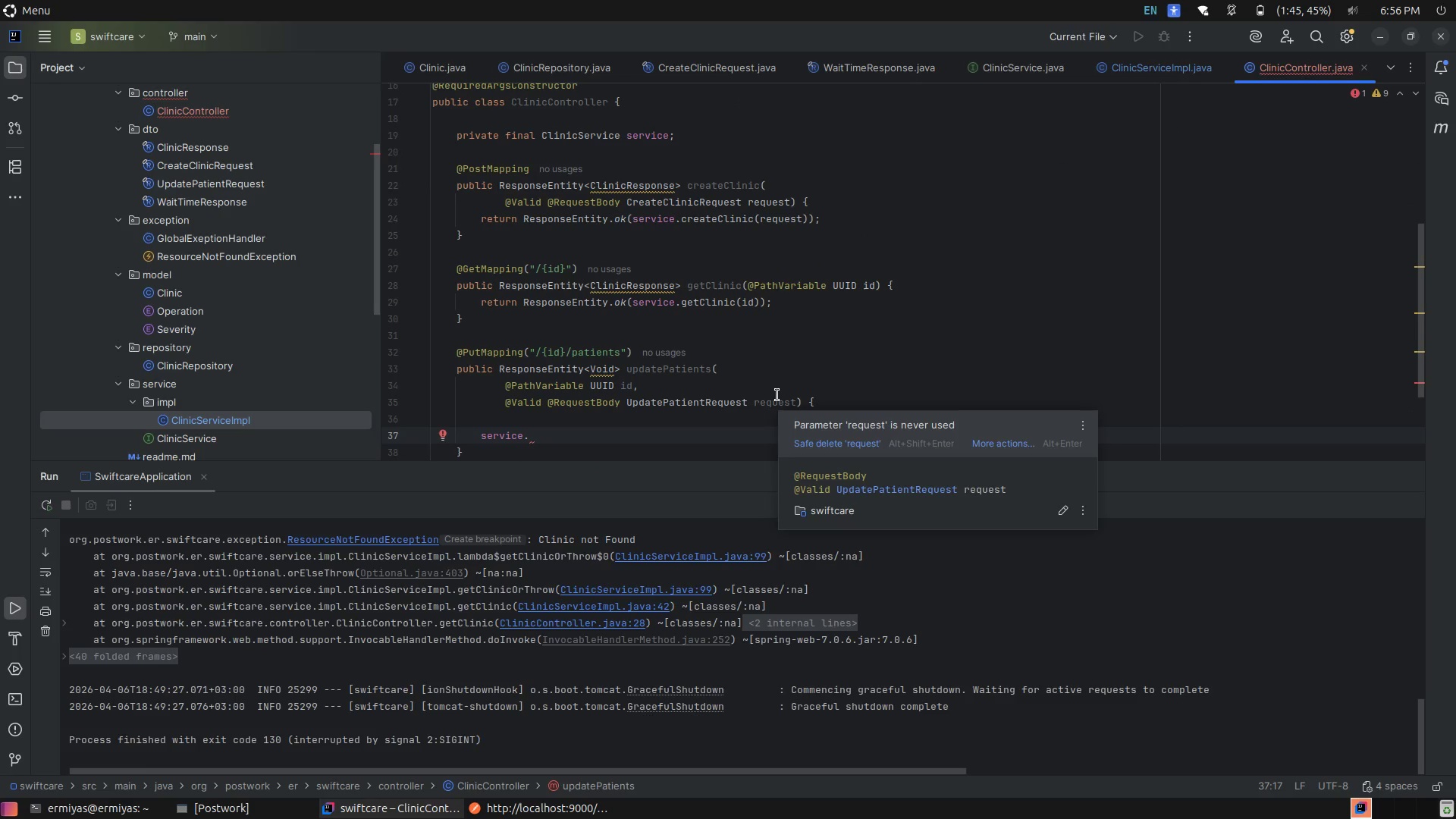 
type(pa)
key(Backspace)
key(Backspace)
type(update)
key(Tab)
 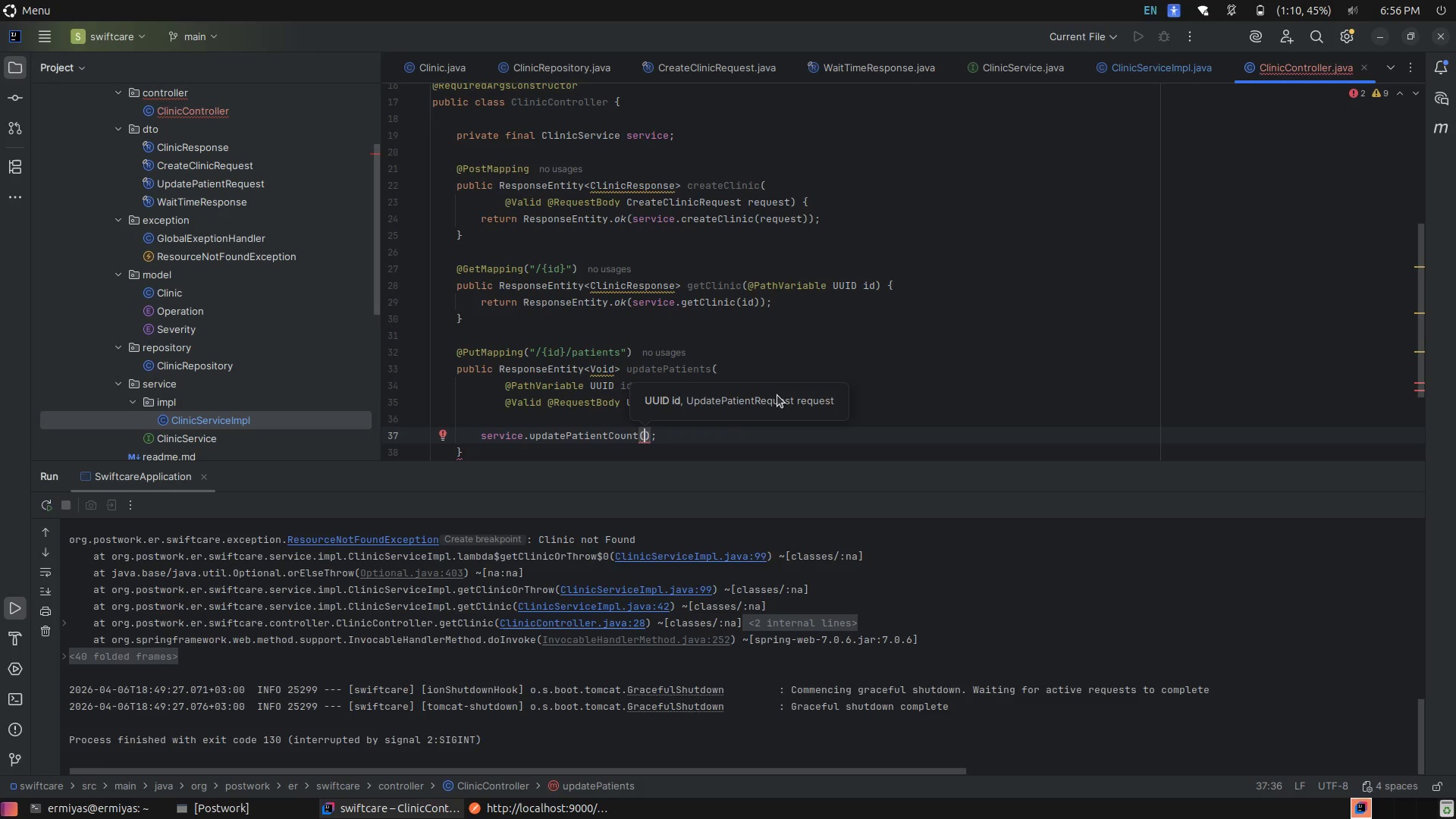 
type(id, re)
key(Tab)
 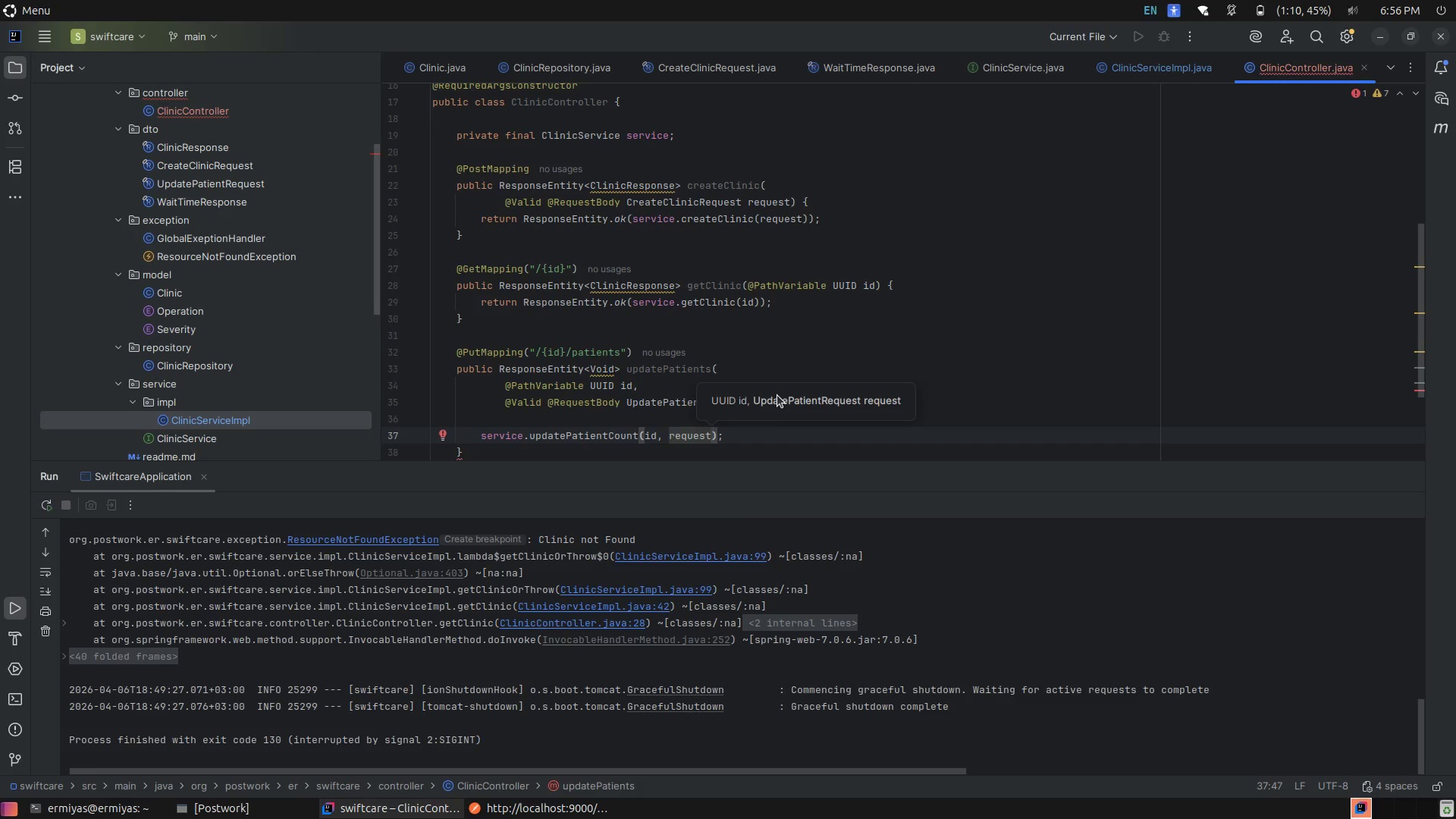 
key(ArrowRight)
 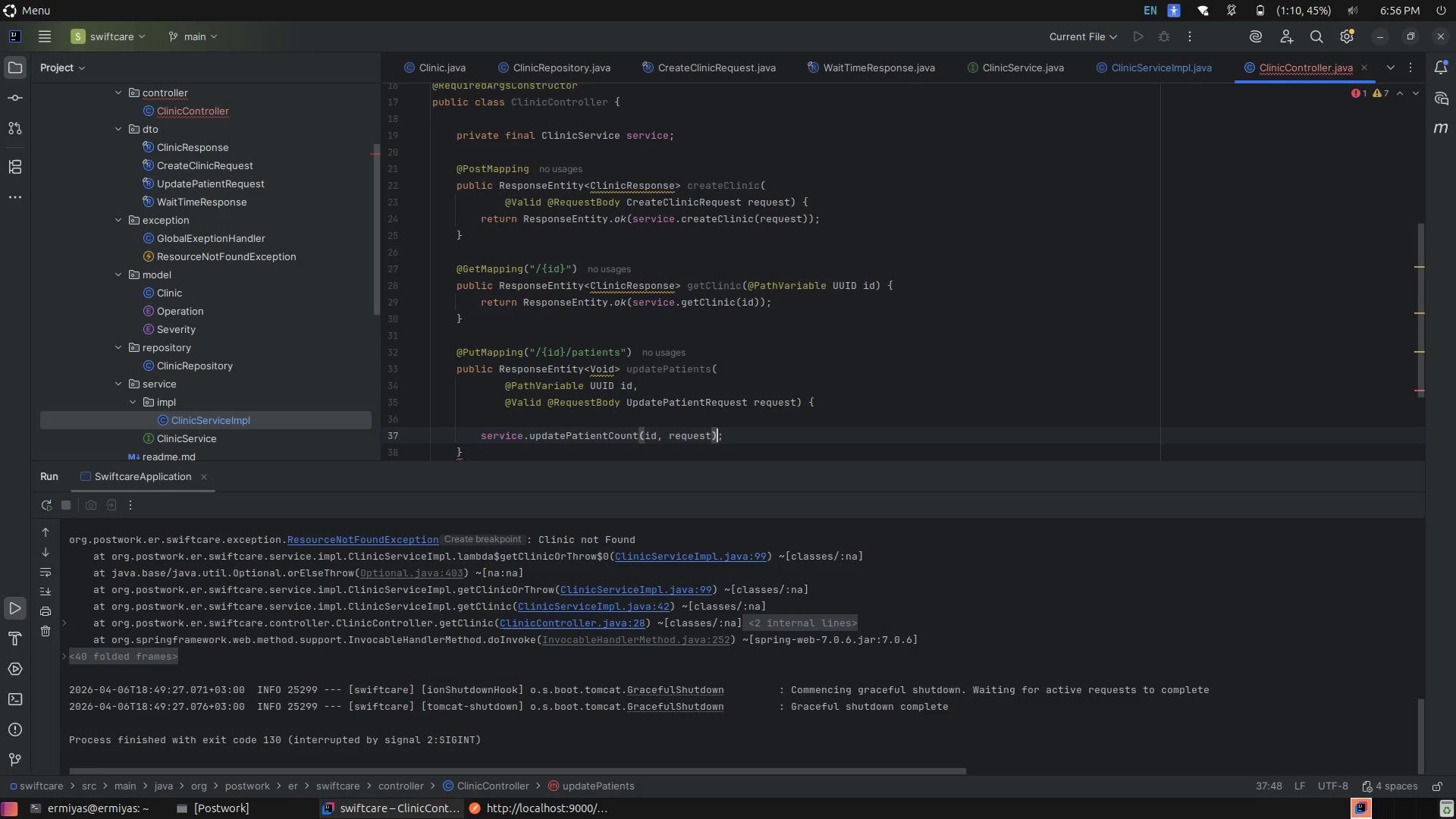 
key(ArrowRight)
 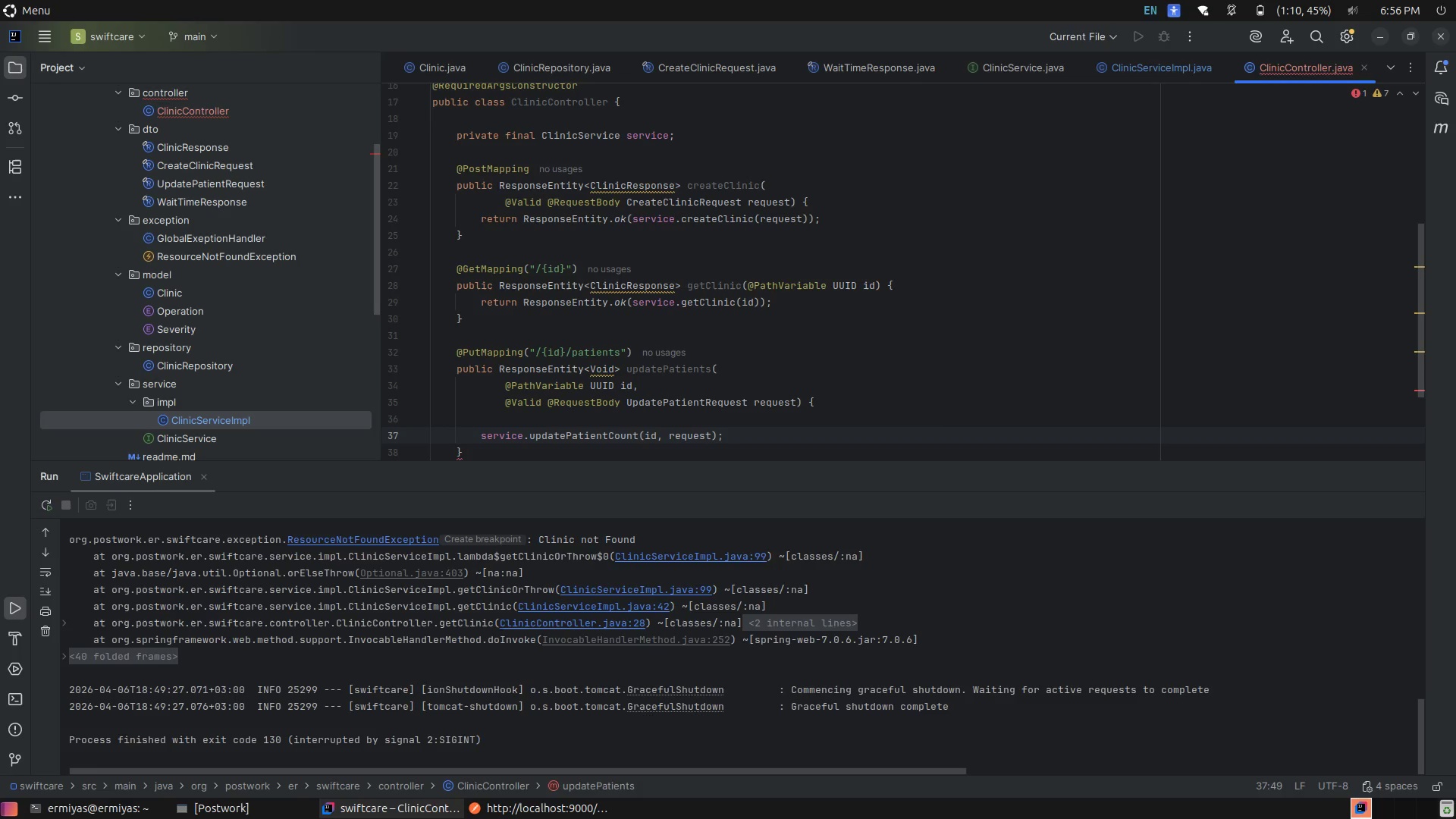 
key(Enter)
 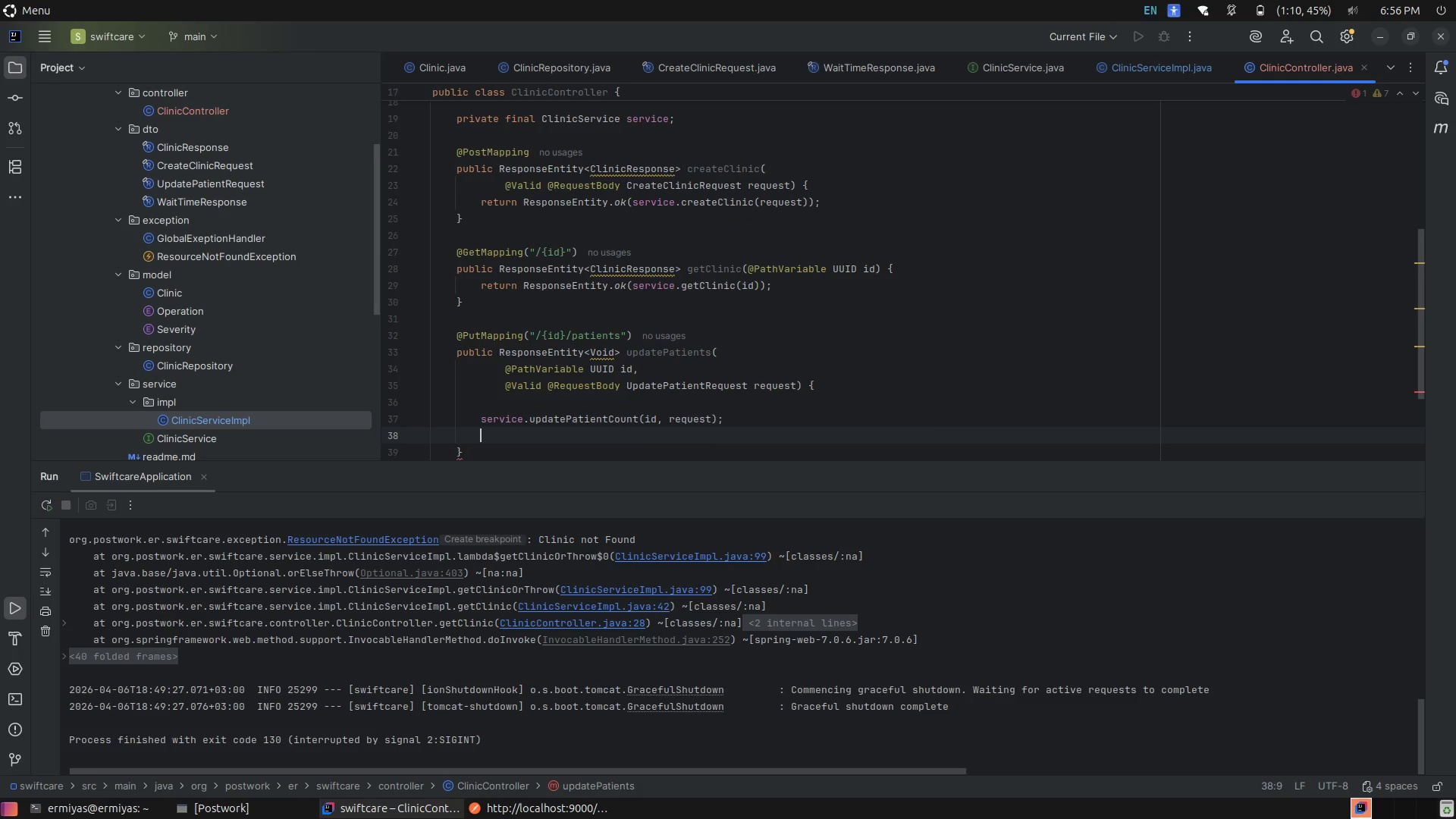 
key(Enter)
 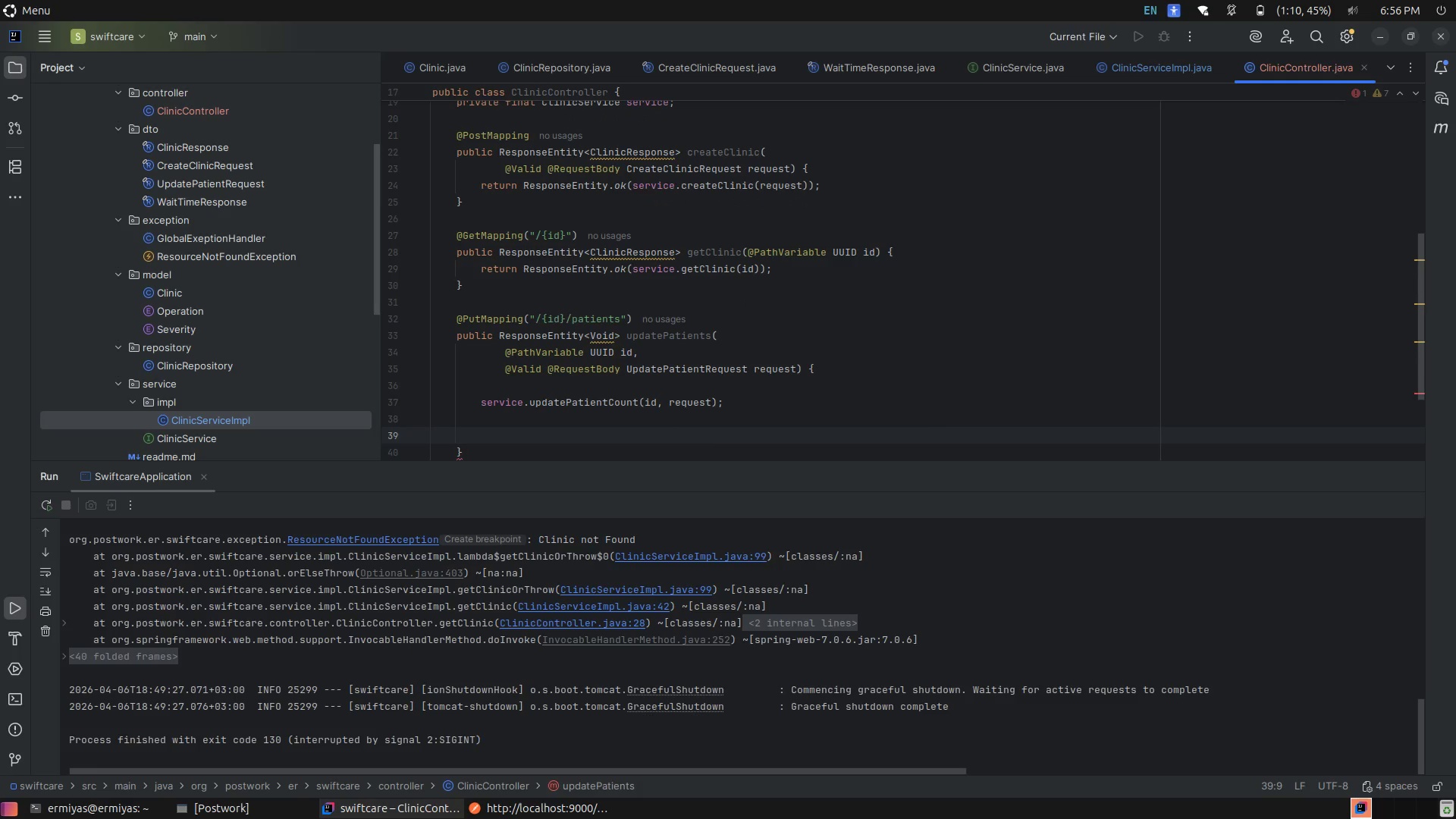 
type(retu)
key(Tab)
 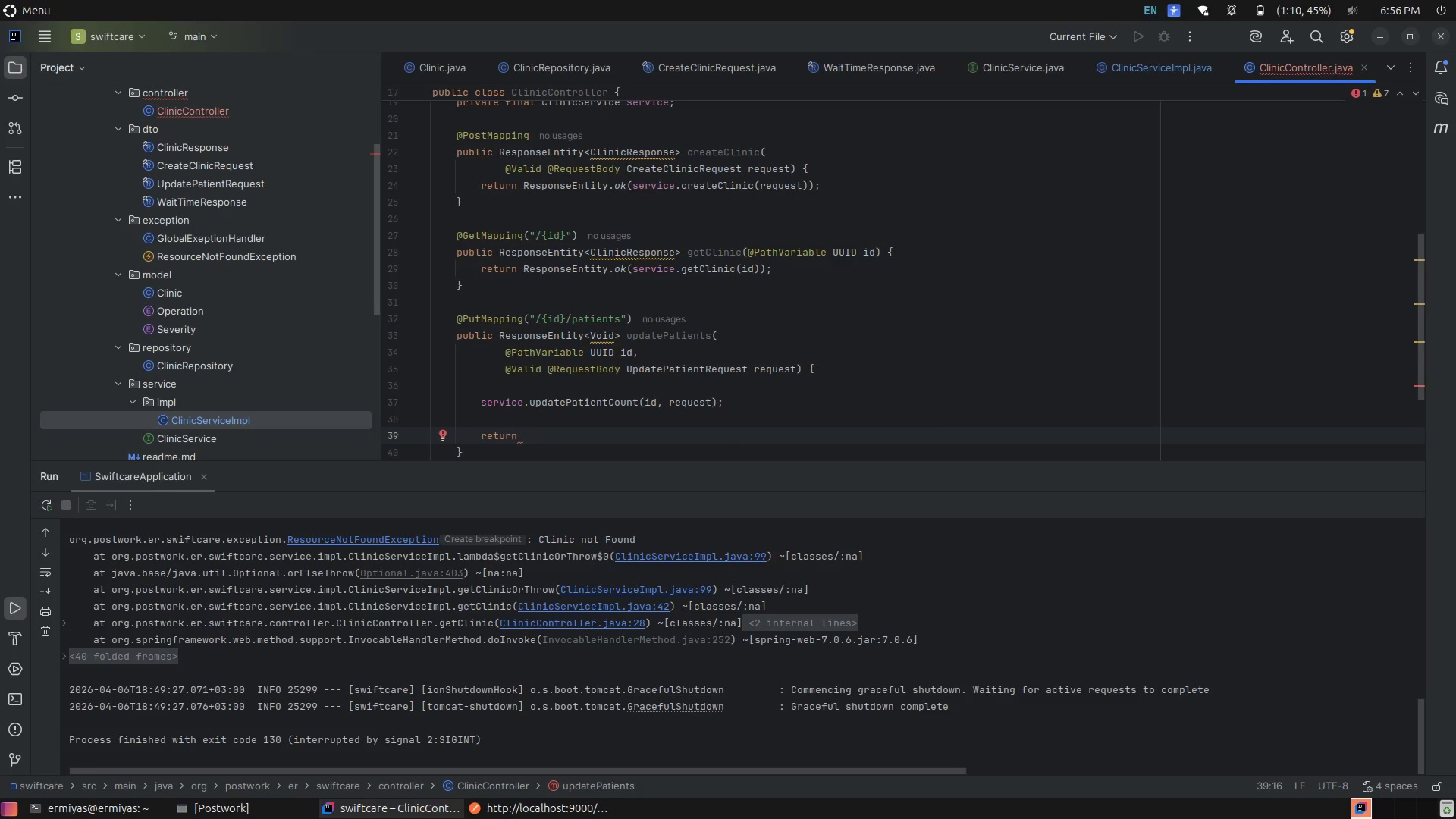 
wait(7.58)
 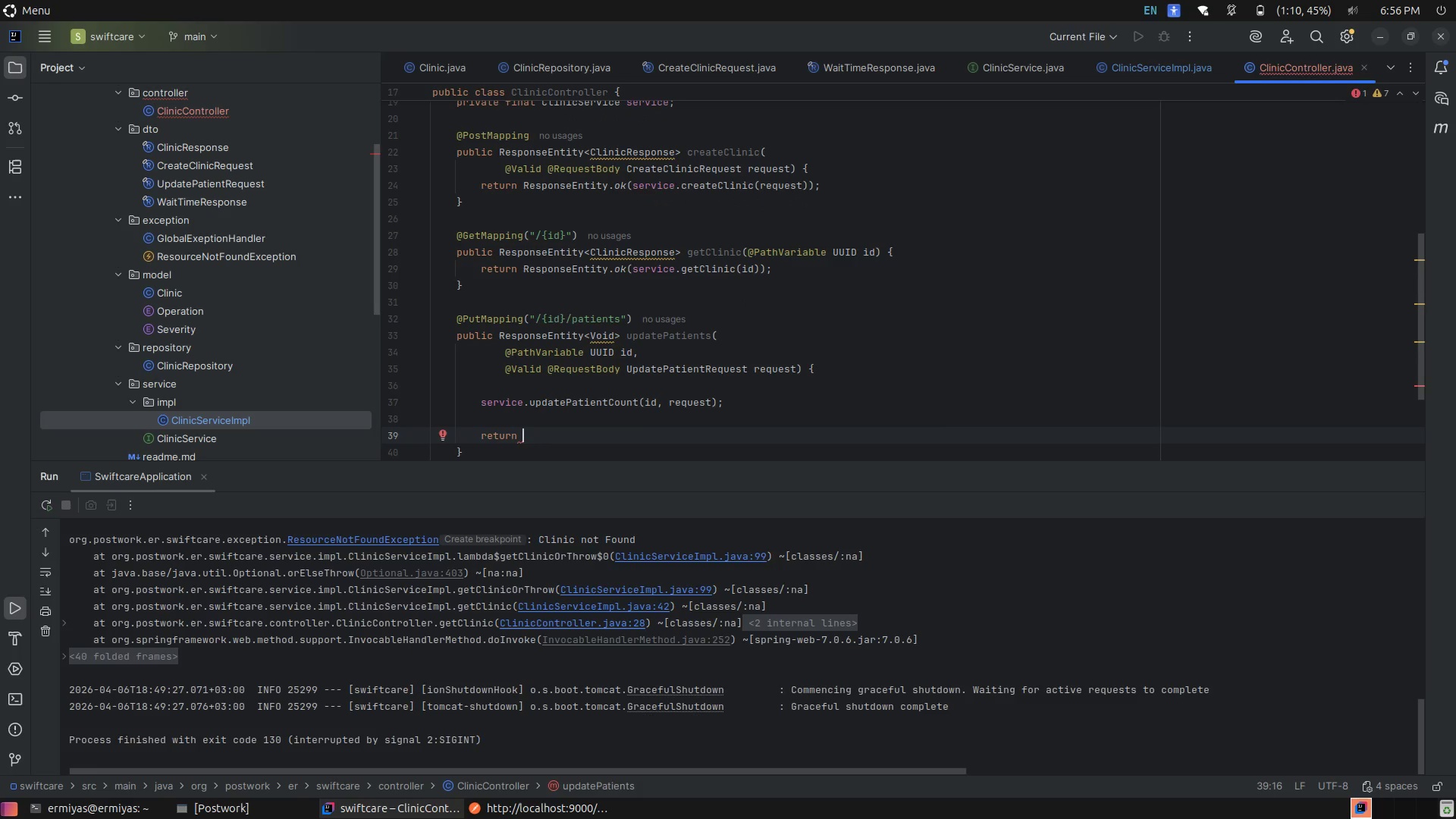 
mouse_move([613, 230])
 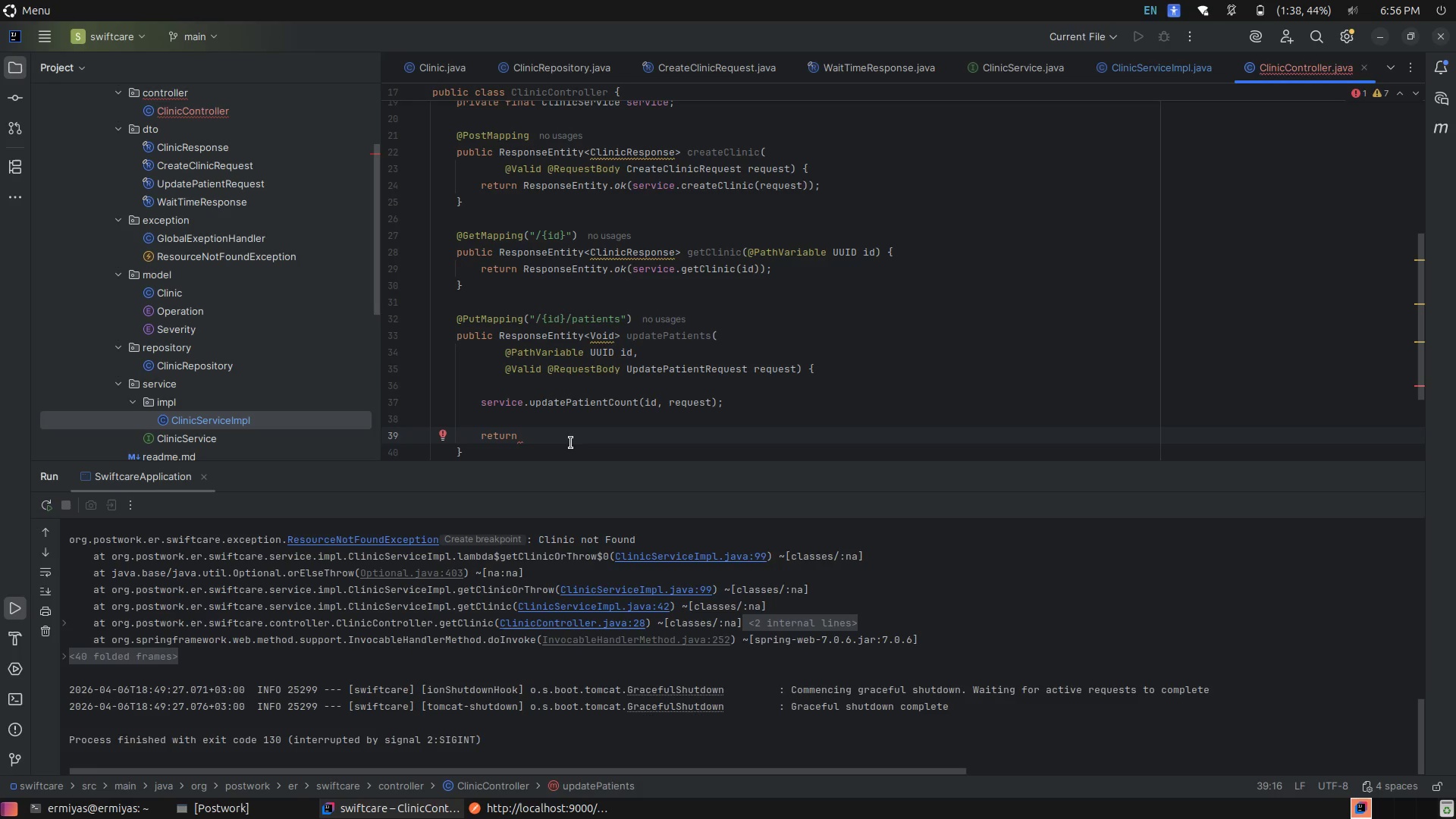 
type(Re)
key(Tab)
type(.)
 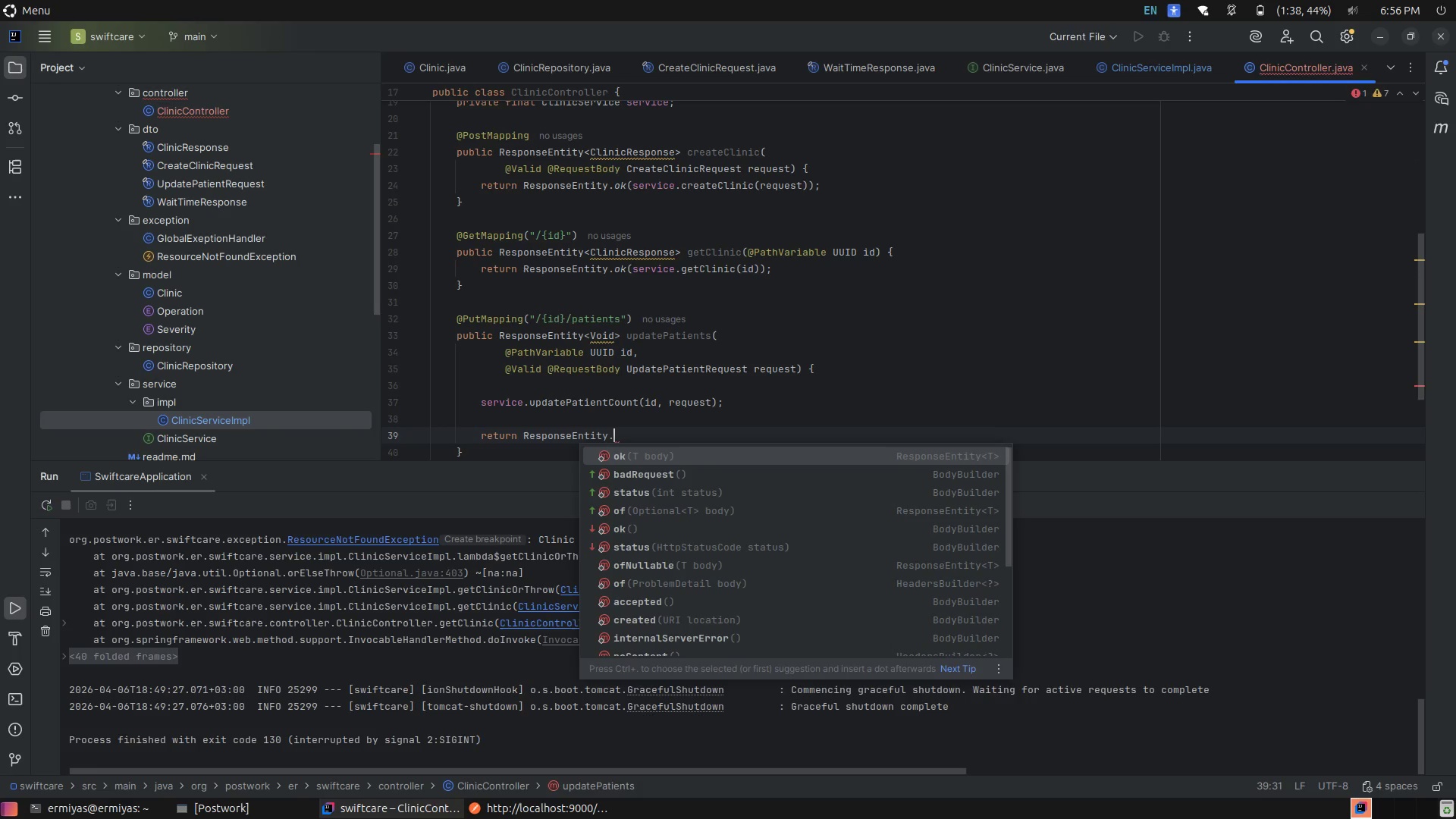 
key(ArrowDown)
 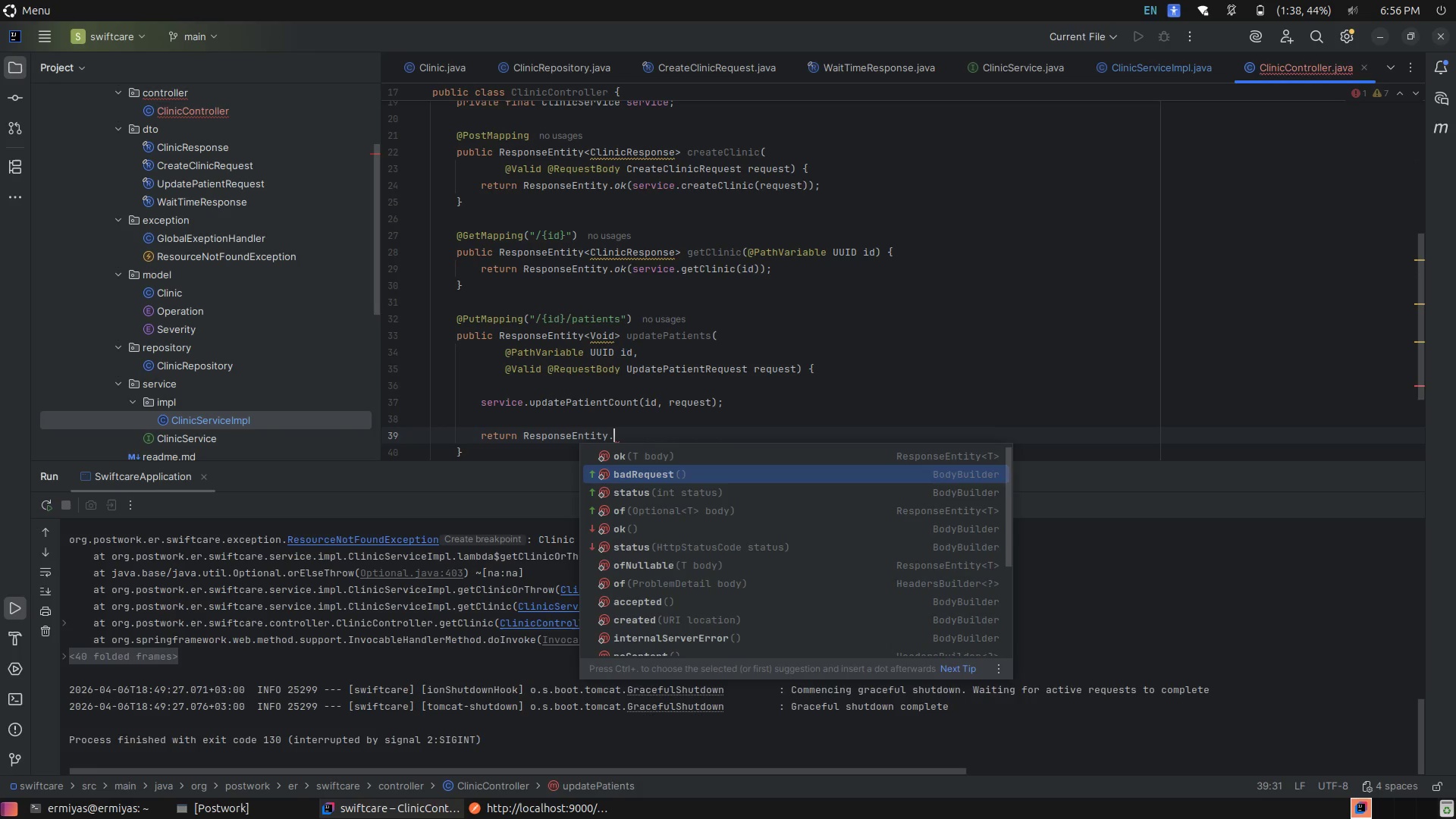 
key(ArrowDown)
 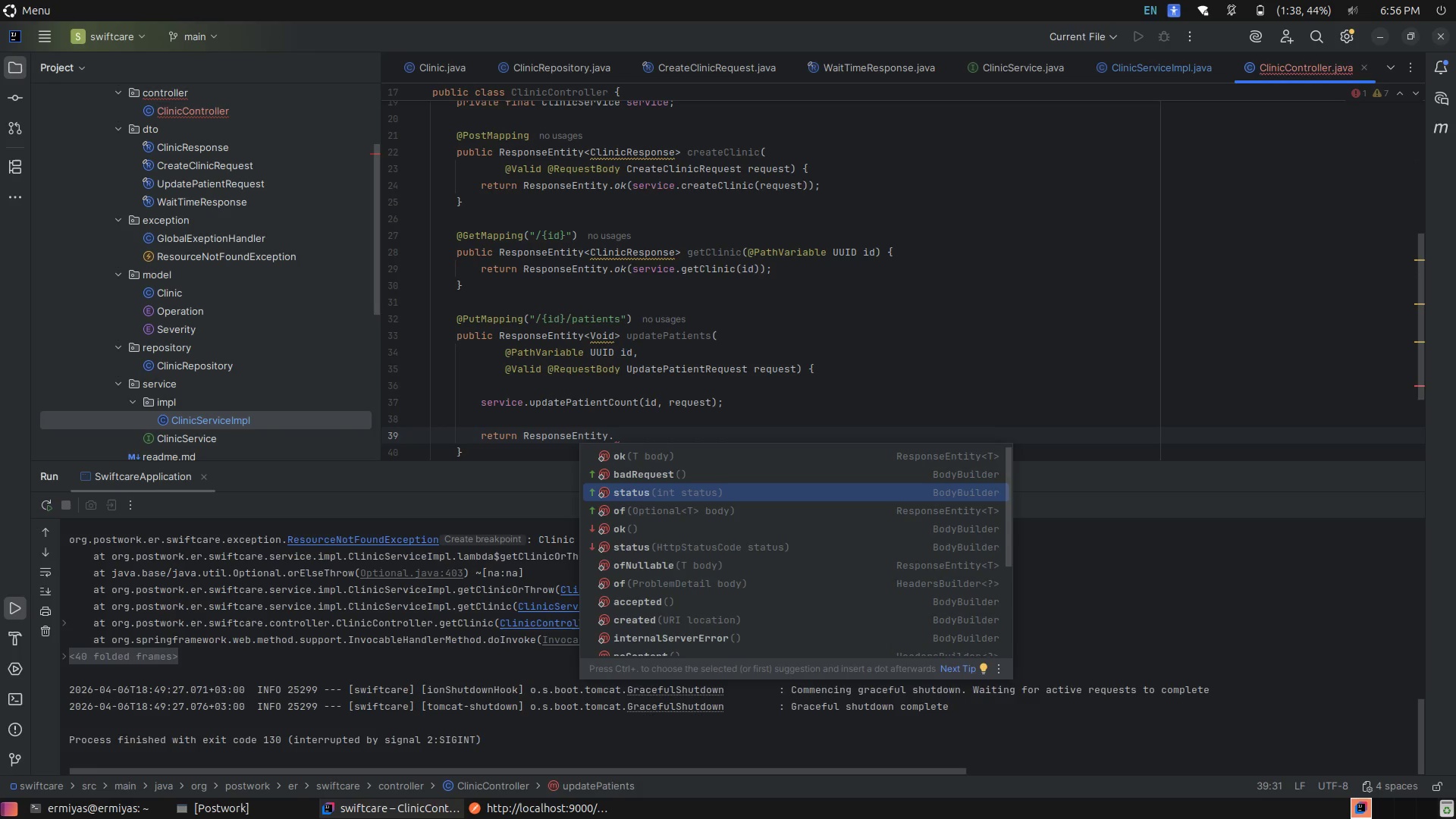 
key(ArrowDown)
 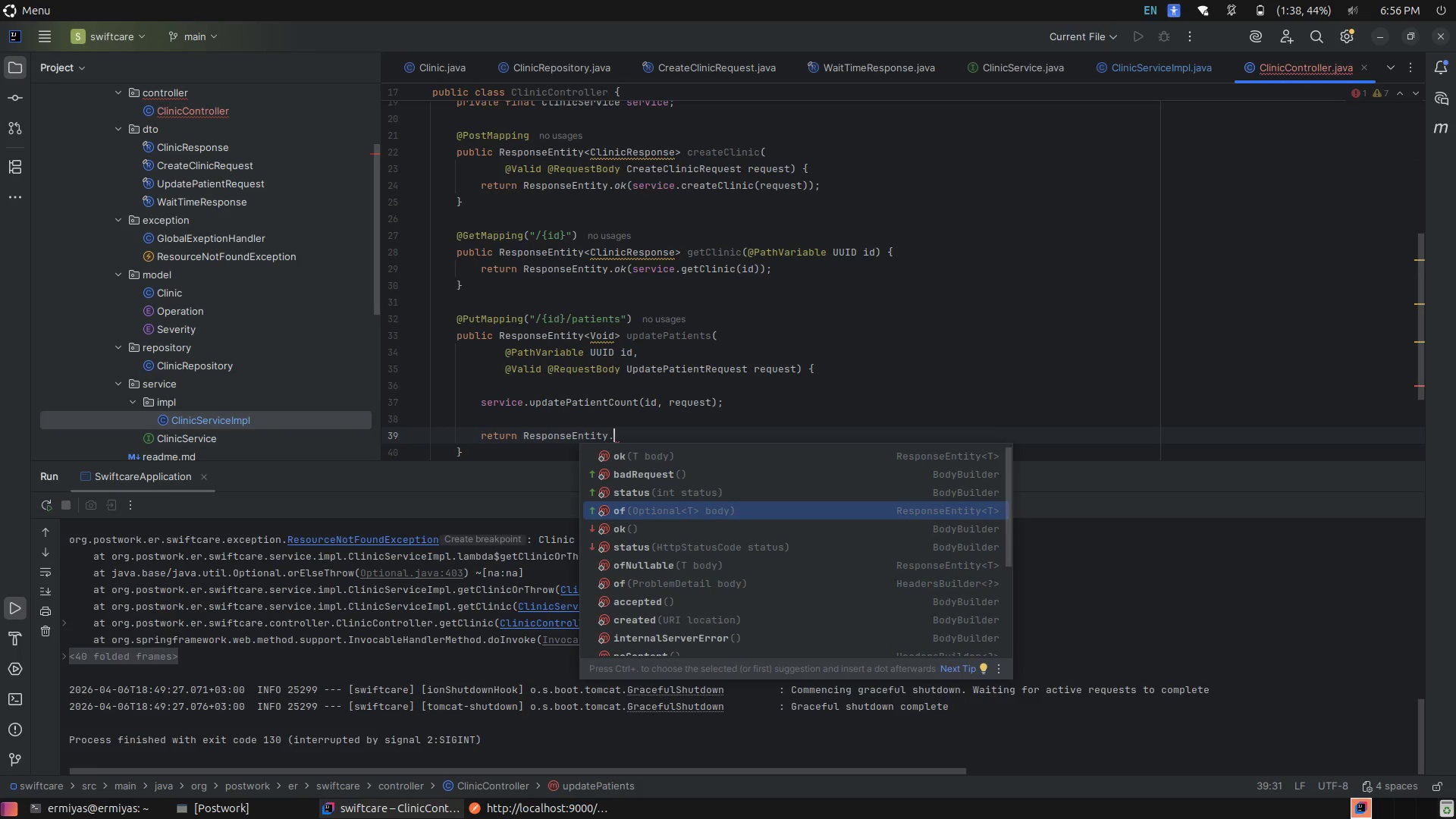 
key(ArrowDown)
 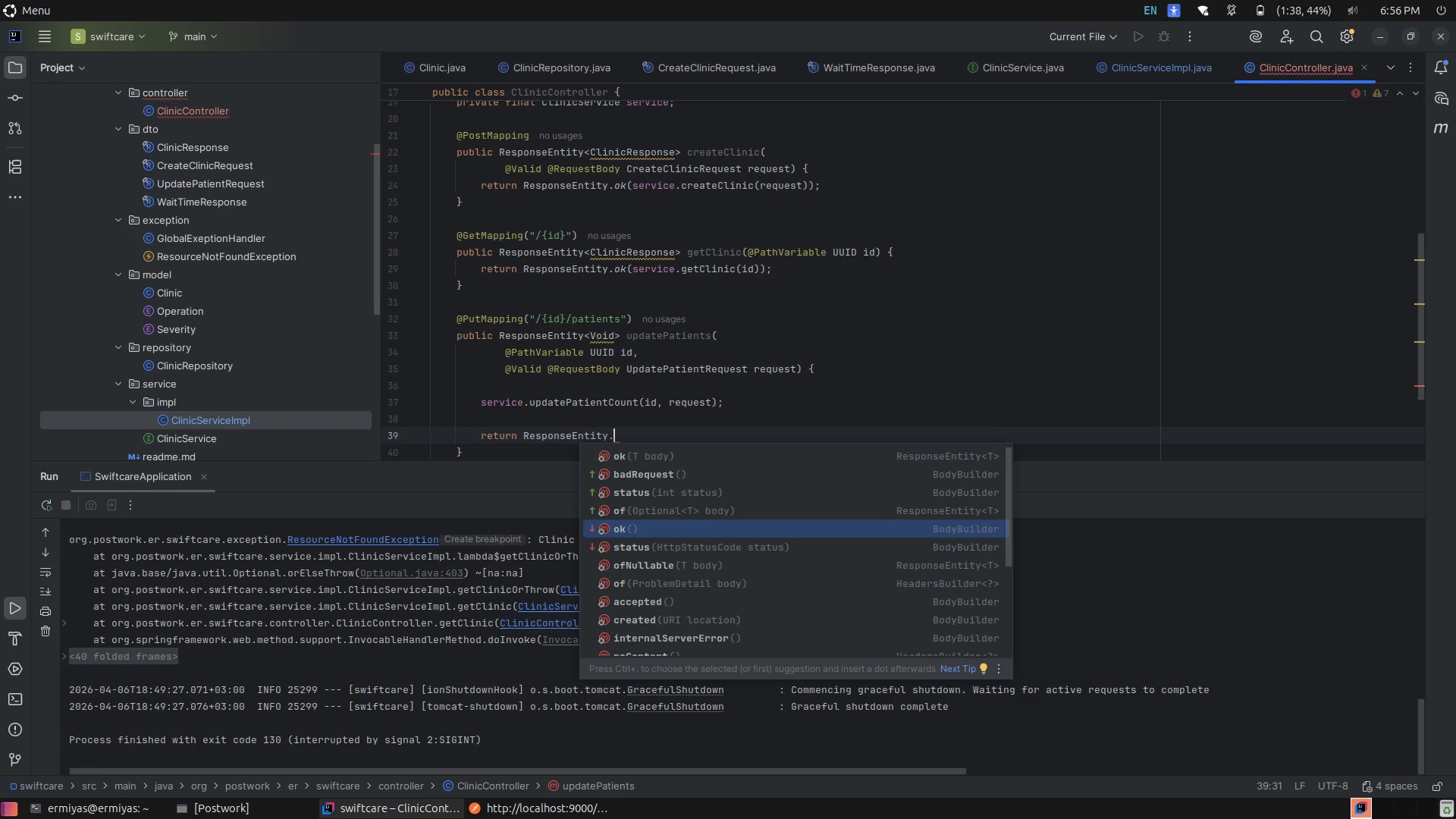 
key(ArrowDown)
 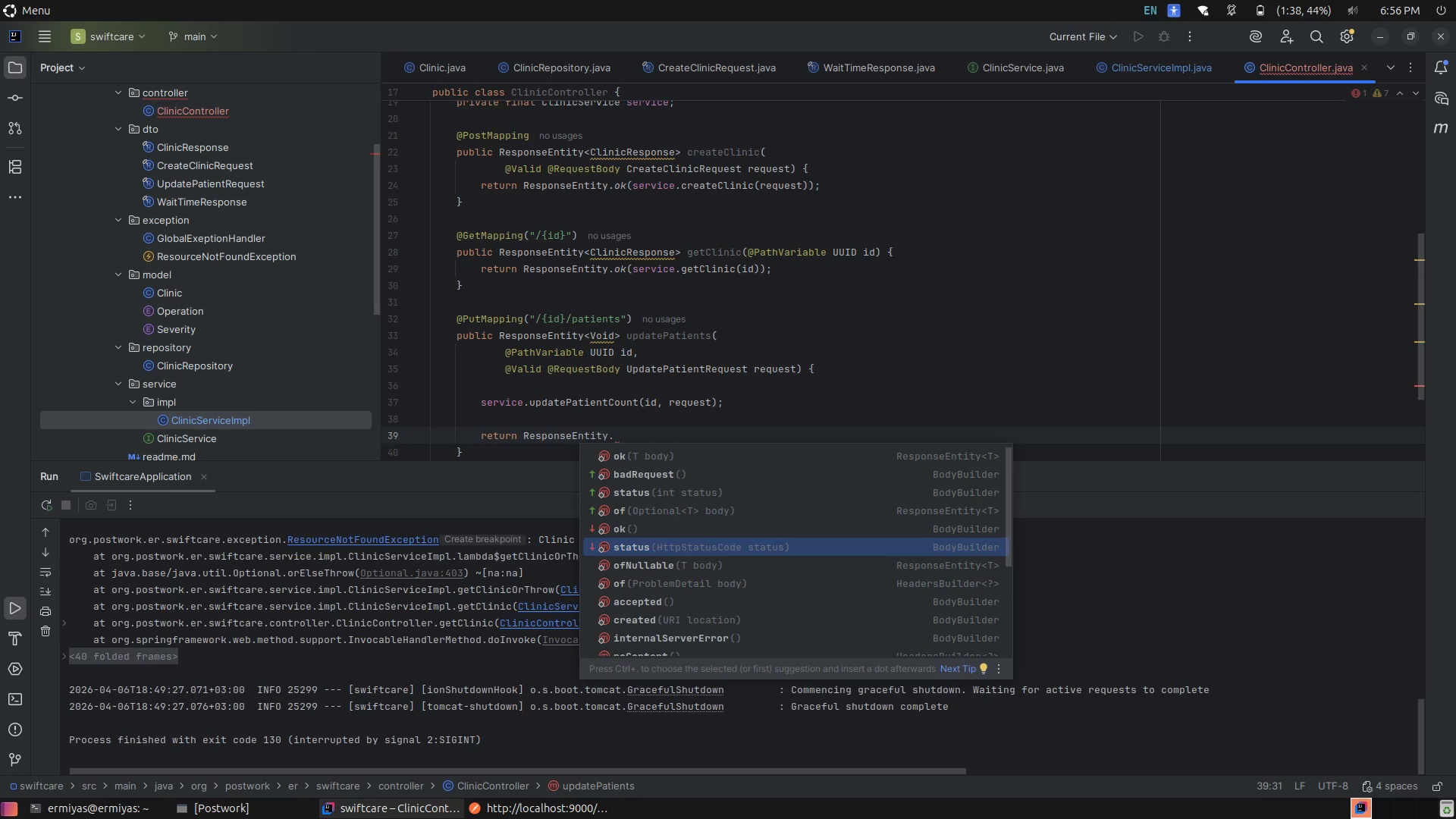 
key(ArrowDown)
 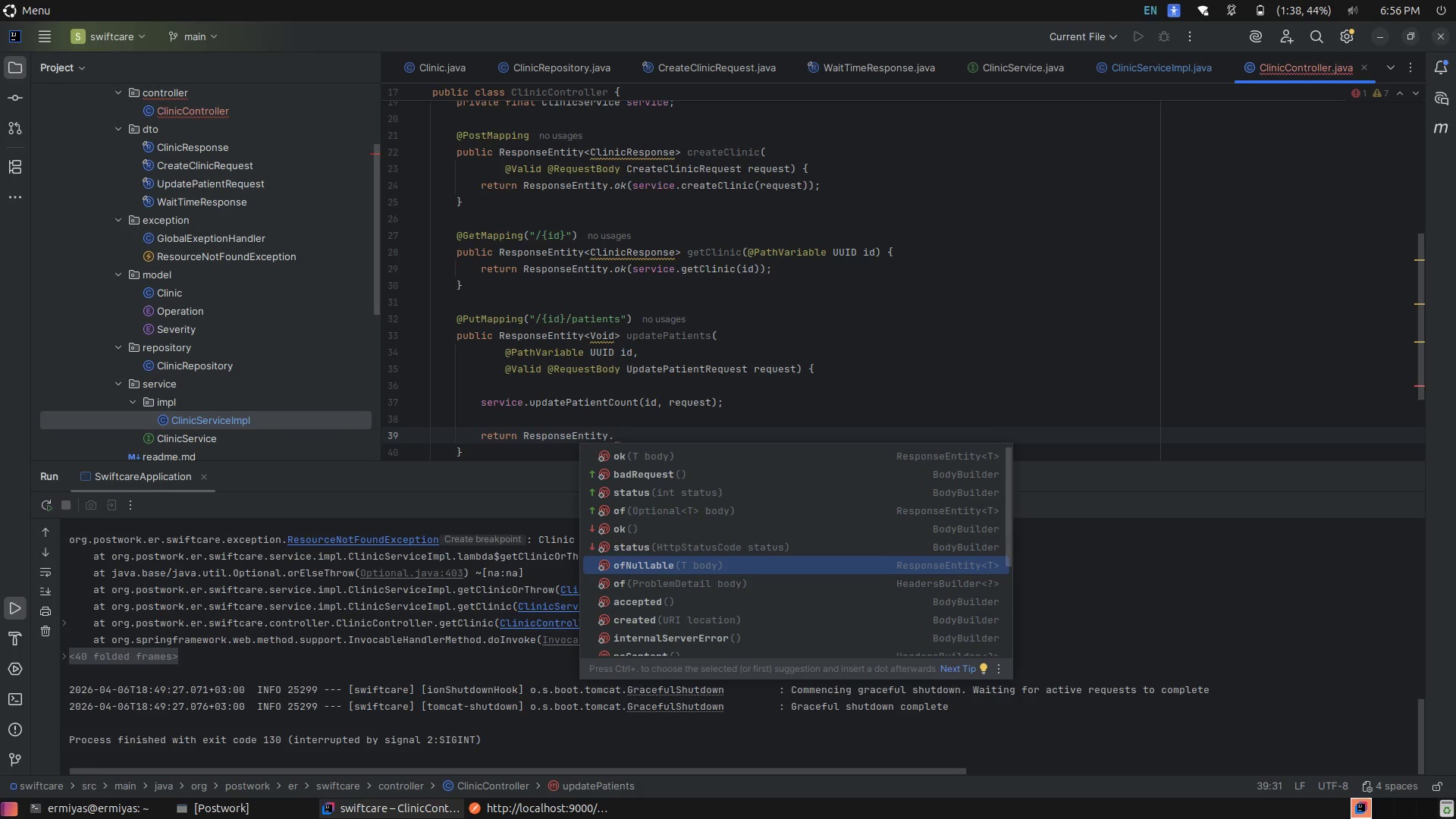 
key(O)
 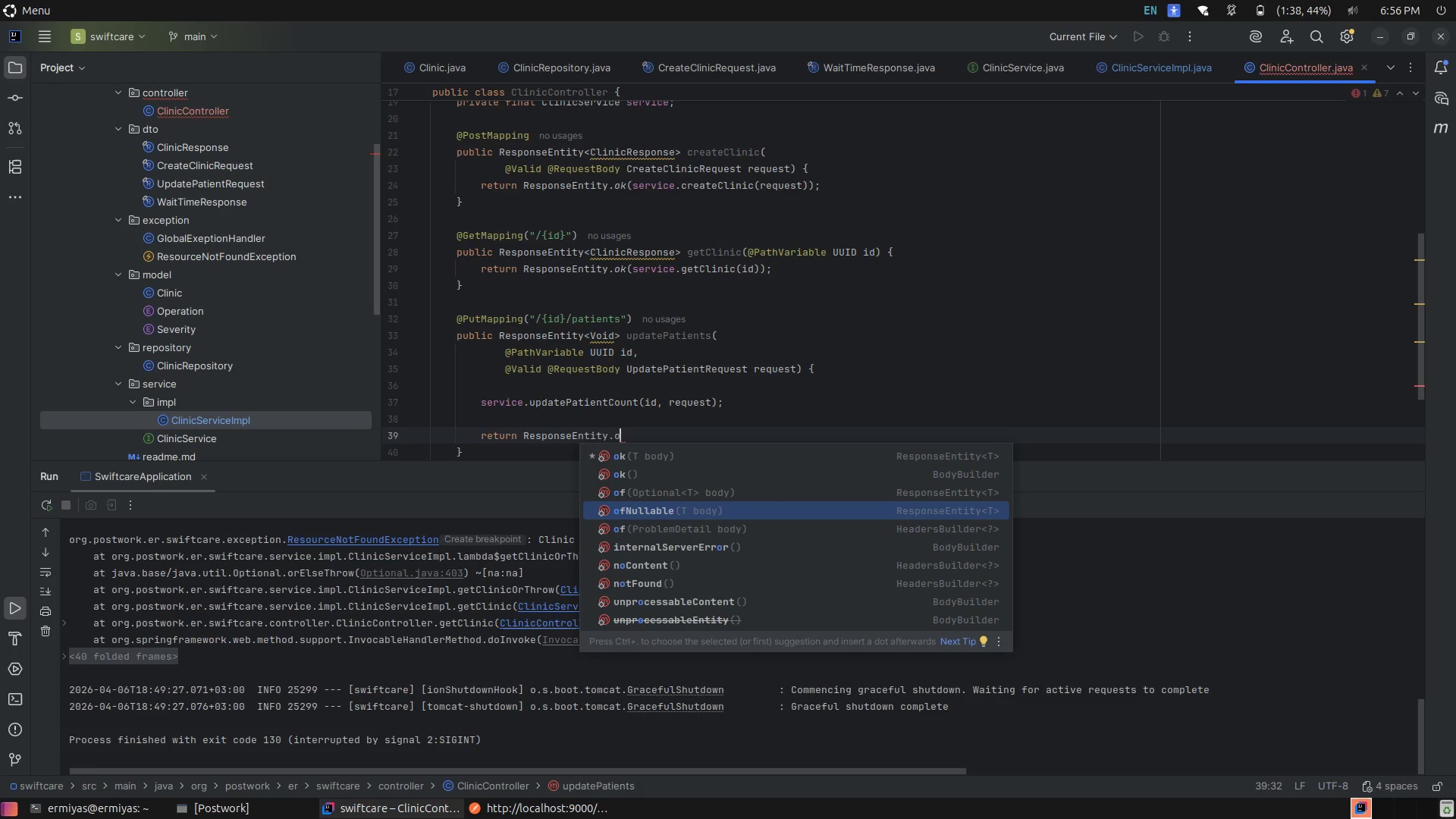 
key(Backspace)
type(ok)
 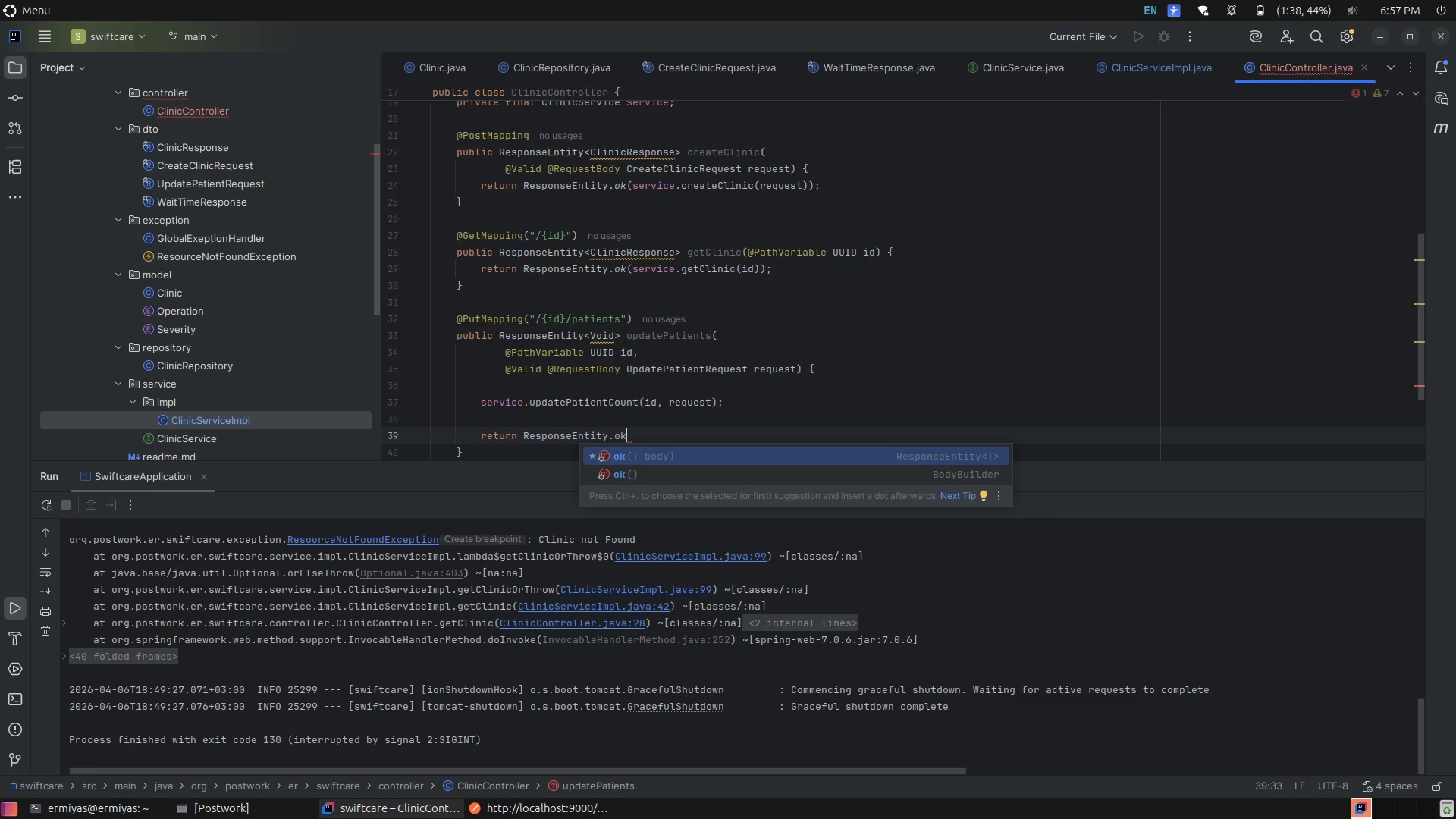 
key(ArrowDown)
 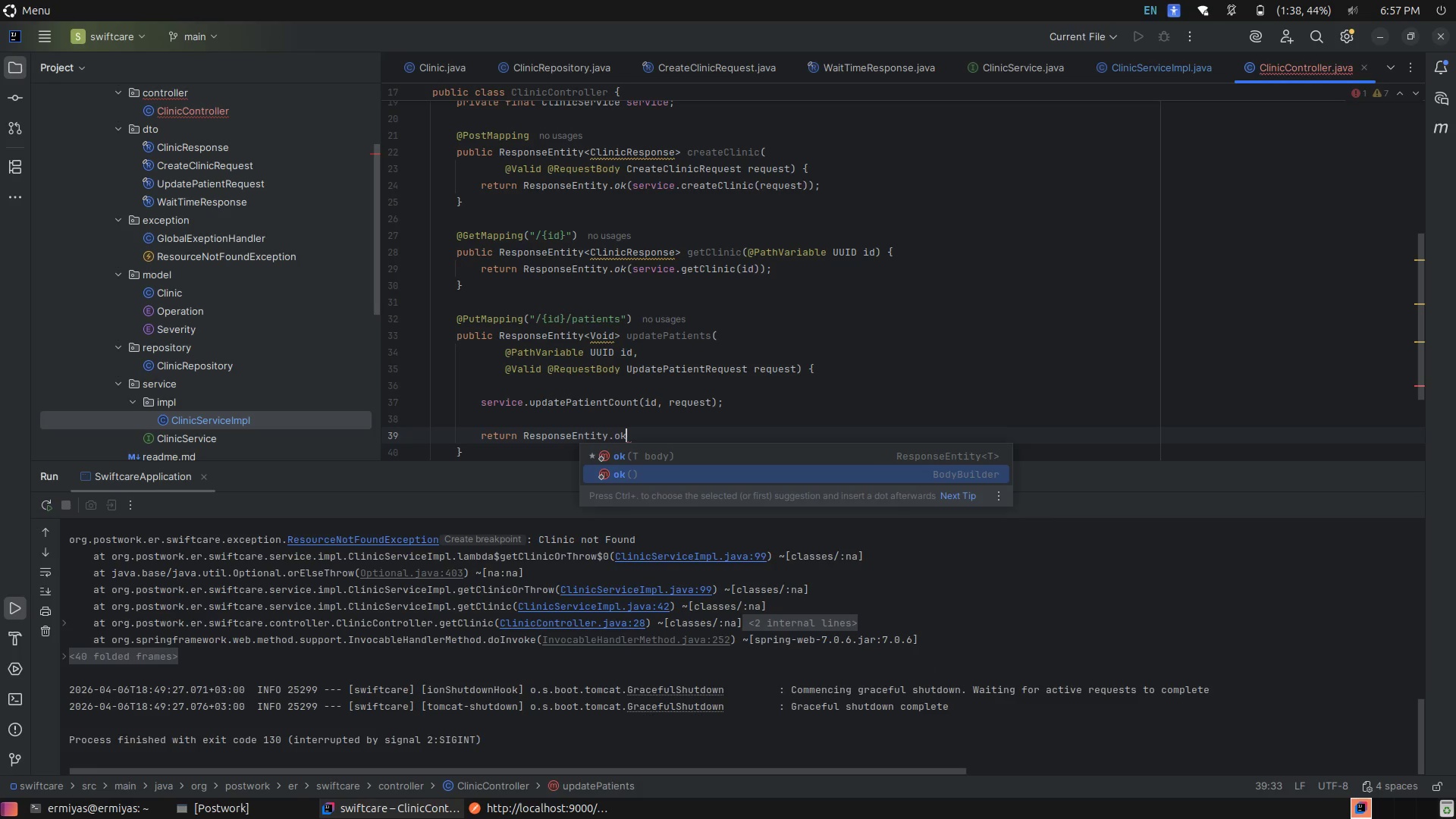 
key(Tab)
 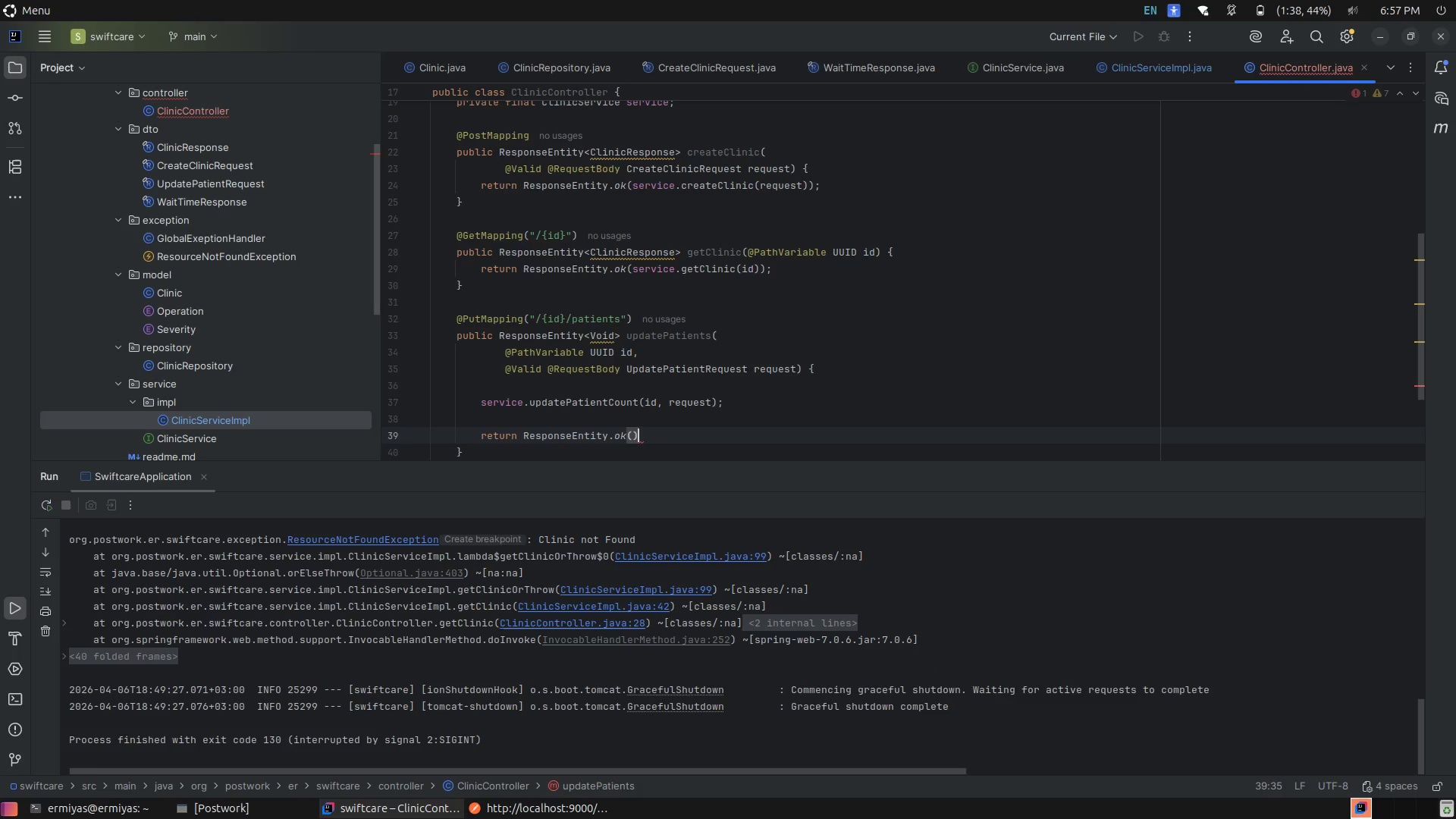 
key(Semicolon)
 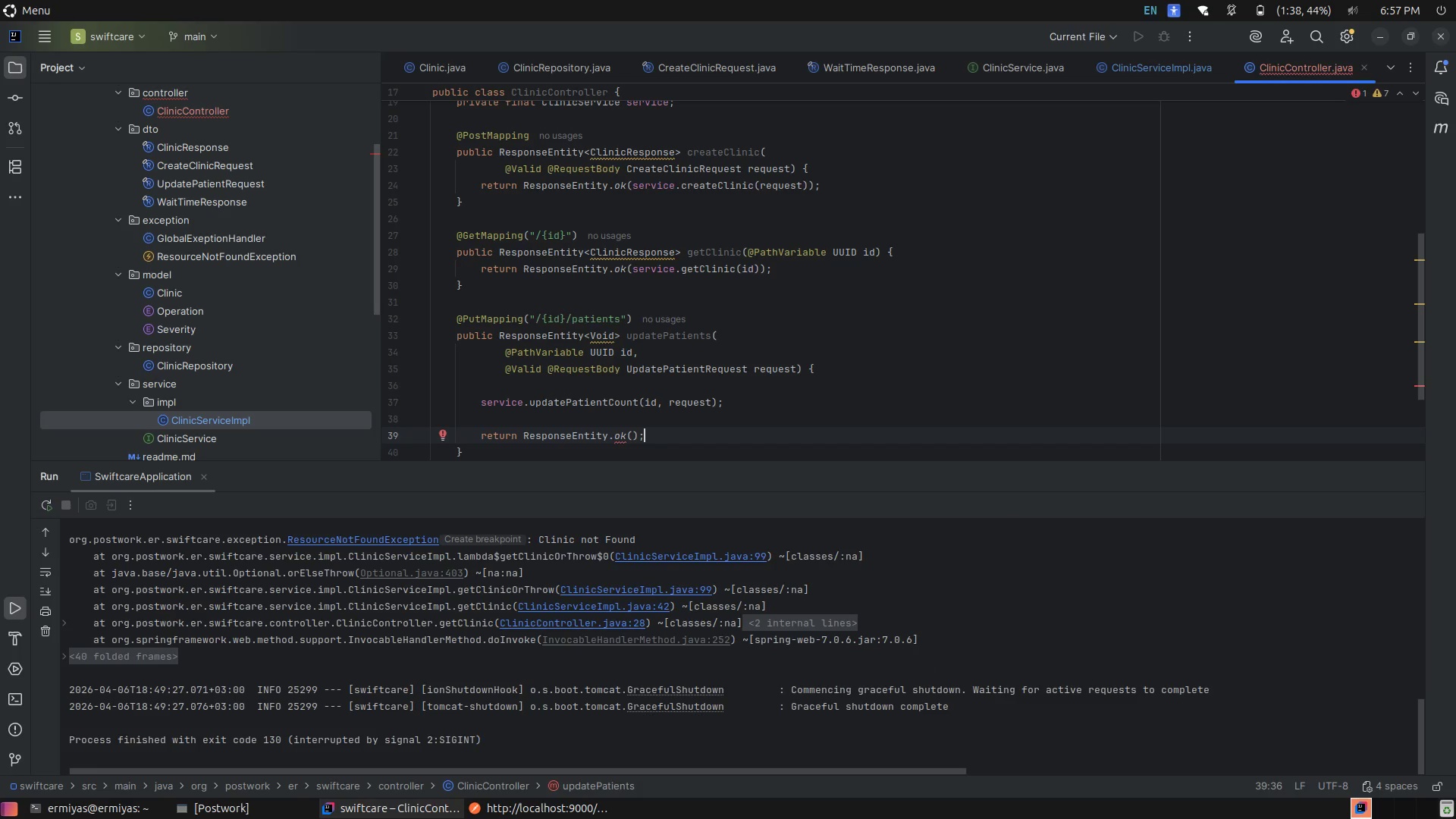 
mouse_move([624, 435])
 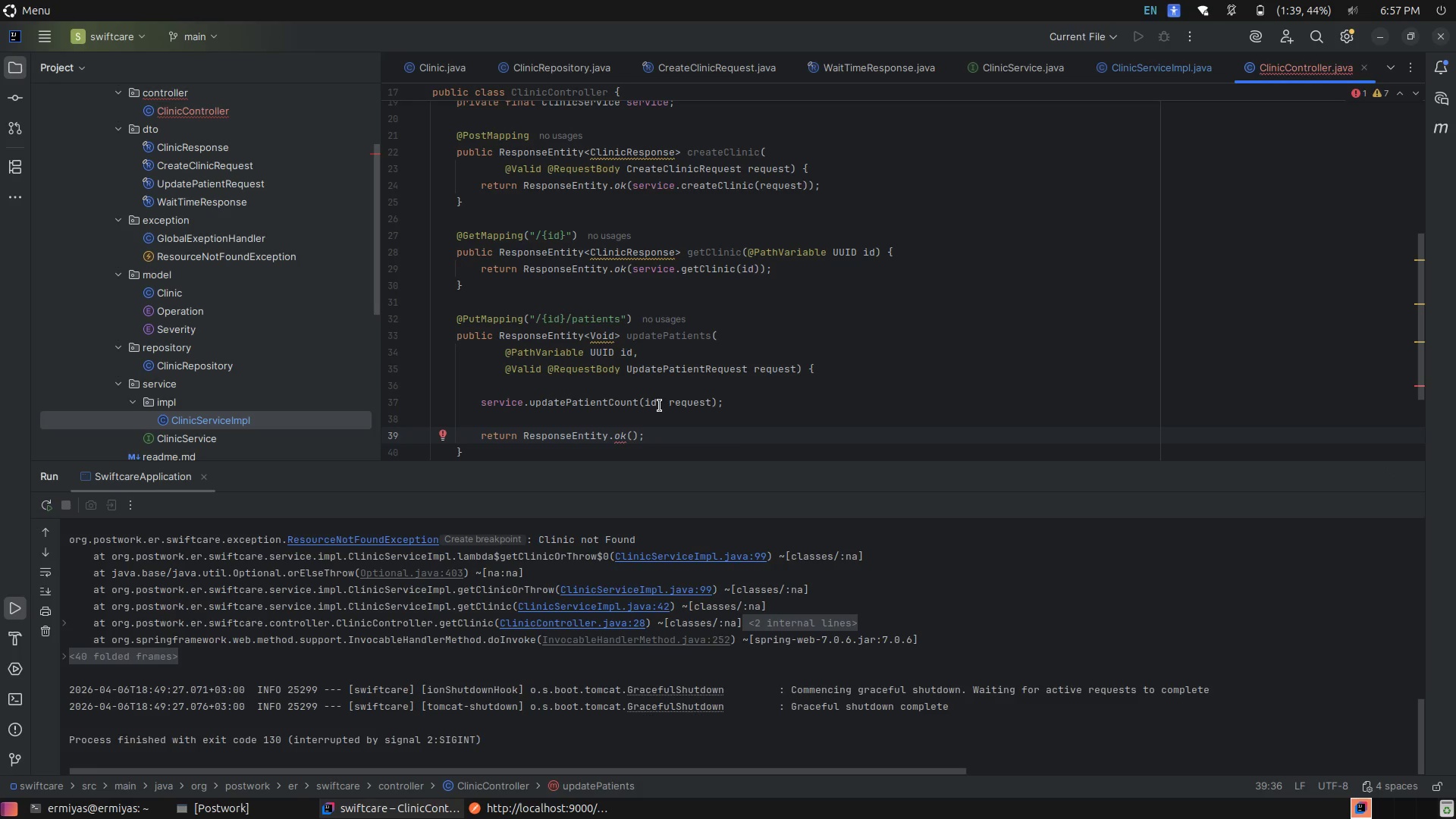 
key(Backspace)
 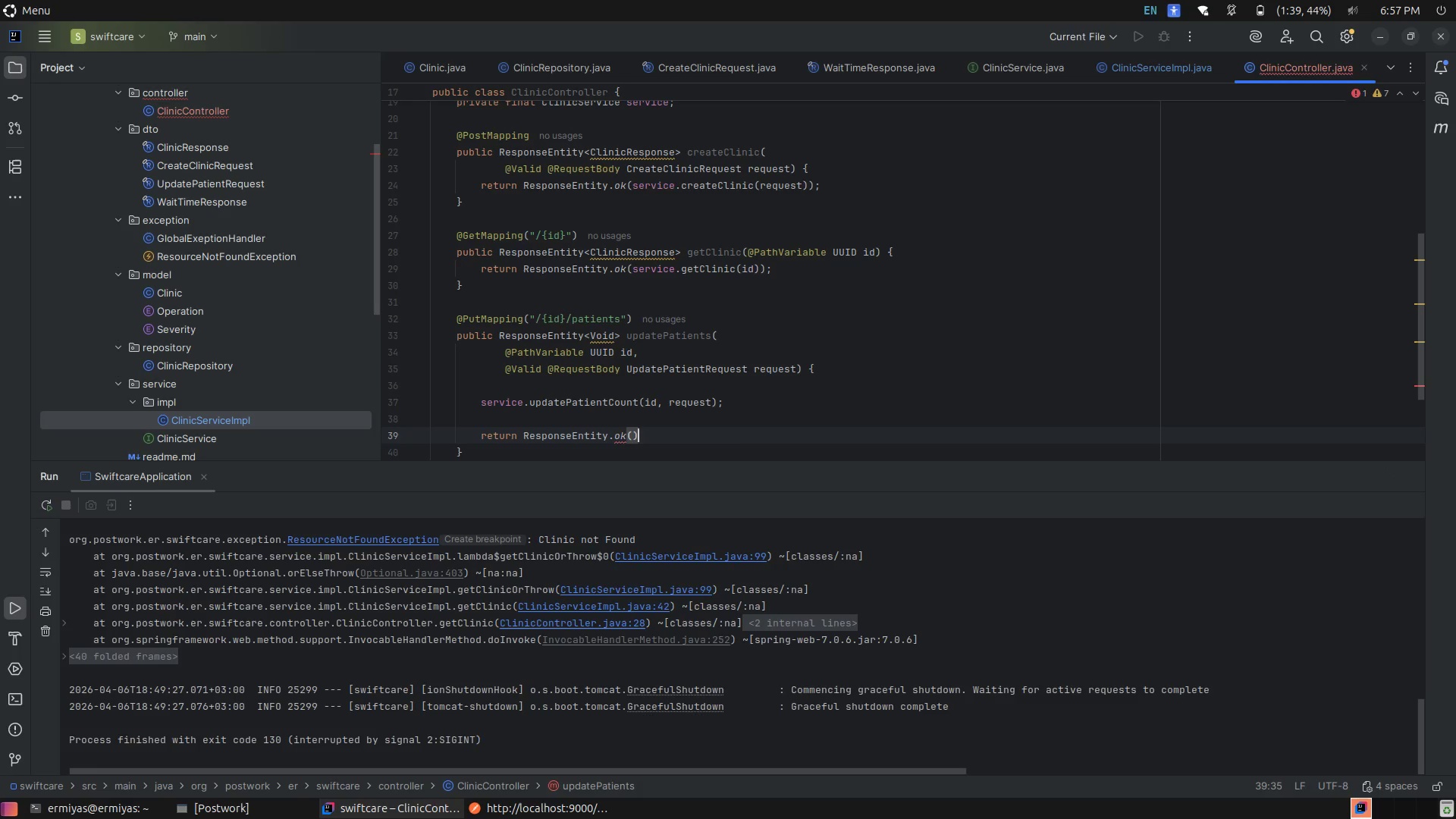 
key(Backspace)
 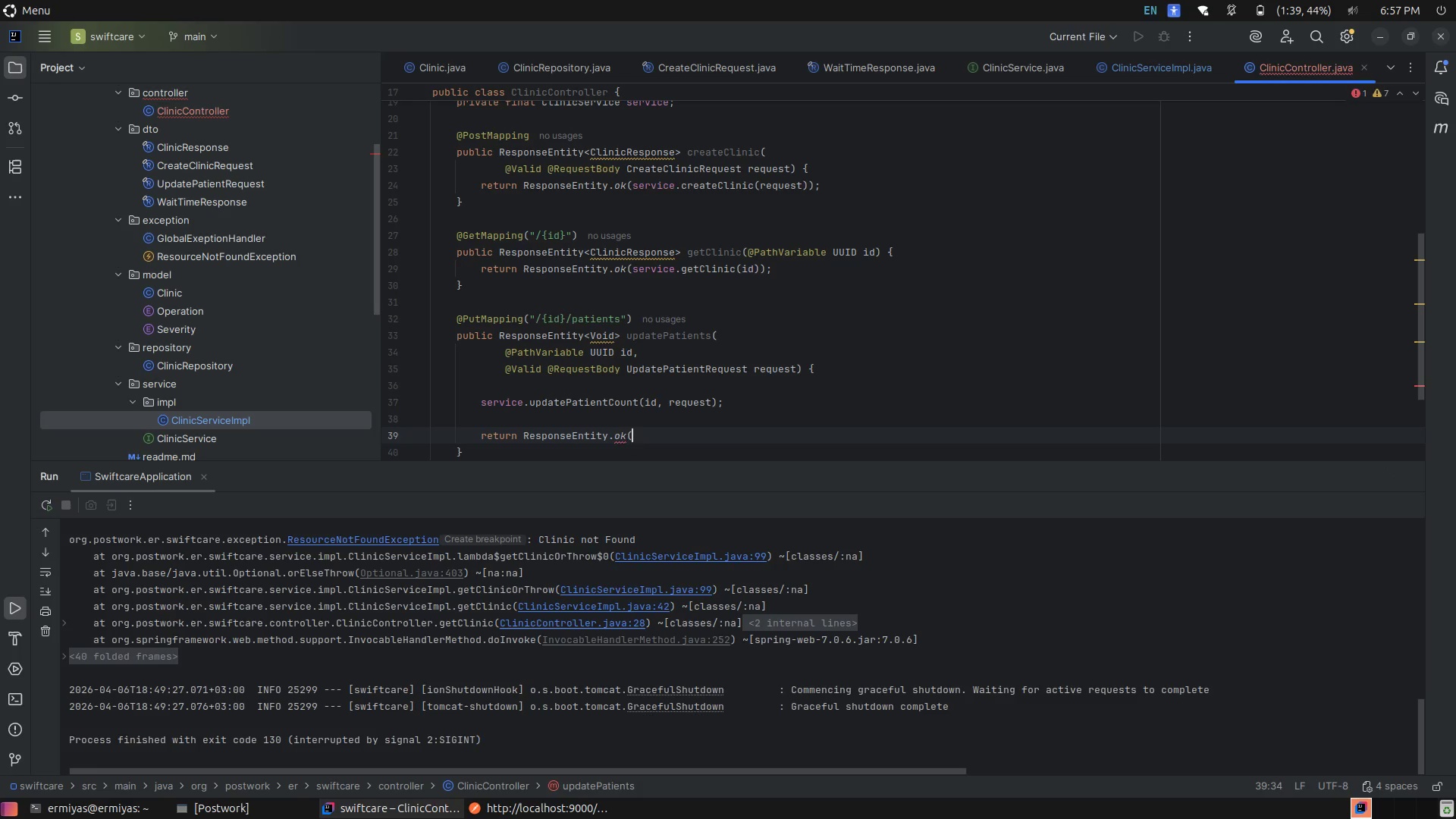 
key(Backspace)
 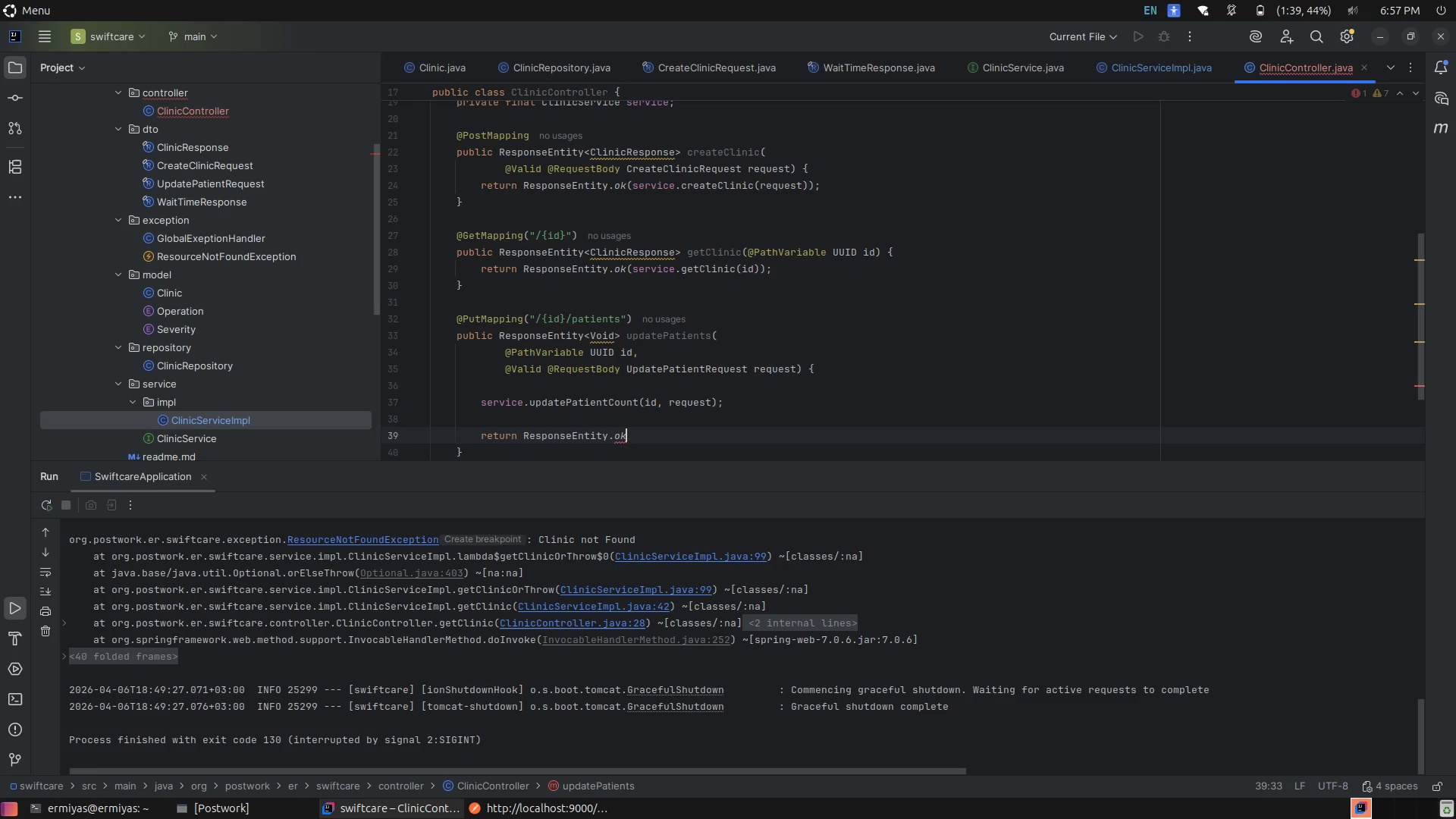 
key(Backspace)
 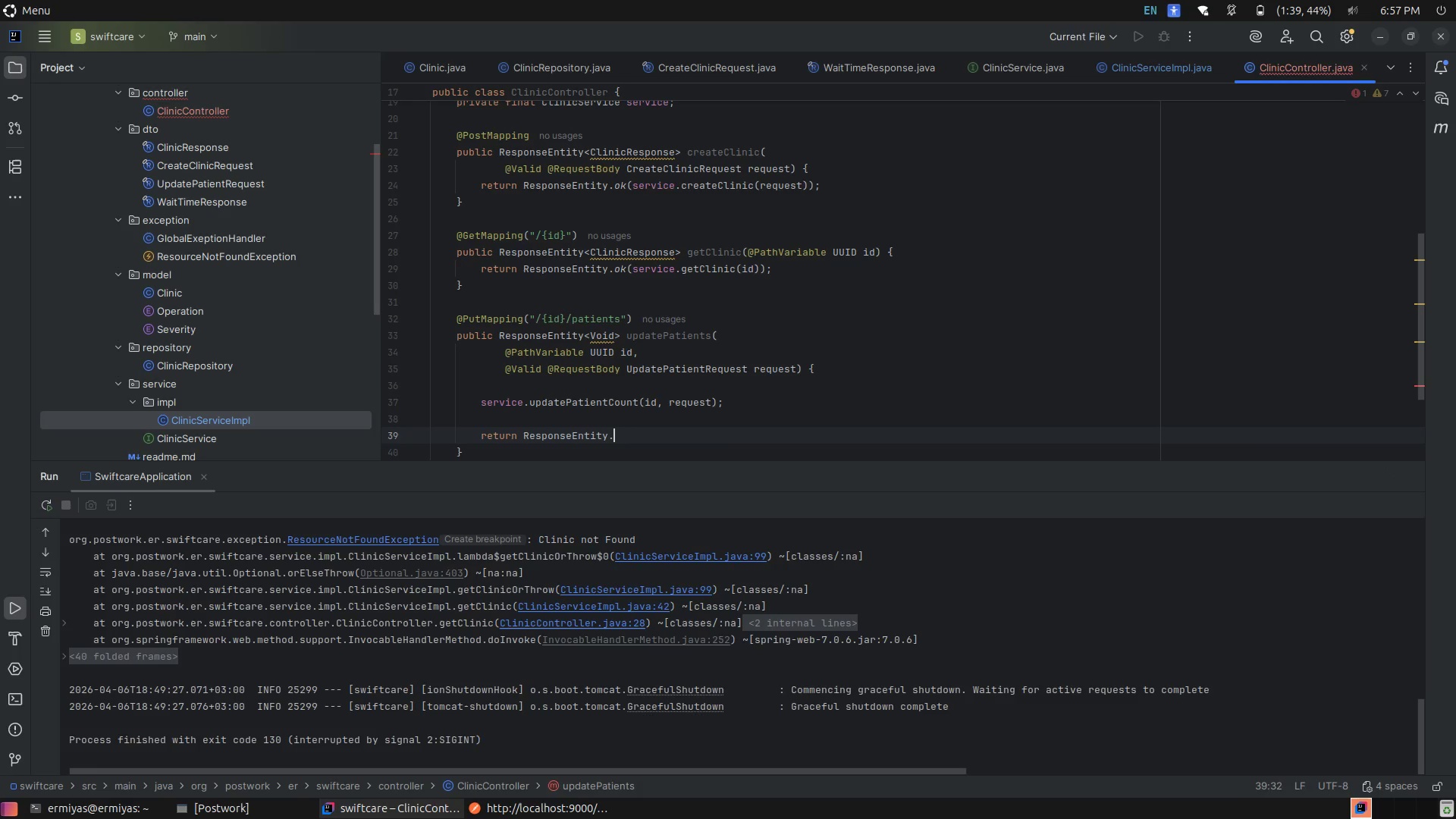 
key(Backspace)
 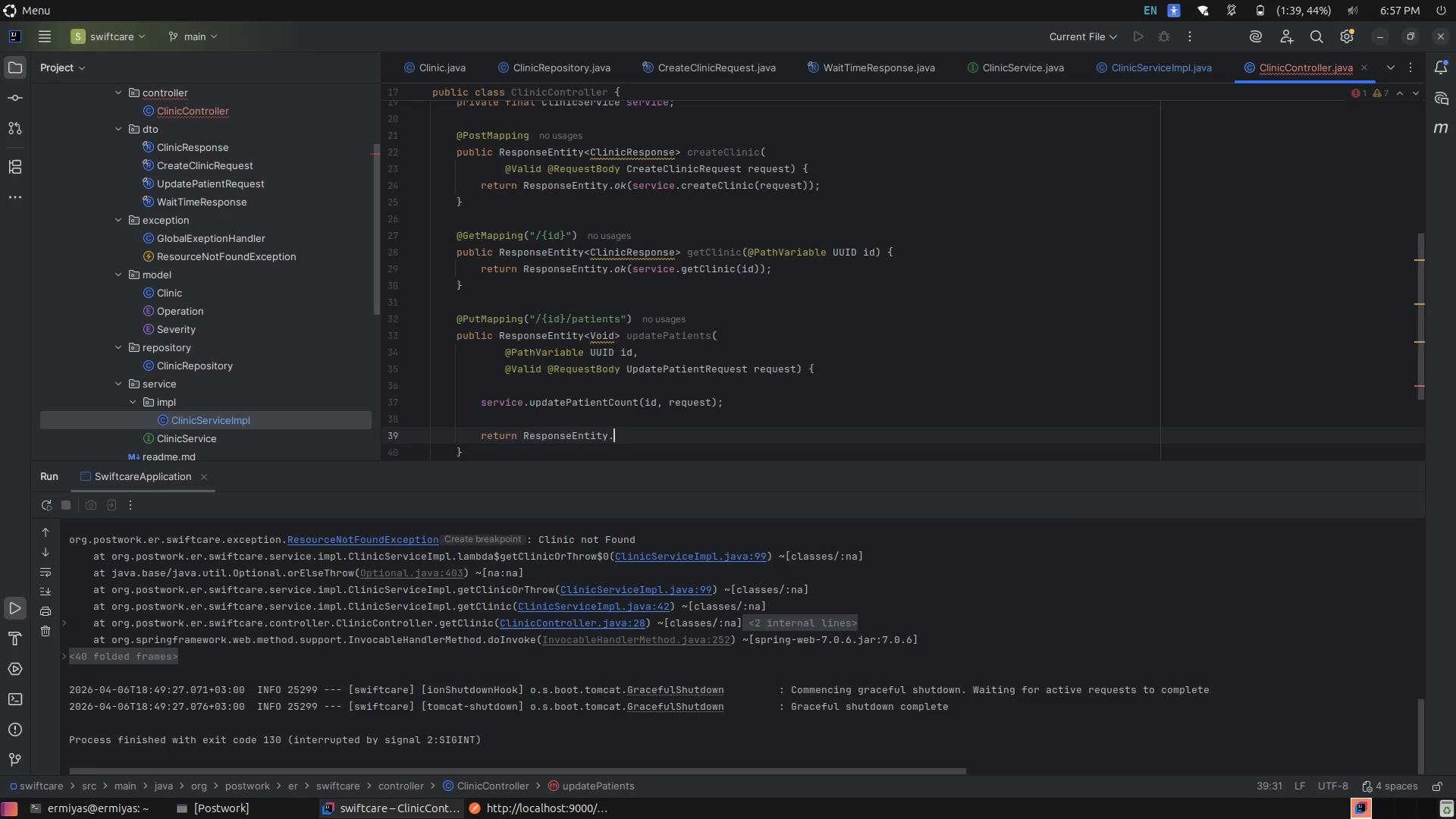 
key(Backspace)
 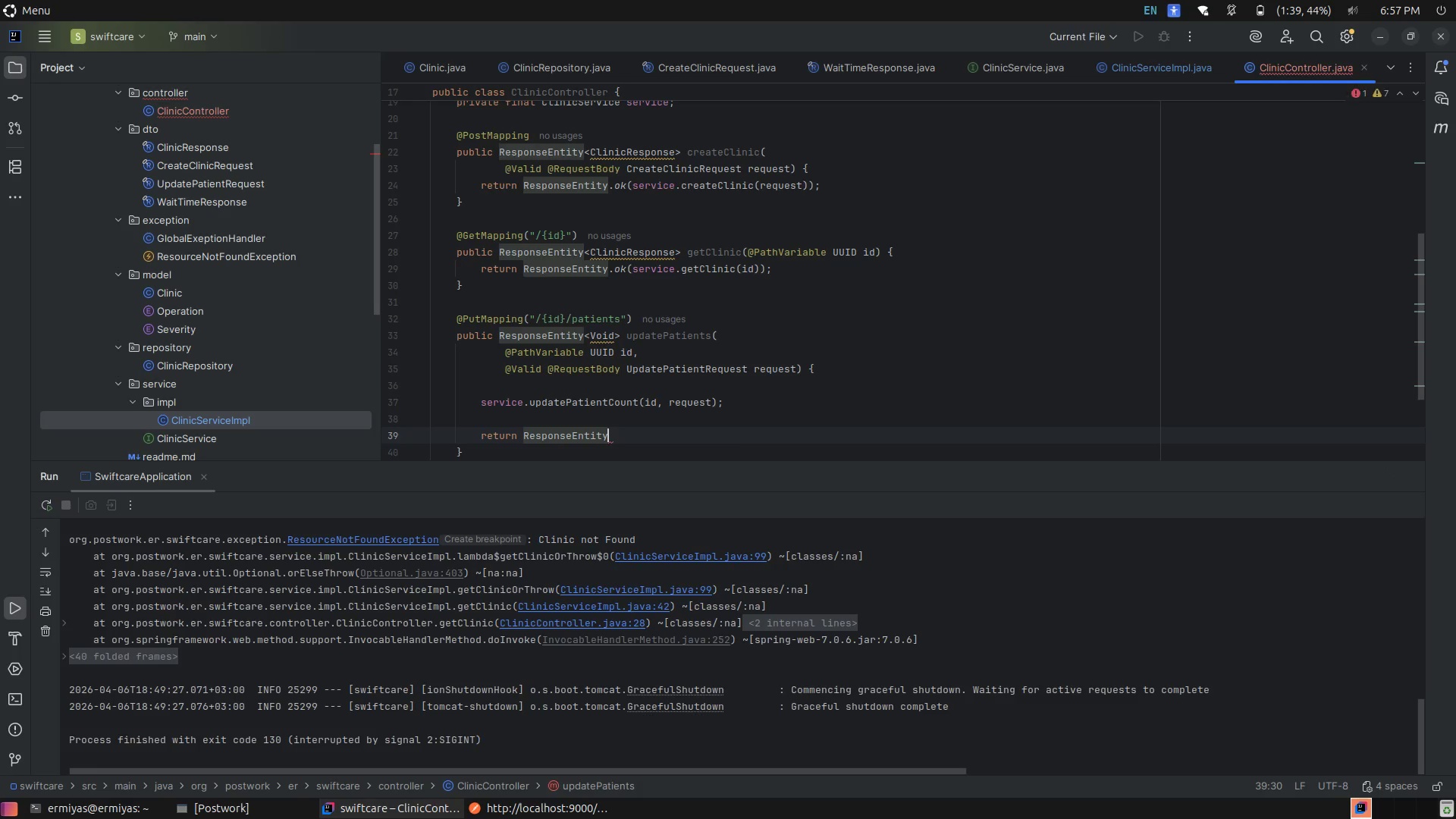 
key(Period)
 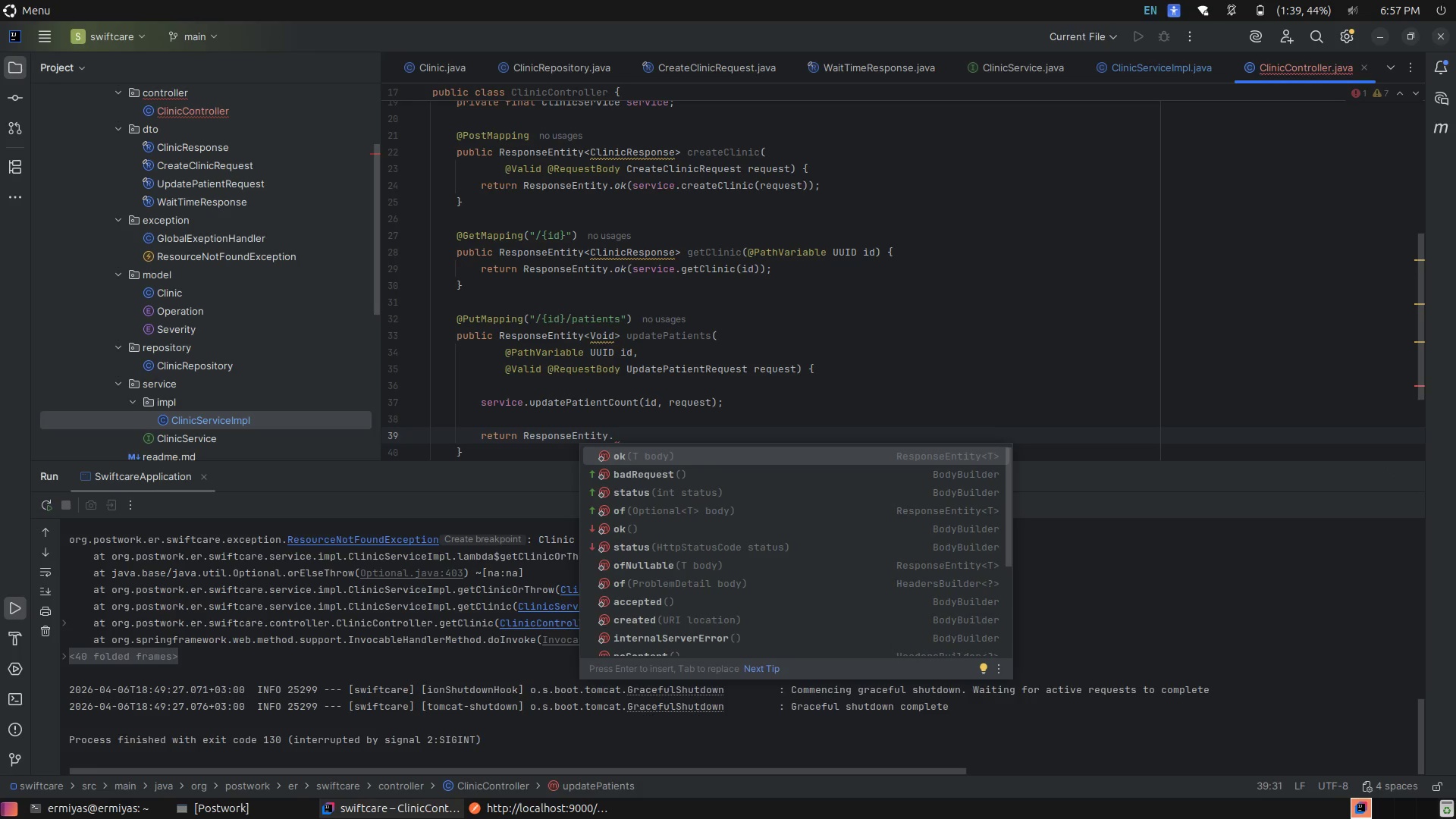 
key(ArrowDown)
 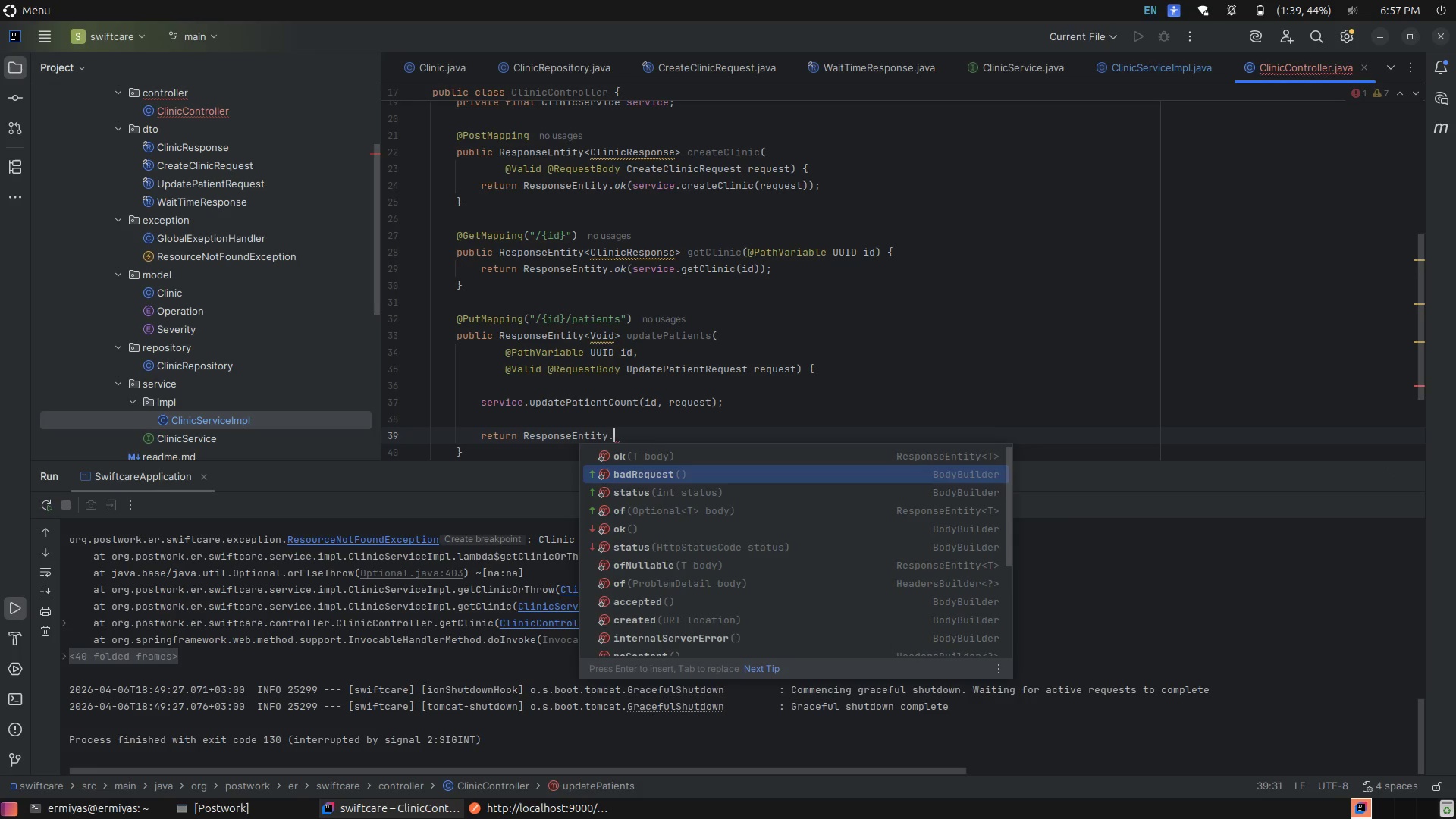 
key(ArrowDown)
 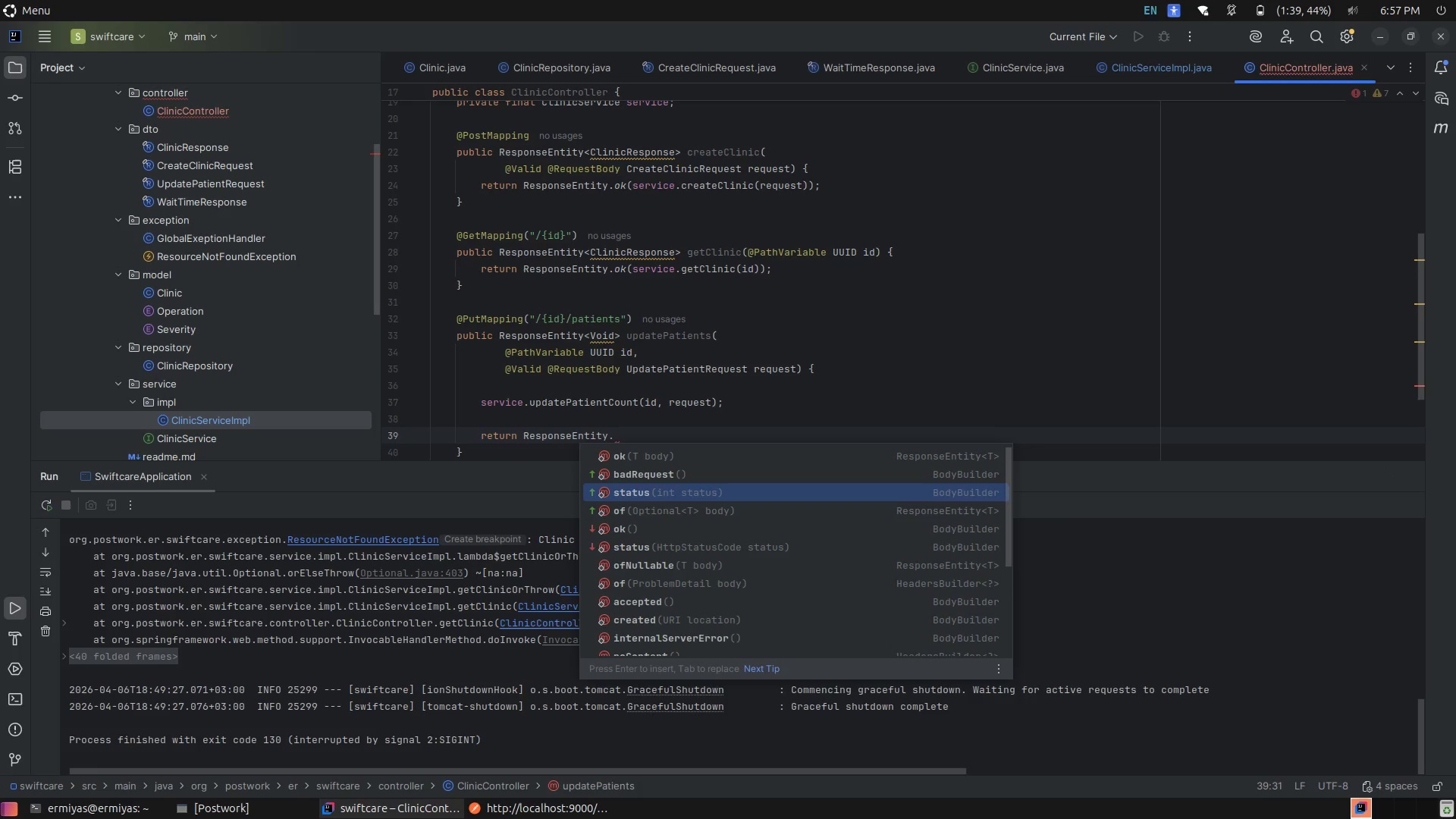 
key(ArrowDown)
 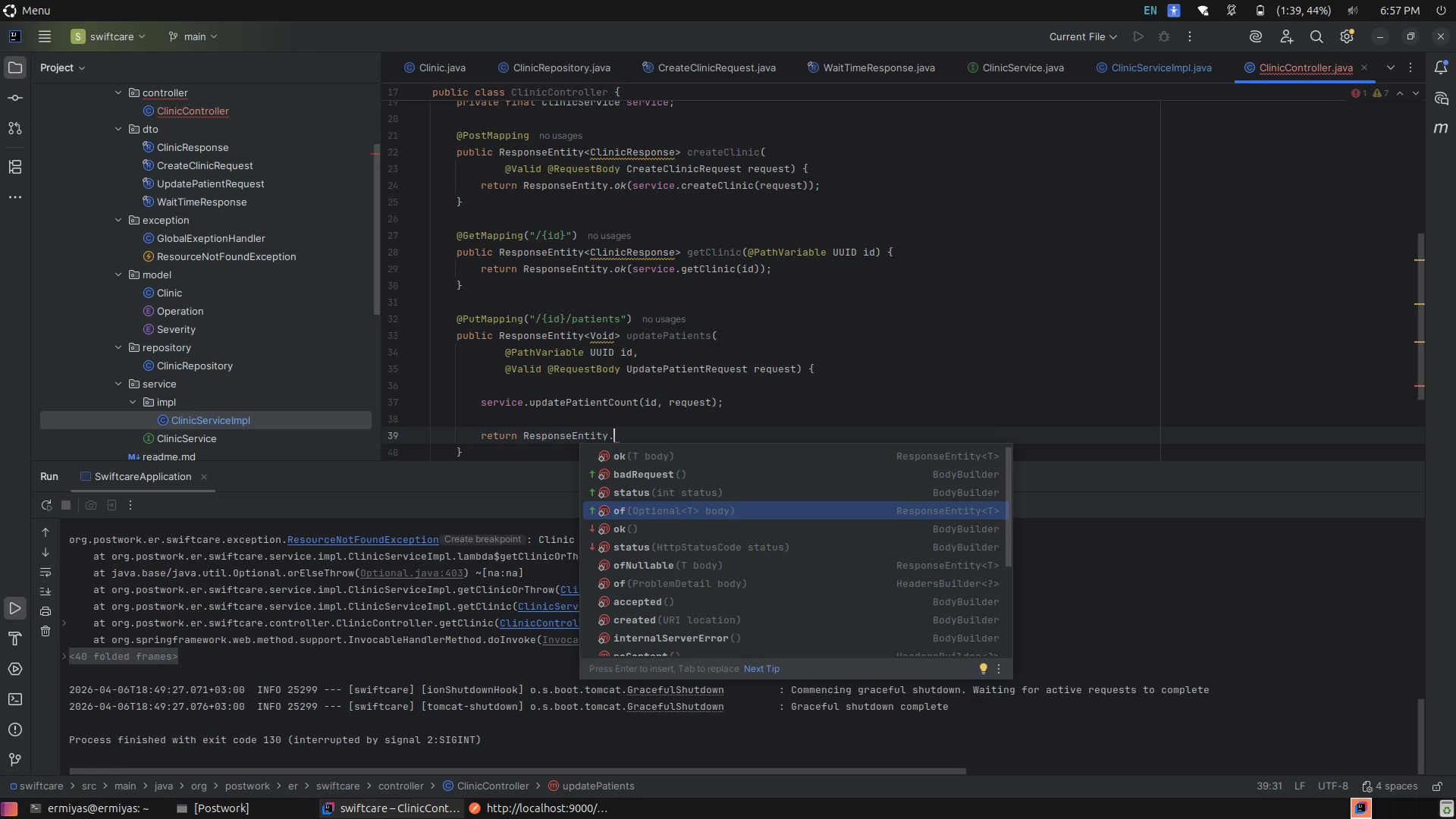 
key(ArrowDown)
 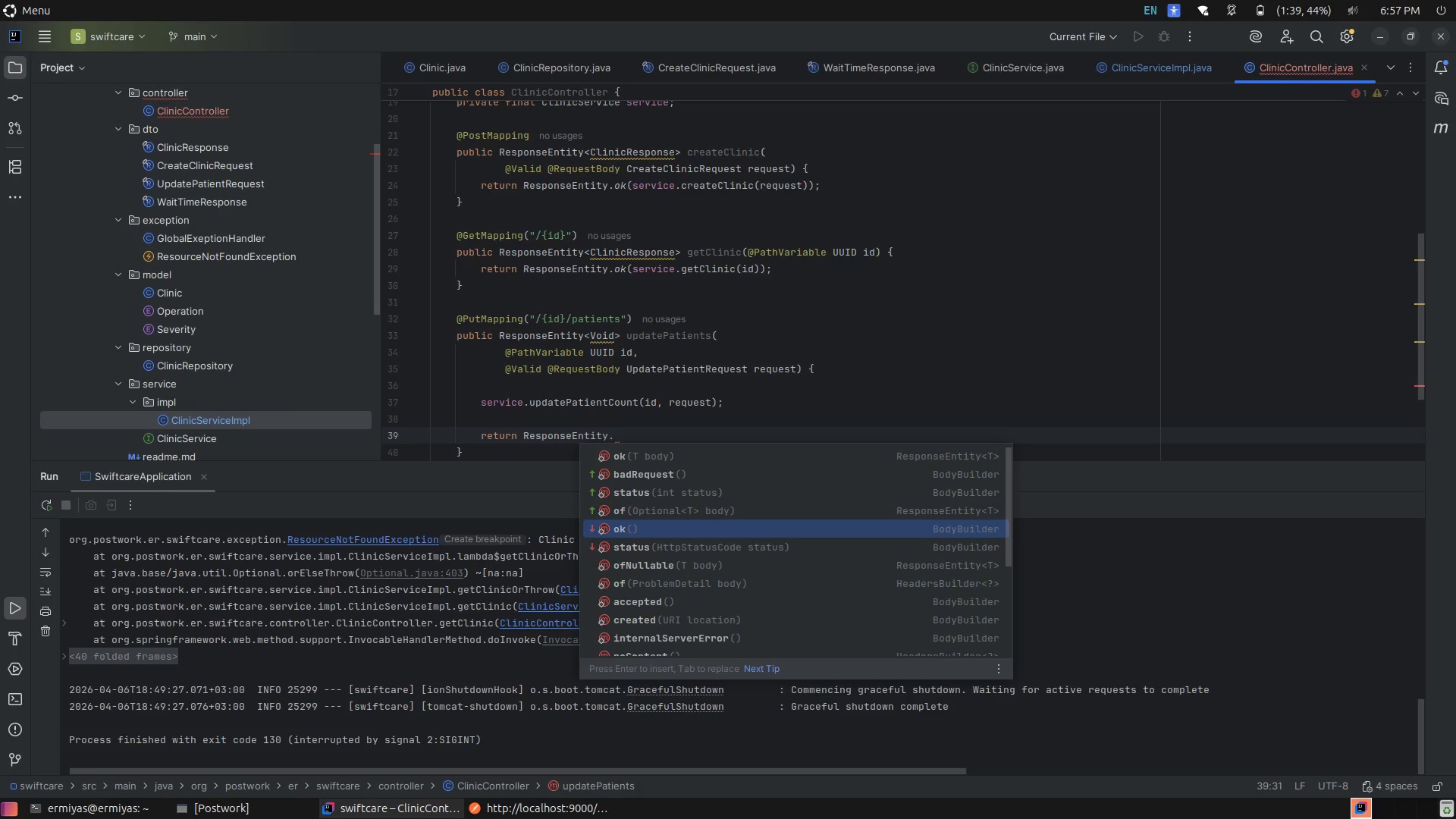 
key(ArrowDown)
 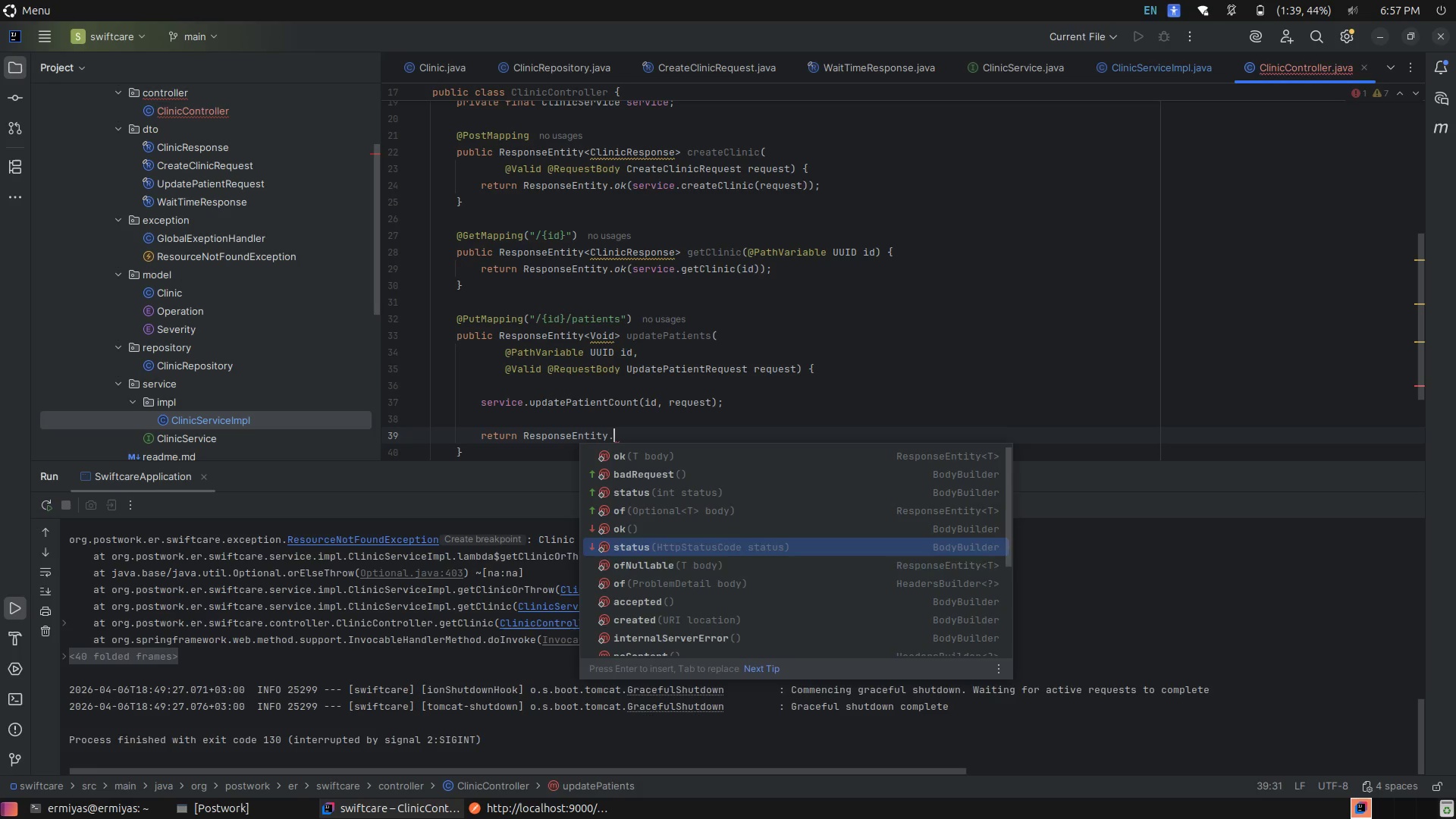 
key(ArrowDown)
 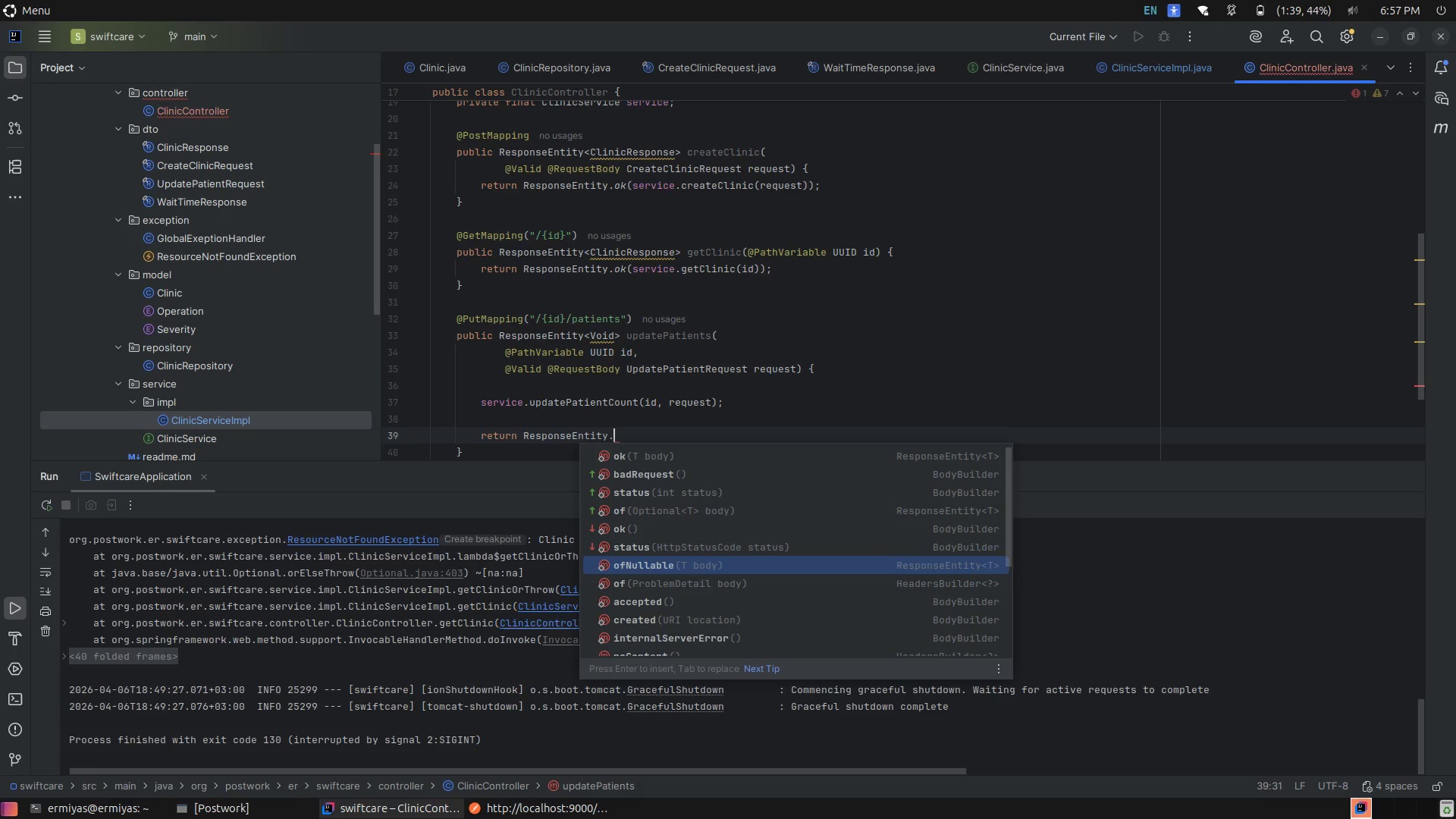 
key(ArrowDown)
 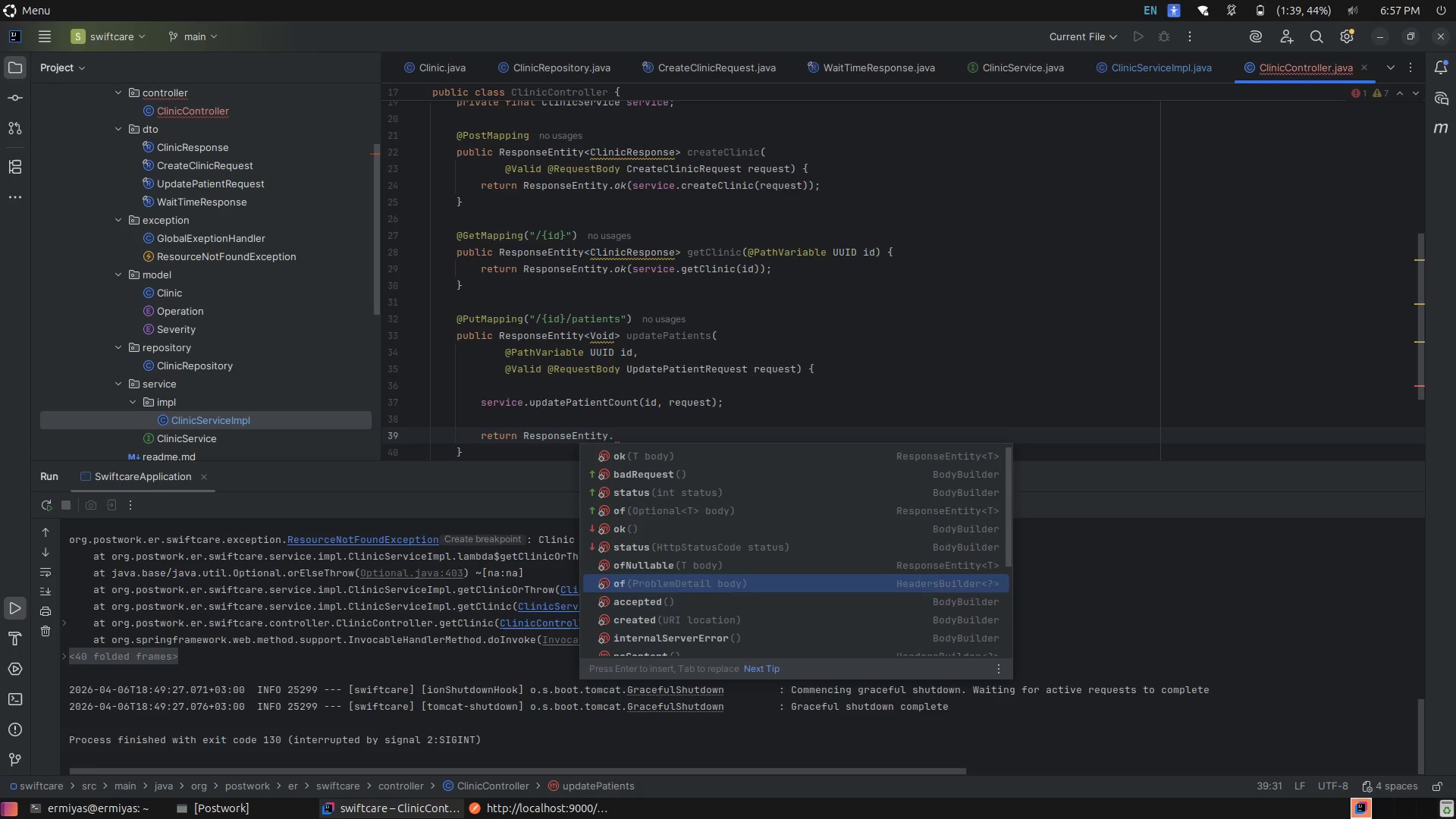 
key(ArrowDown)
 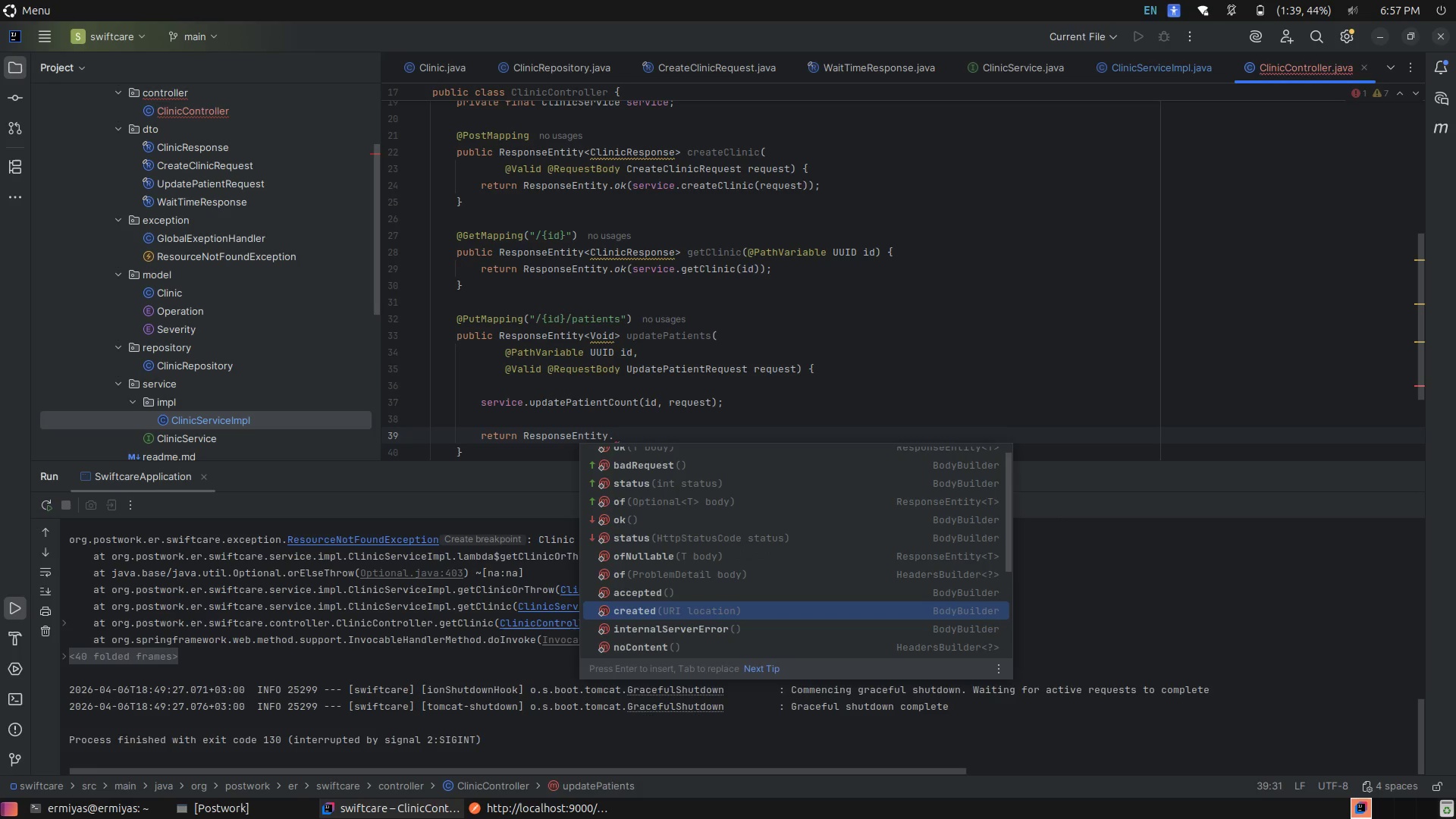 
key(ArrowDown)
 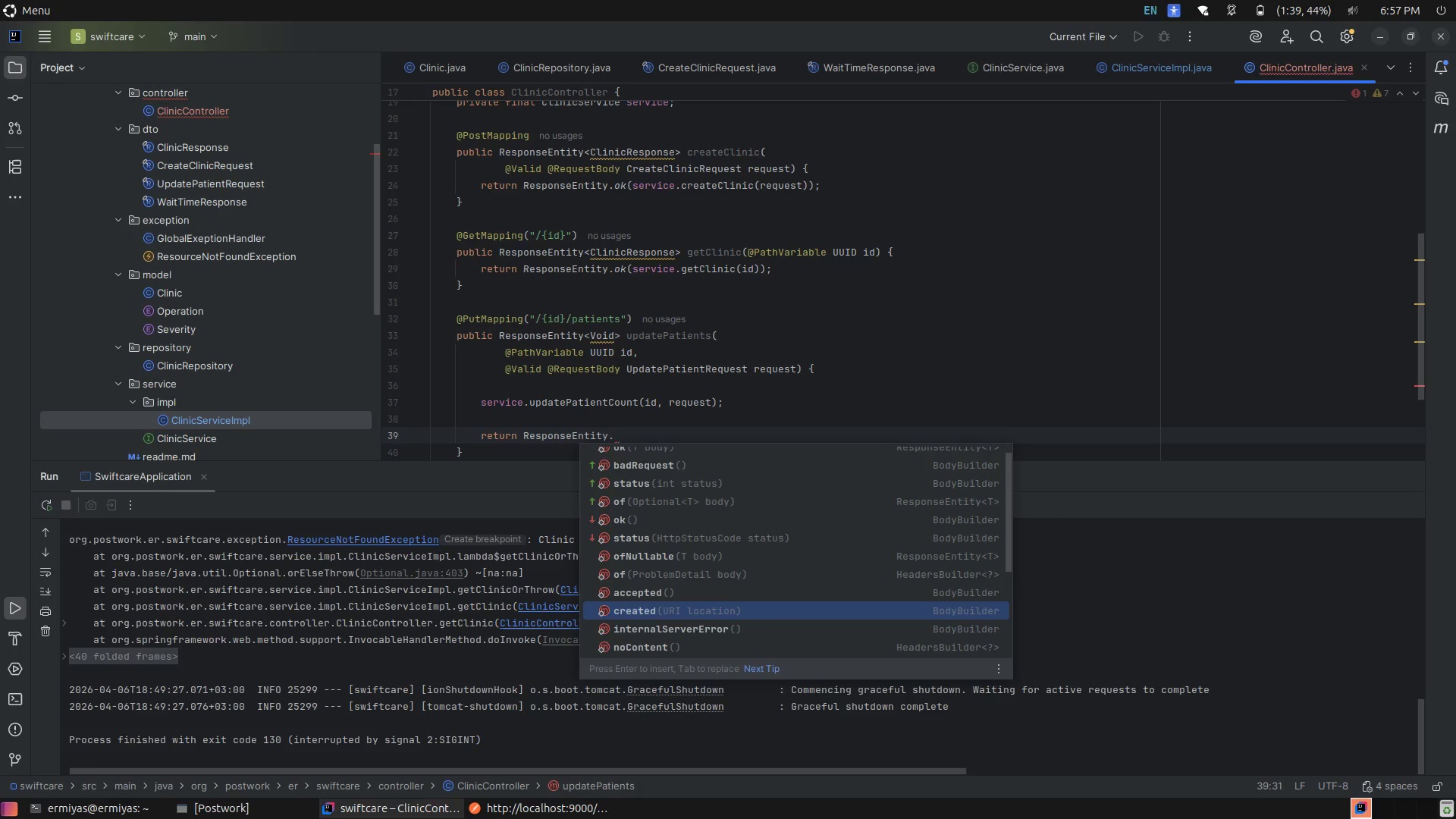 
key(ArrowDown)
 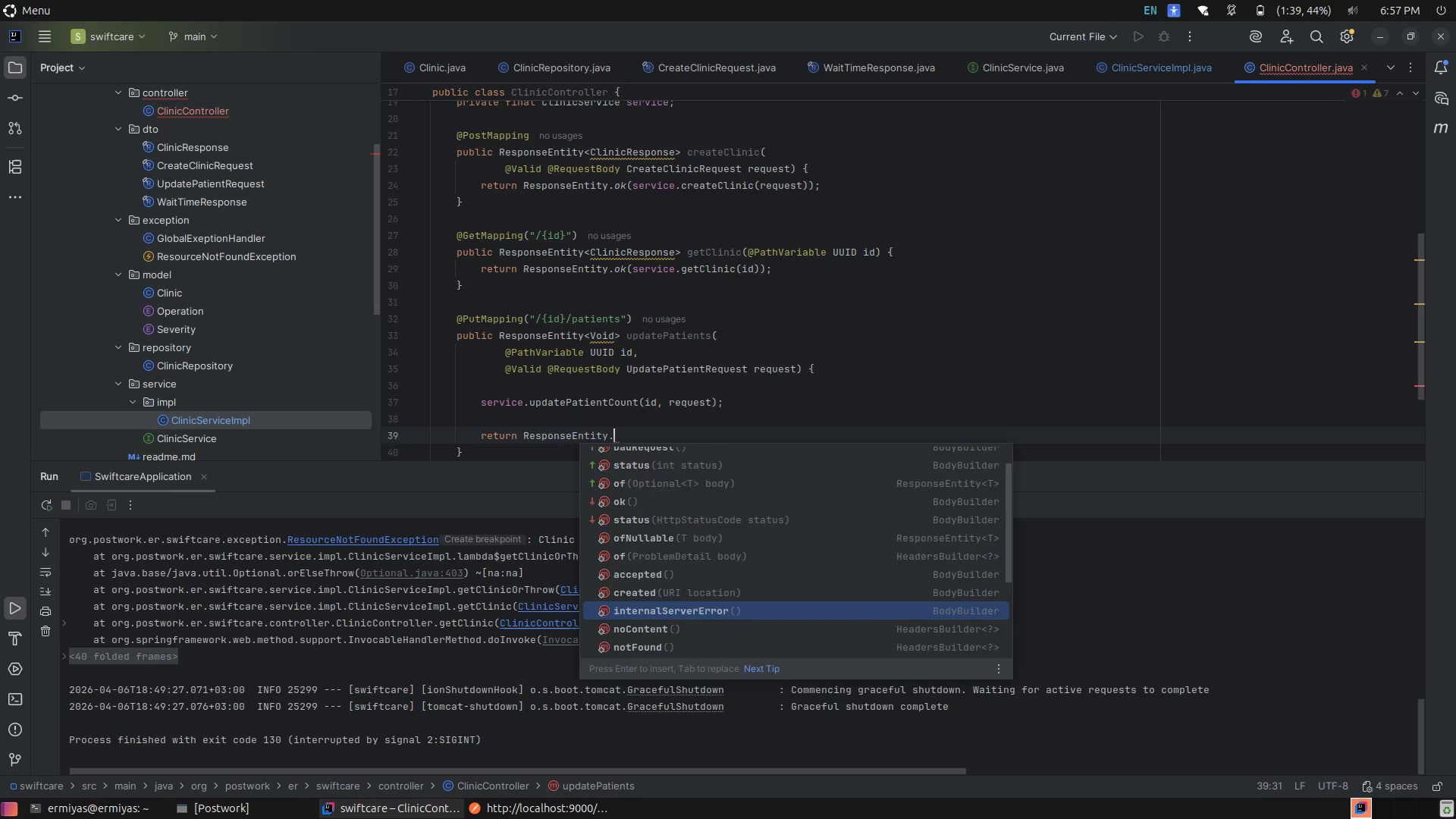 
key(ArrowDown)
 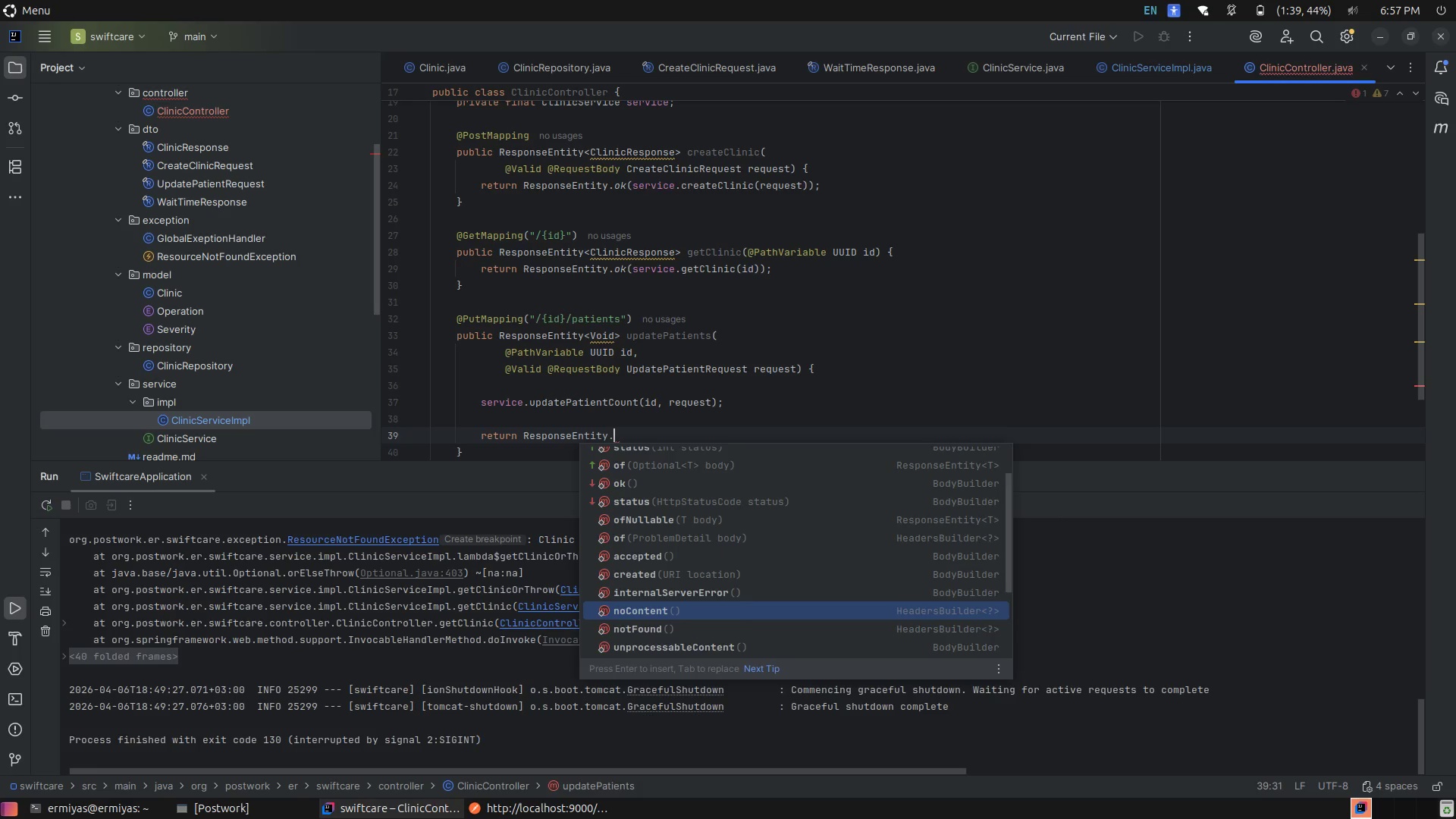 
key(ArrowDown)
 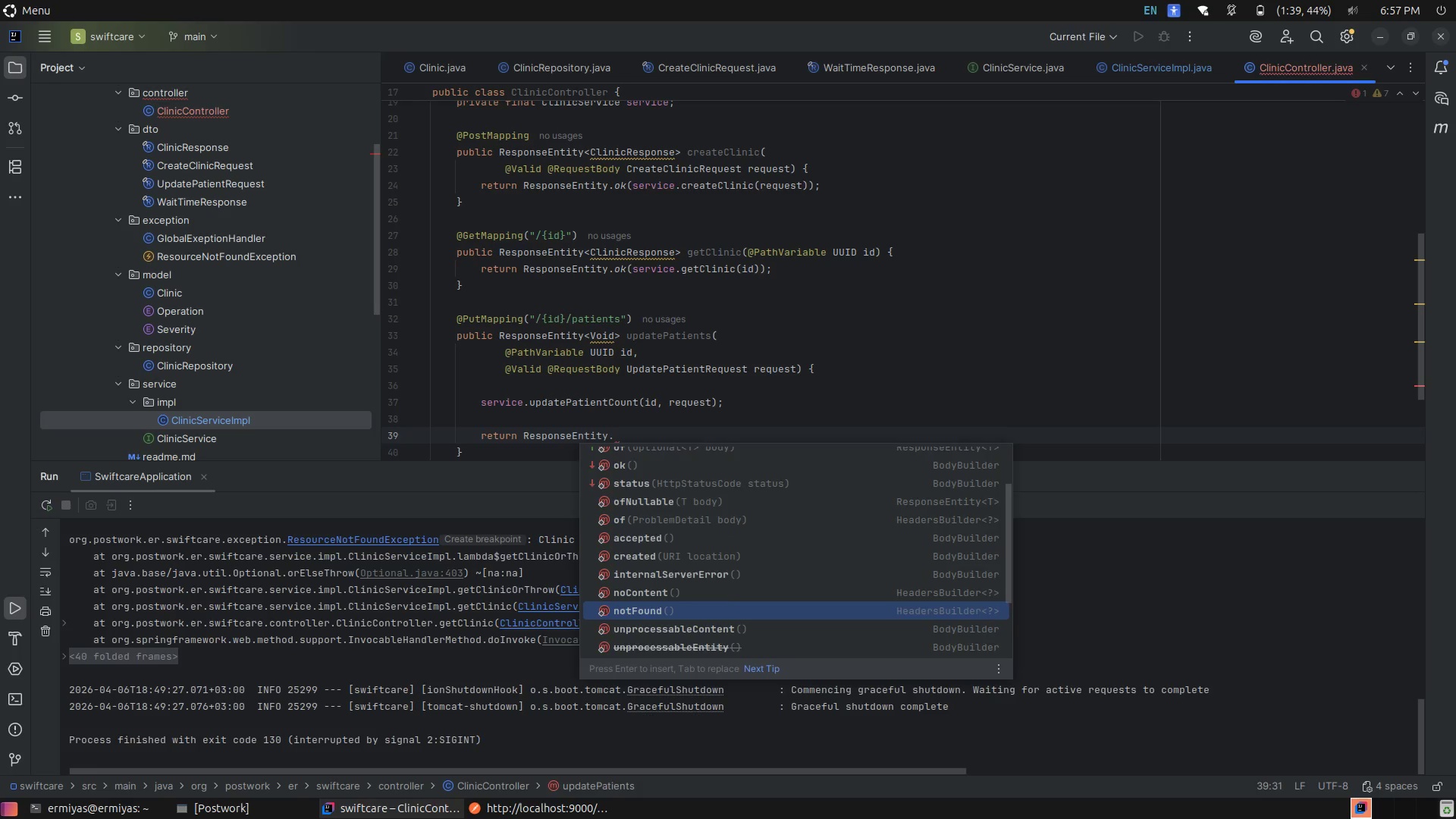 
key(ArrowDown)
 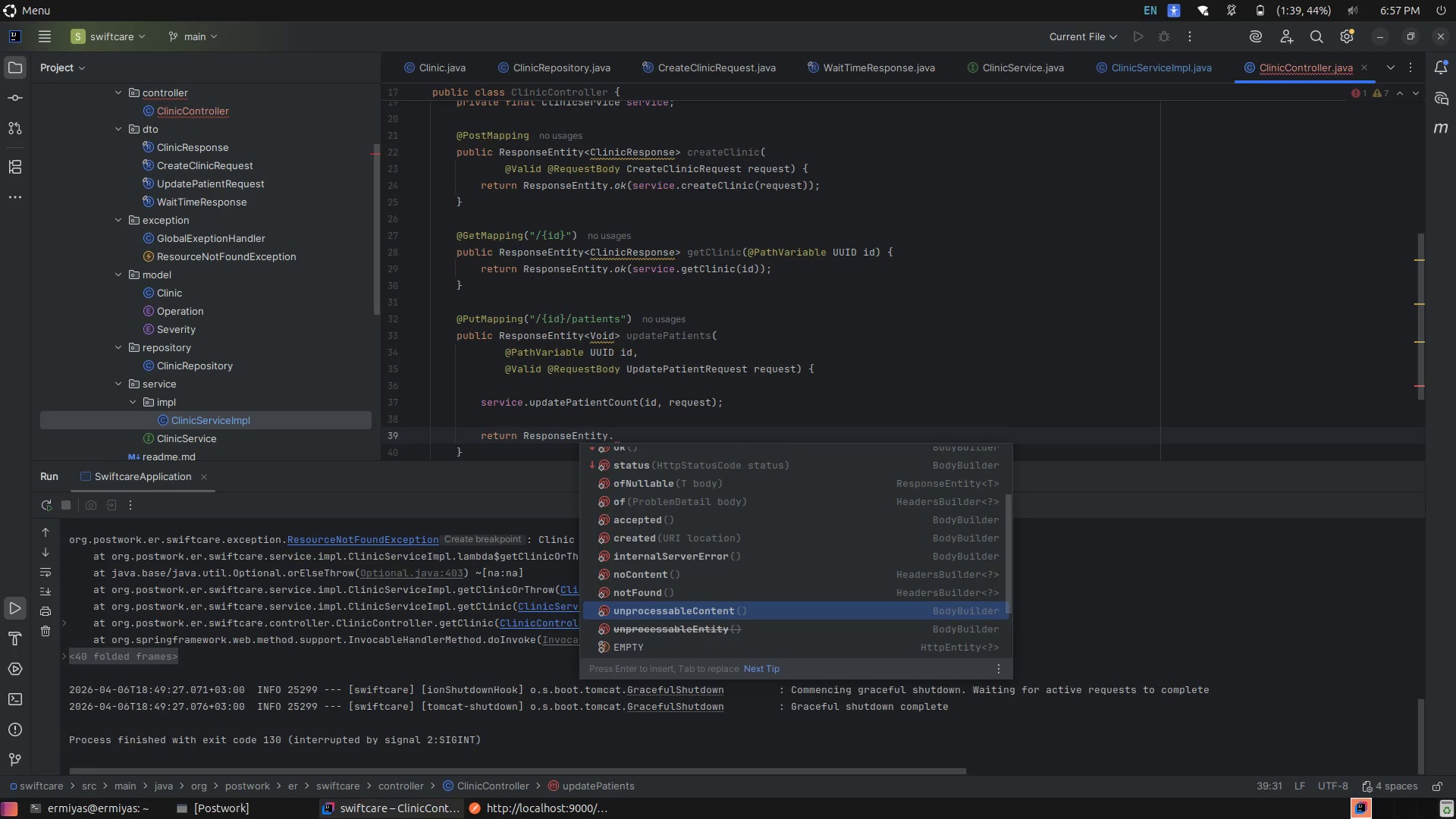 
key(ArrowDown)
 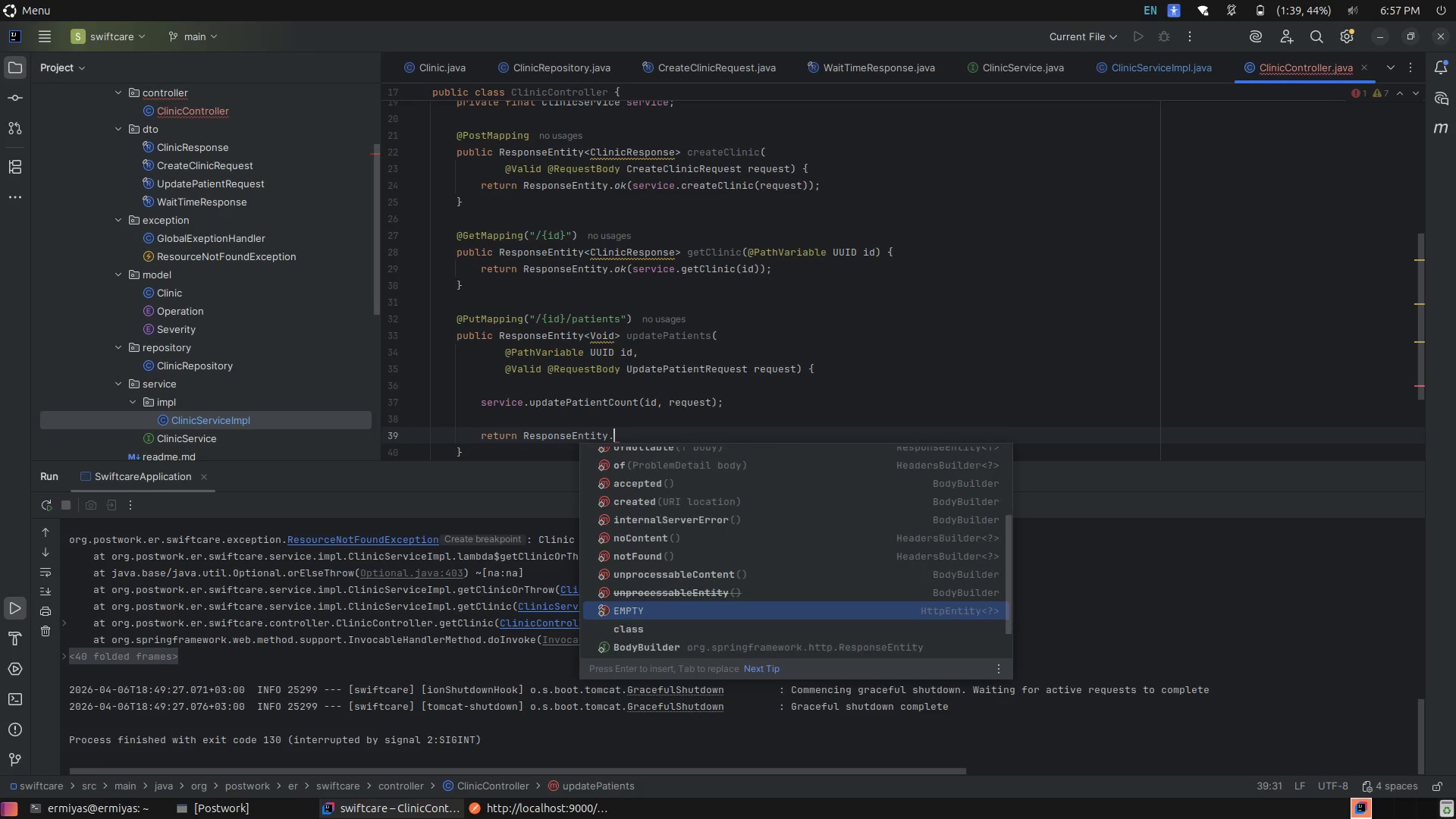 
key(ArrowDown)
 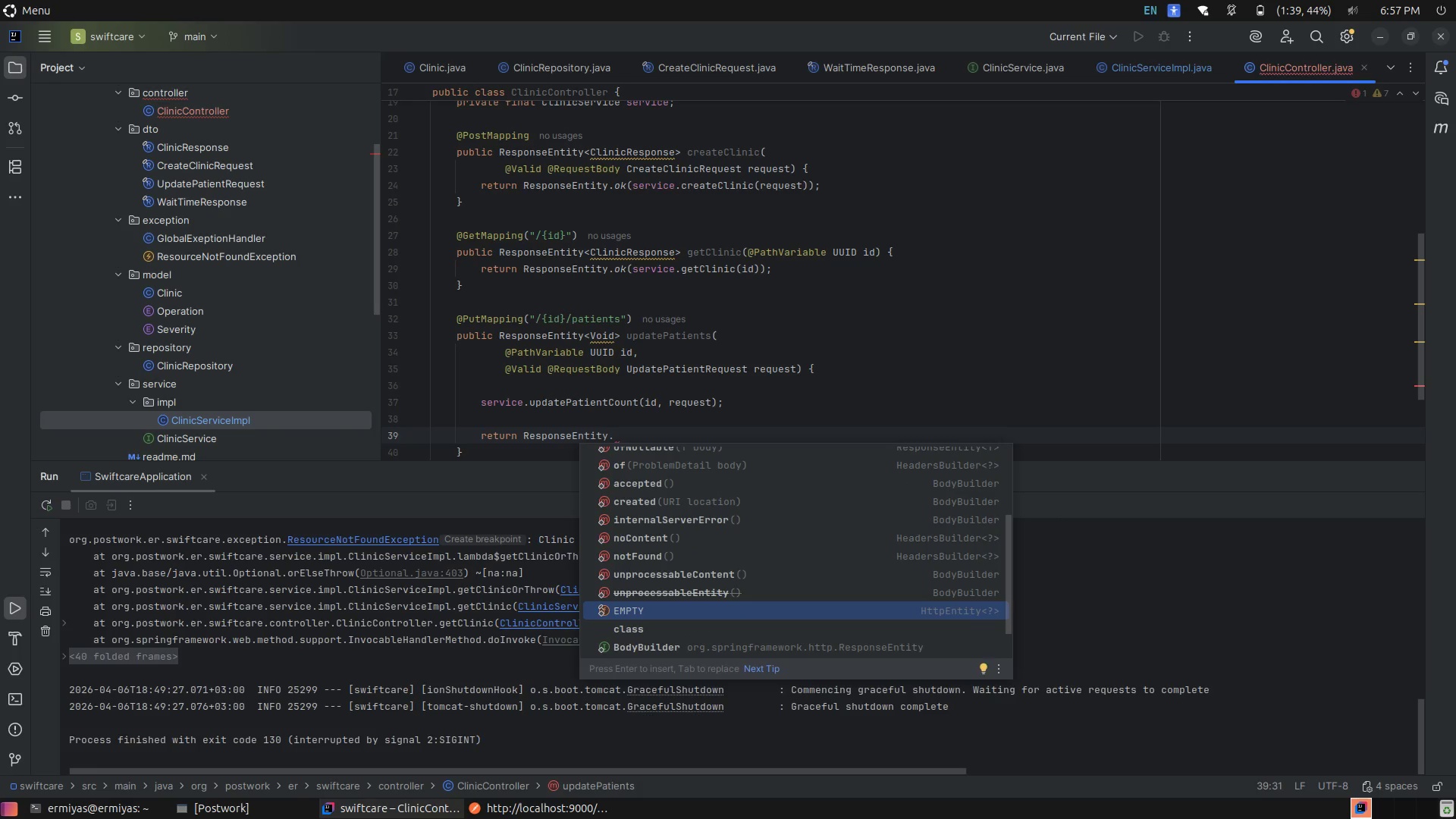 
key(ArrowDown)
 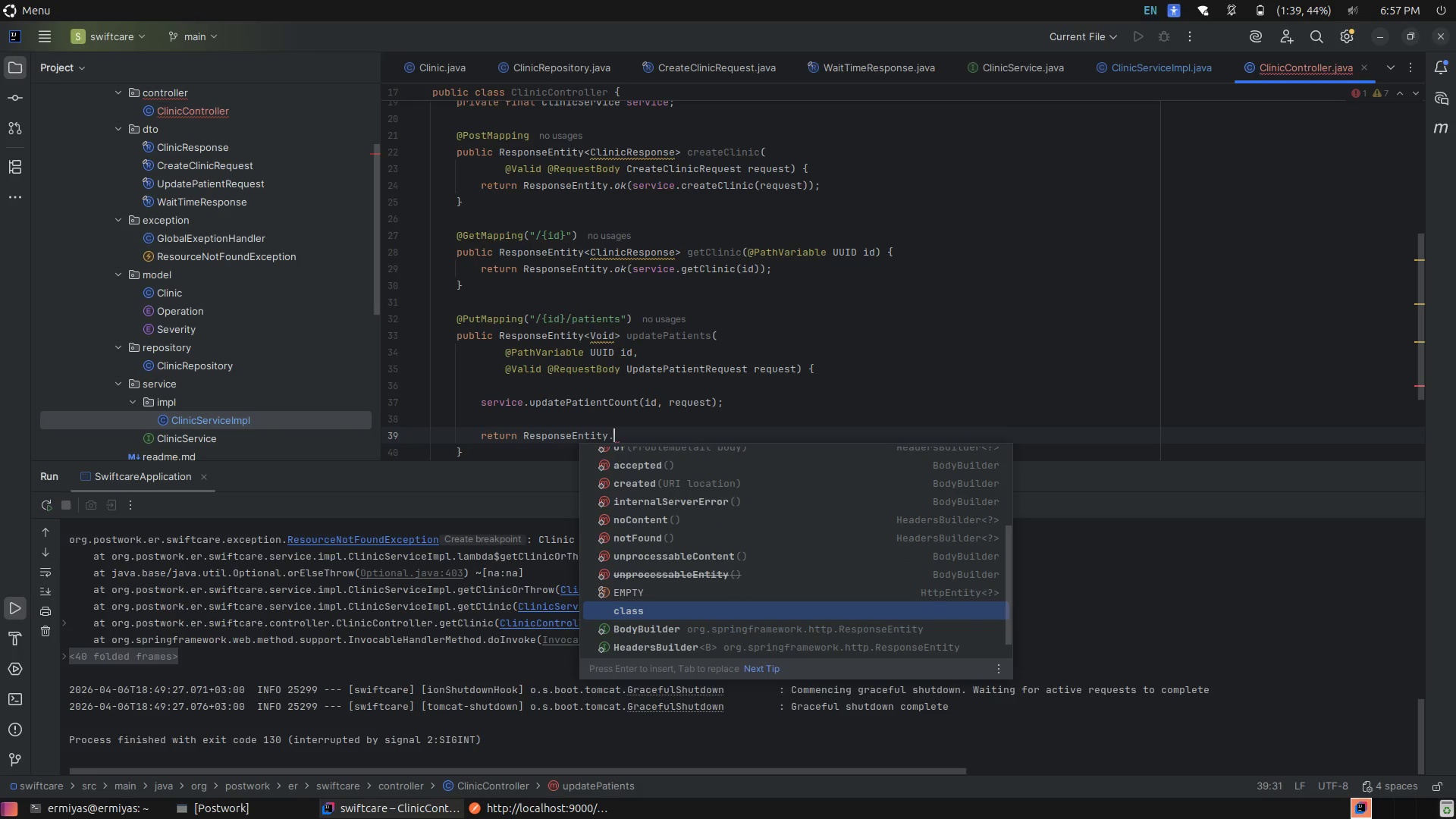 
key(ArrowDown)
 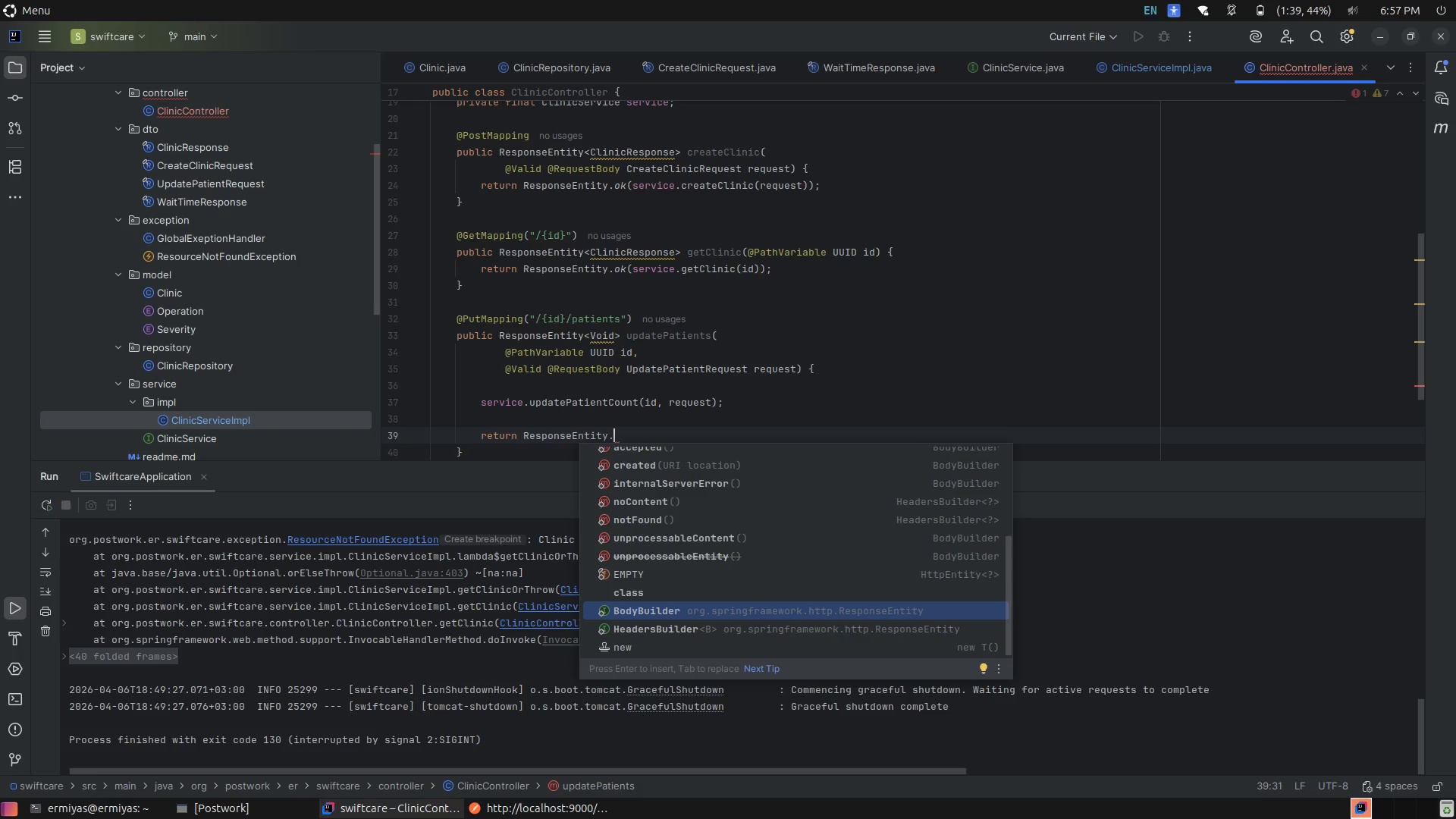 
key(ArrowDown)
 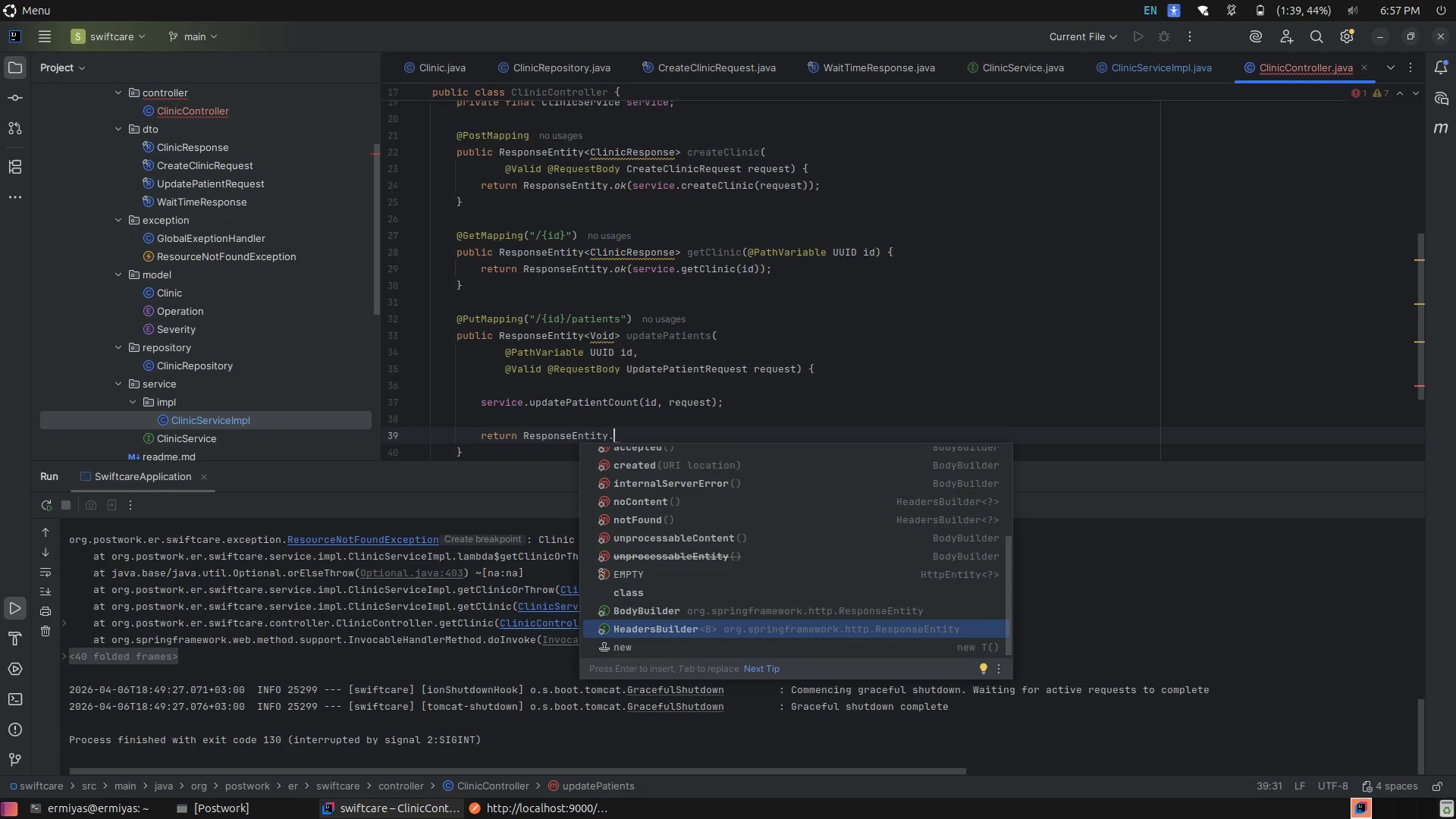 
wait(8.27)
 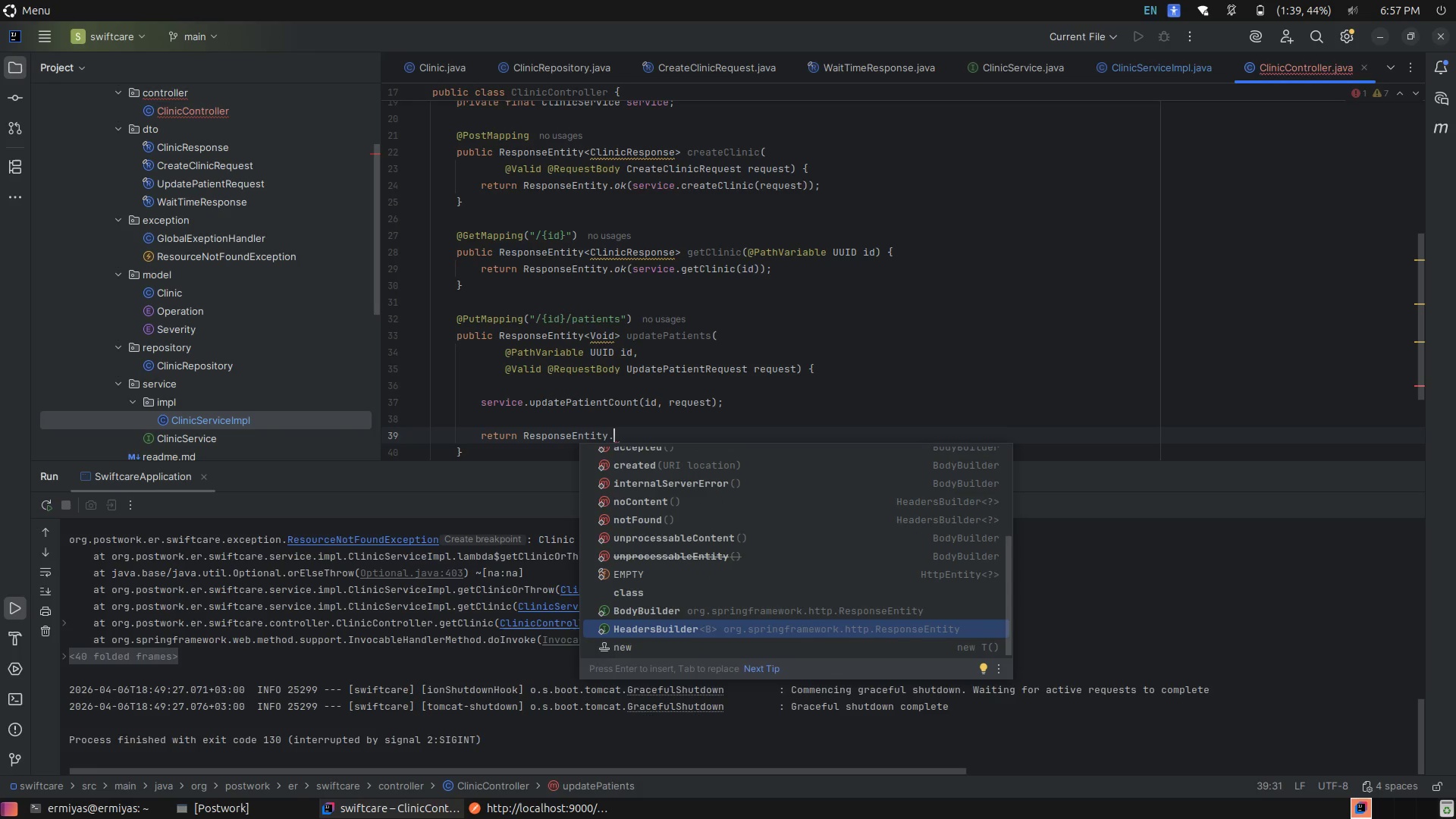 
key(ArrowUp)
 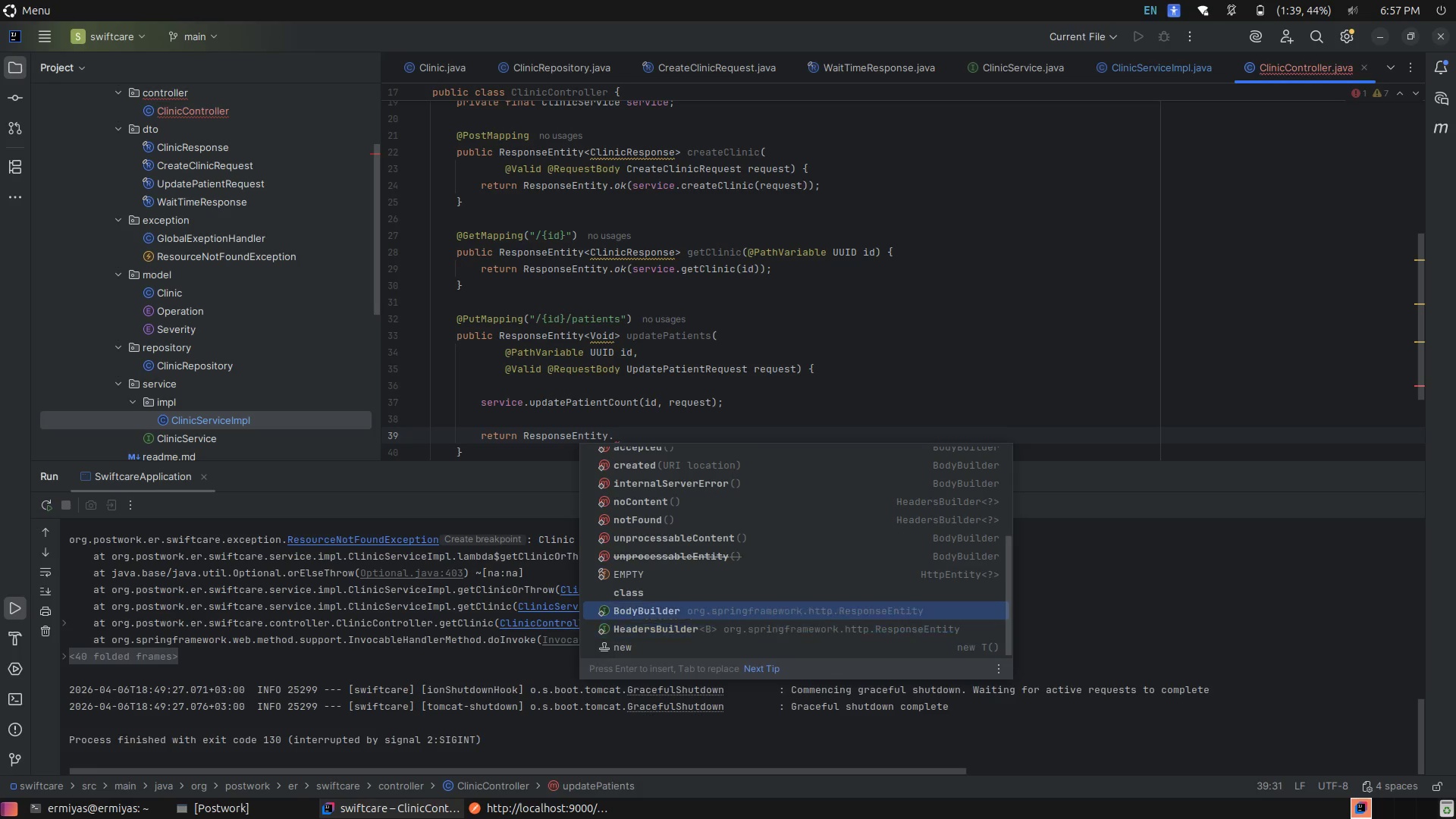 
key(ArrowUp)
 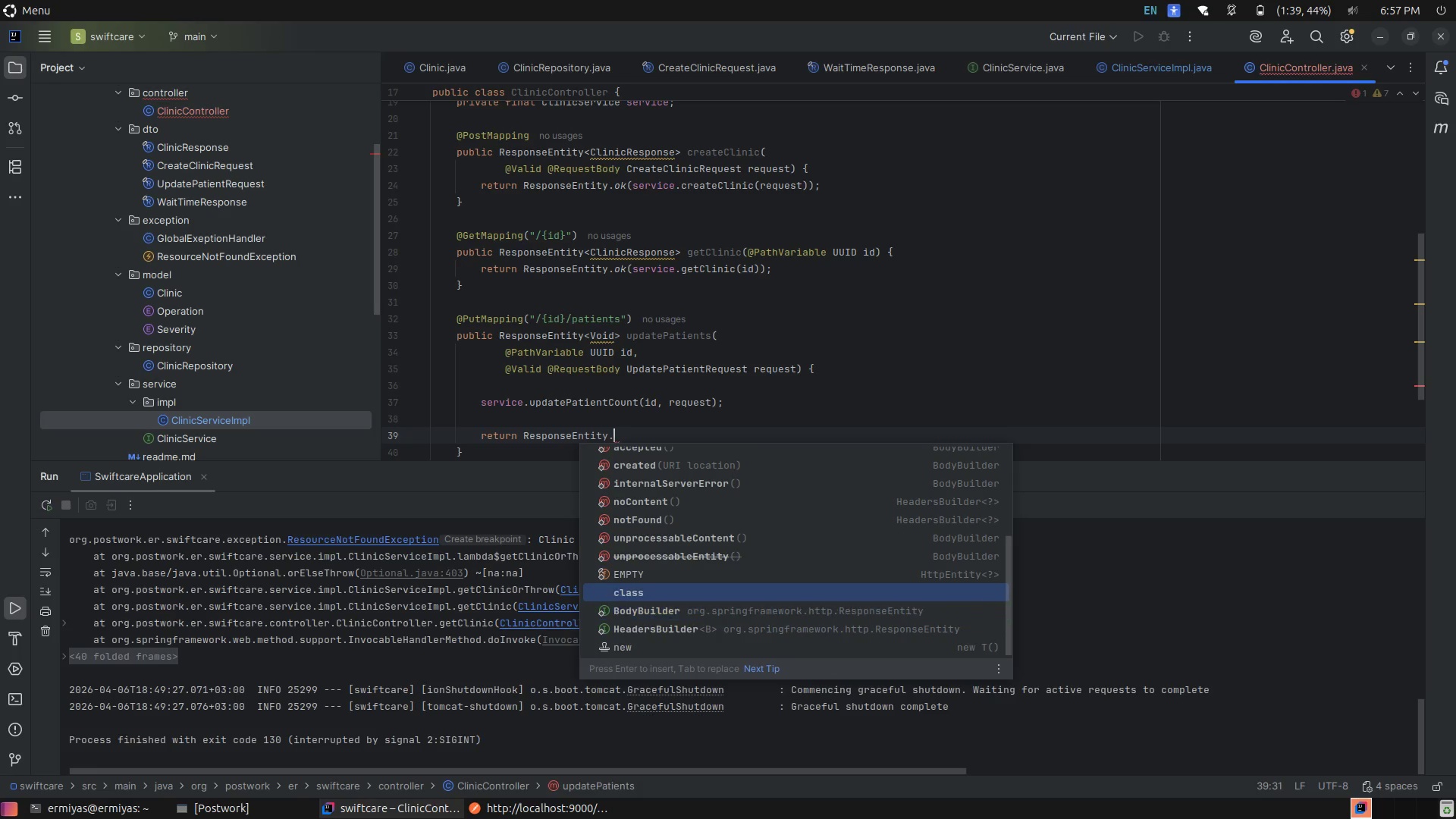 
key(ArrowUp)
 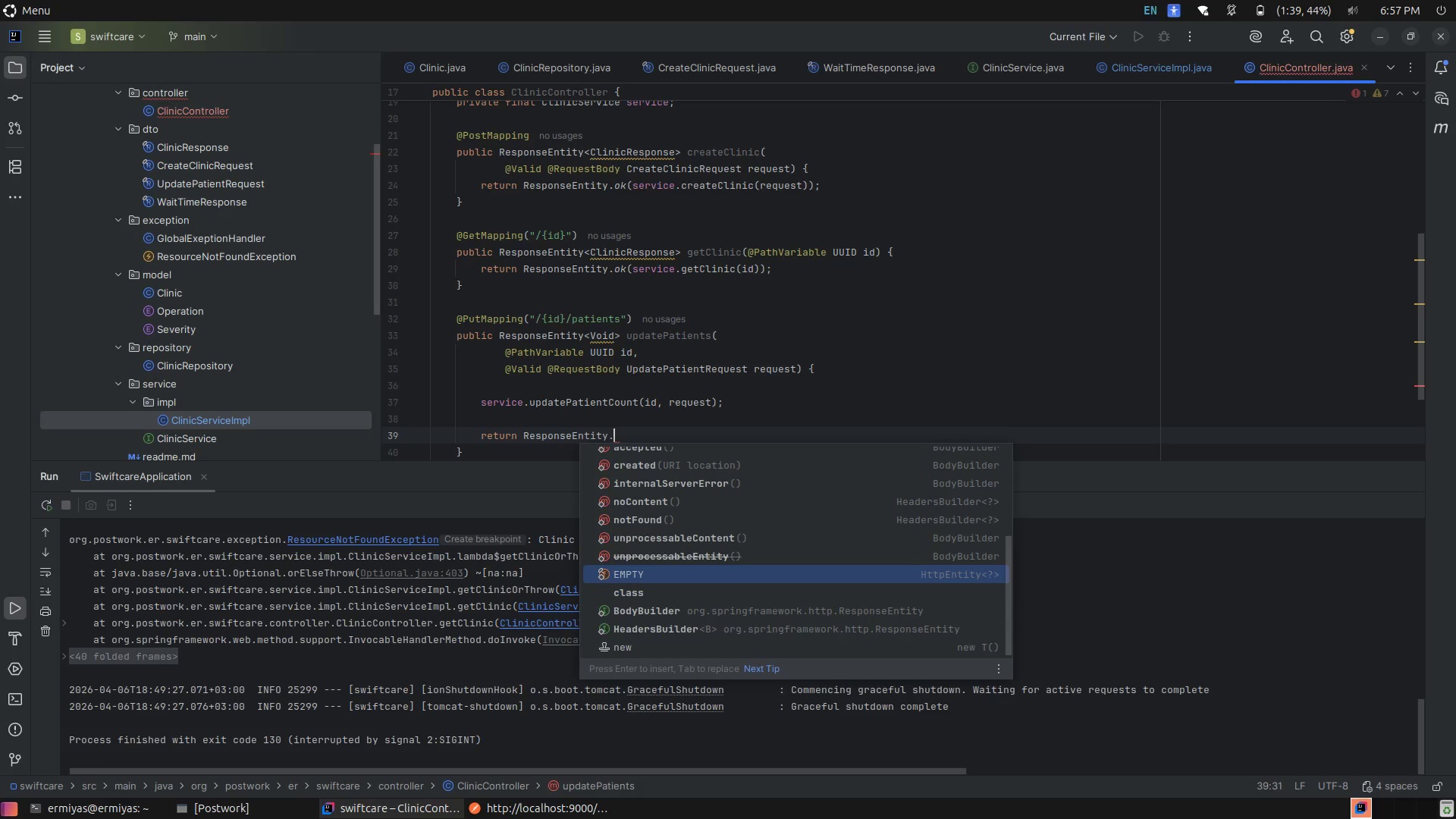 
key(ArrowUp)
 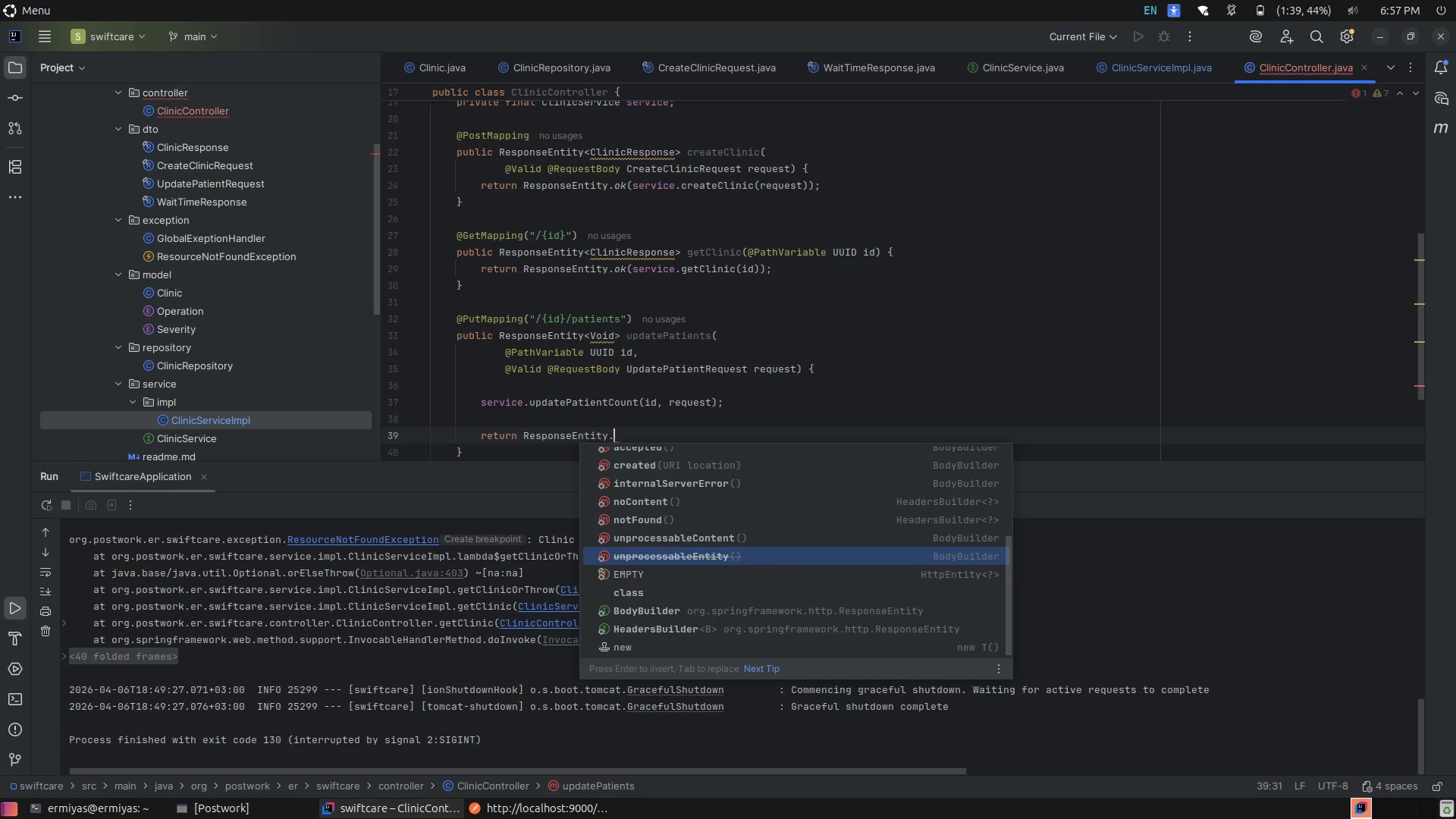 
key(ArrowUp)
 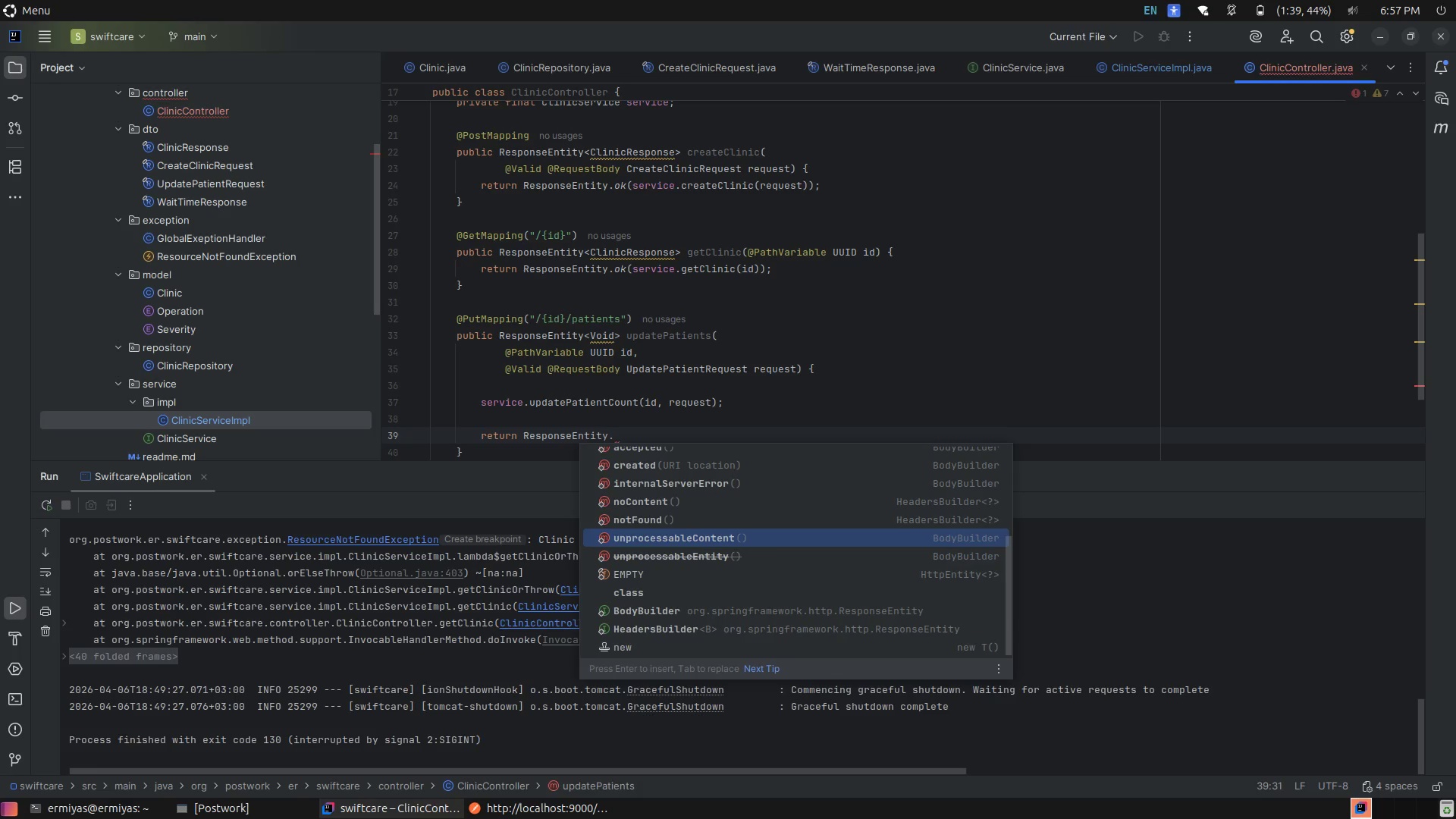 
key(ArrowUp)
 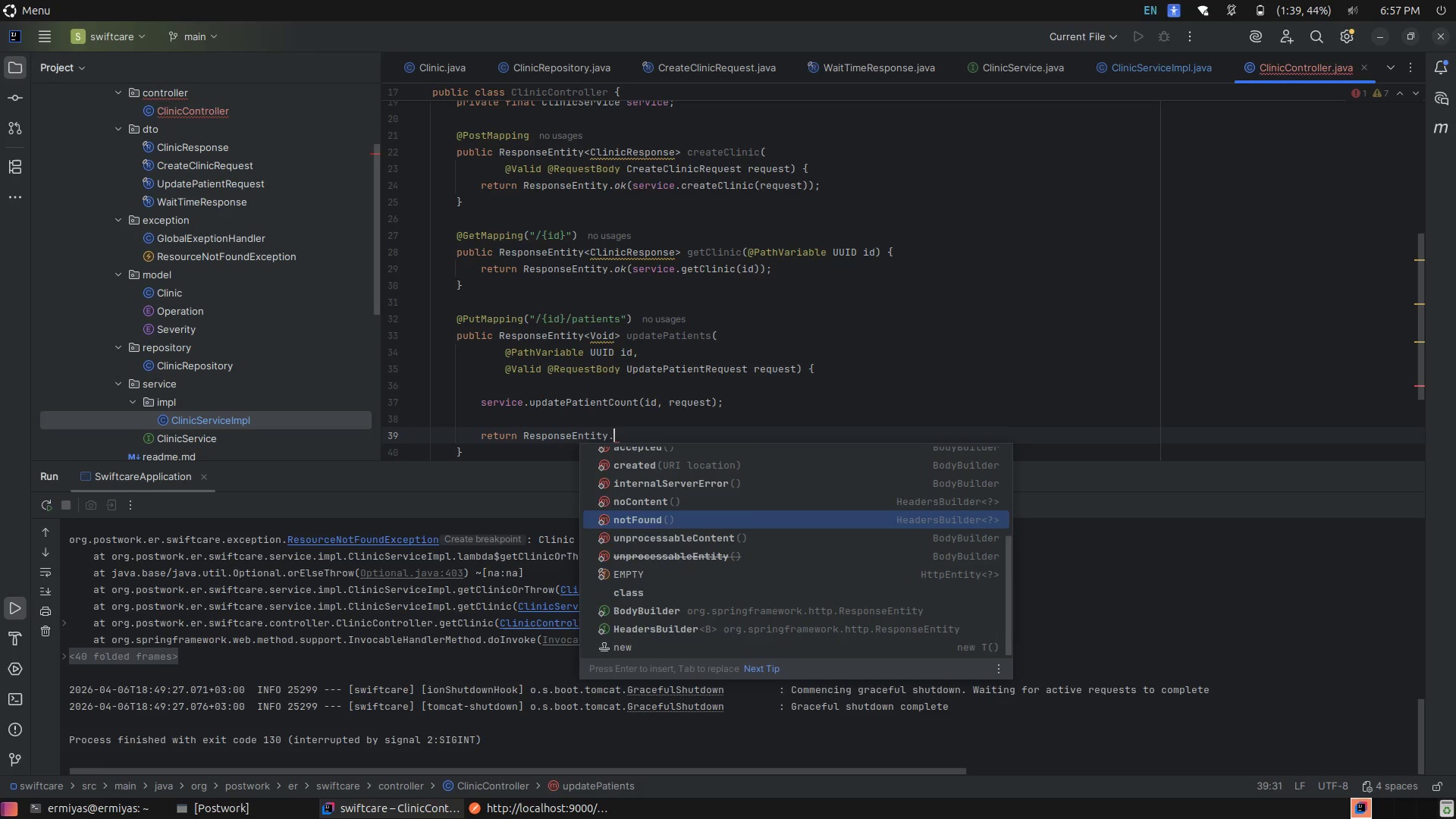 
key(ArrowUp)
 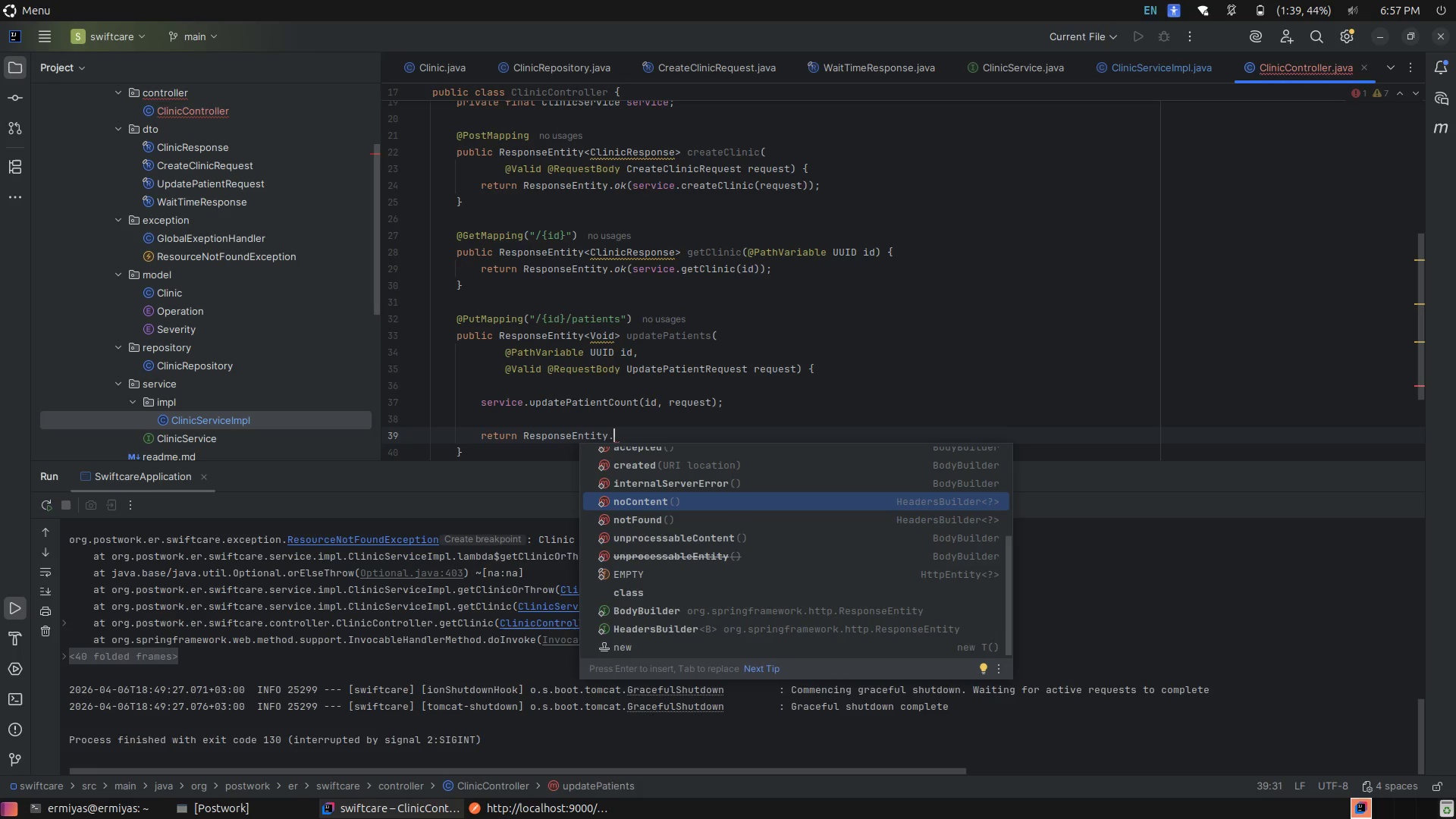 
key(Enter)
 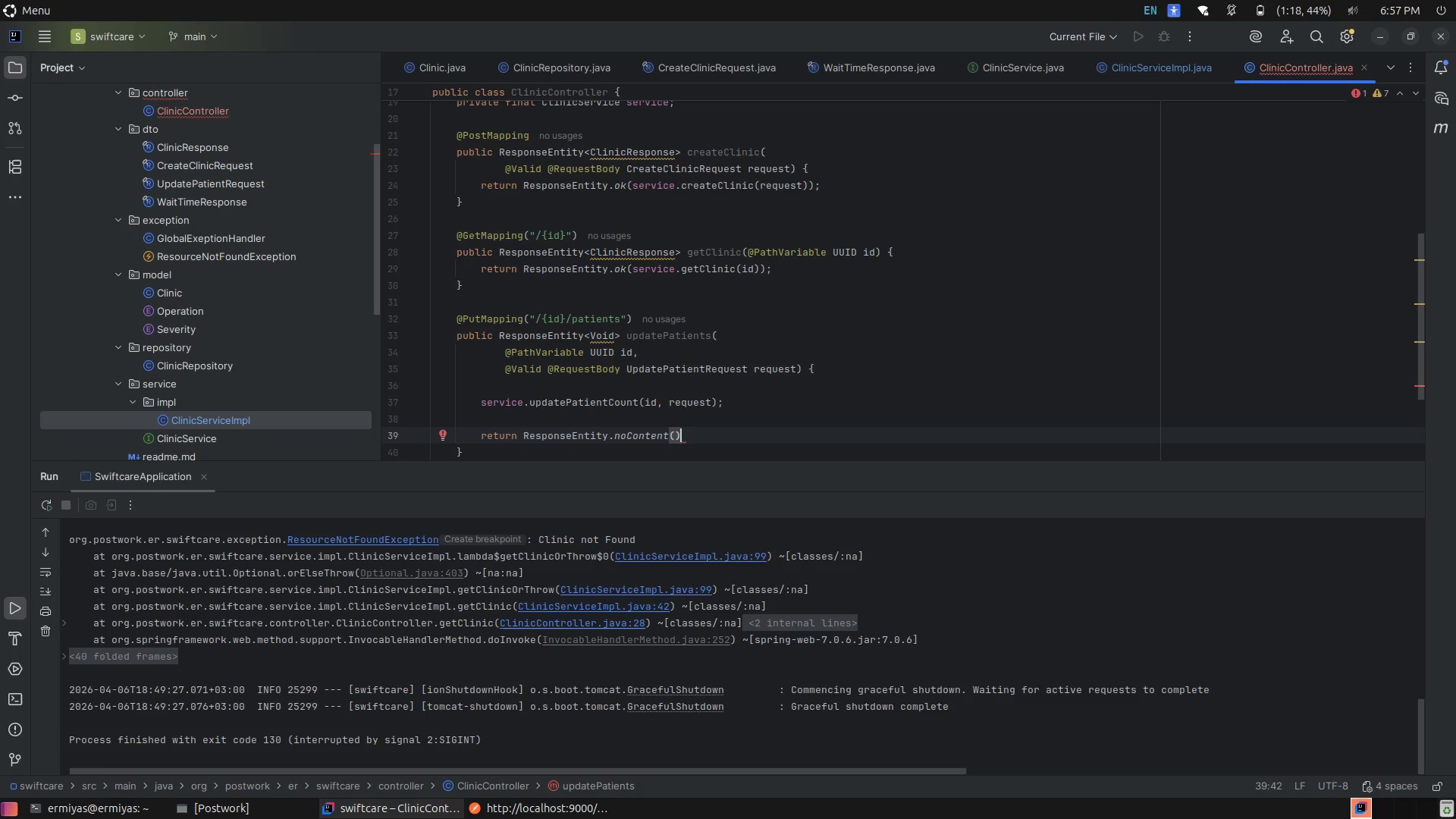 
key(Period)
 